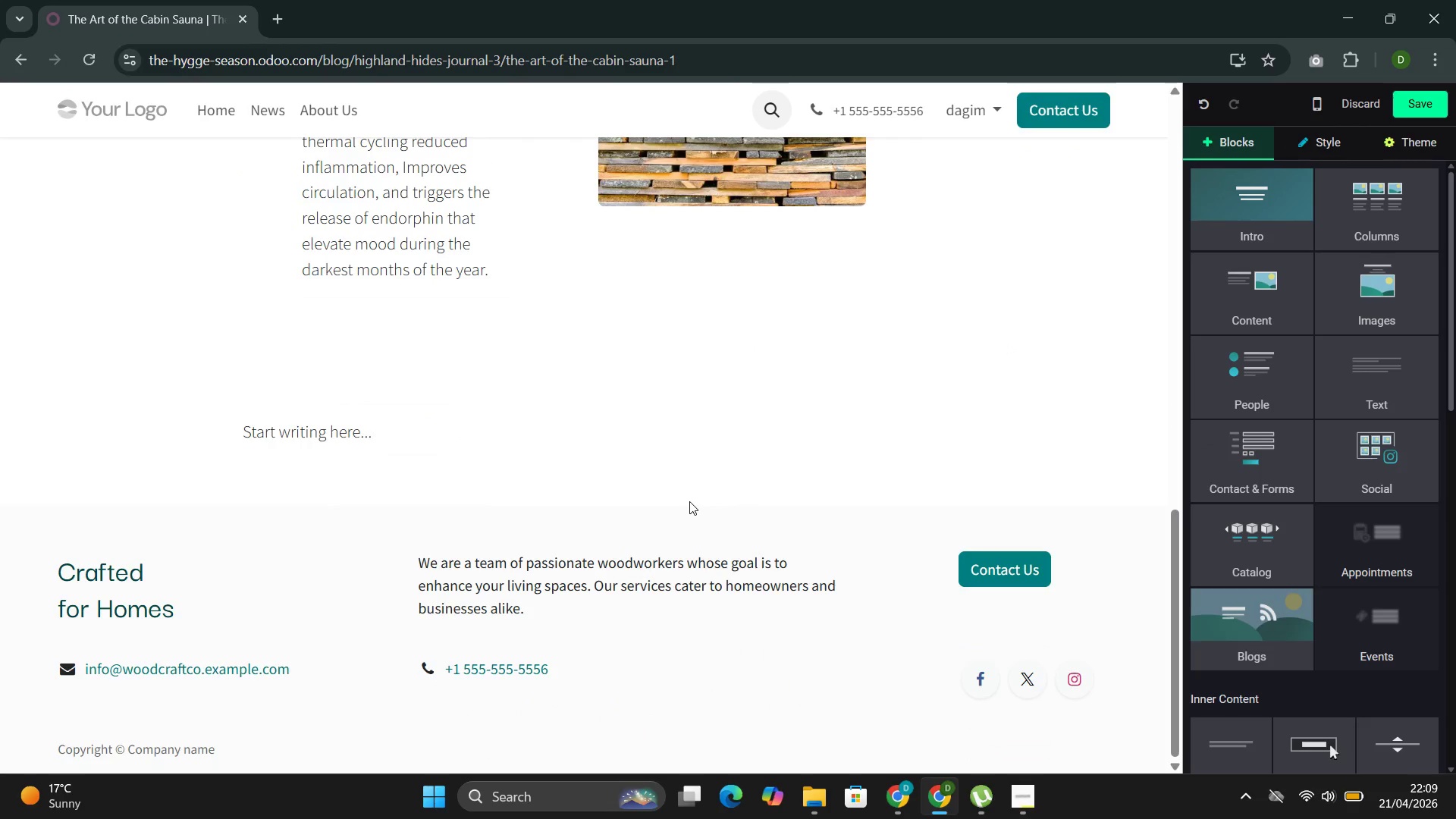 
wait(5.66)
 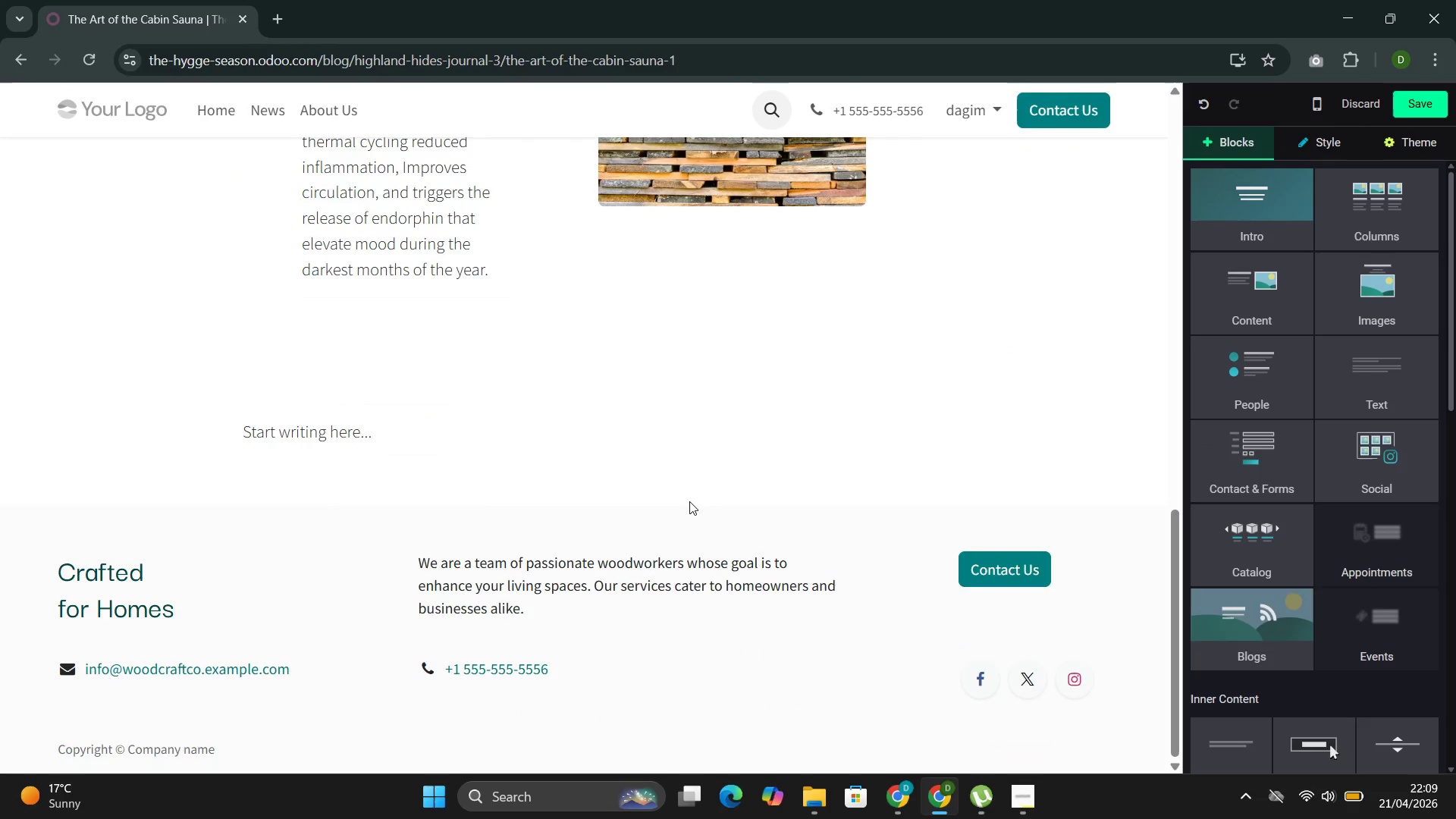 
double_click([326, 433])
 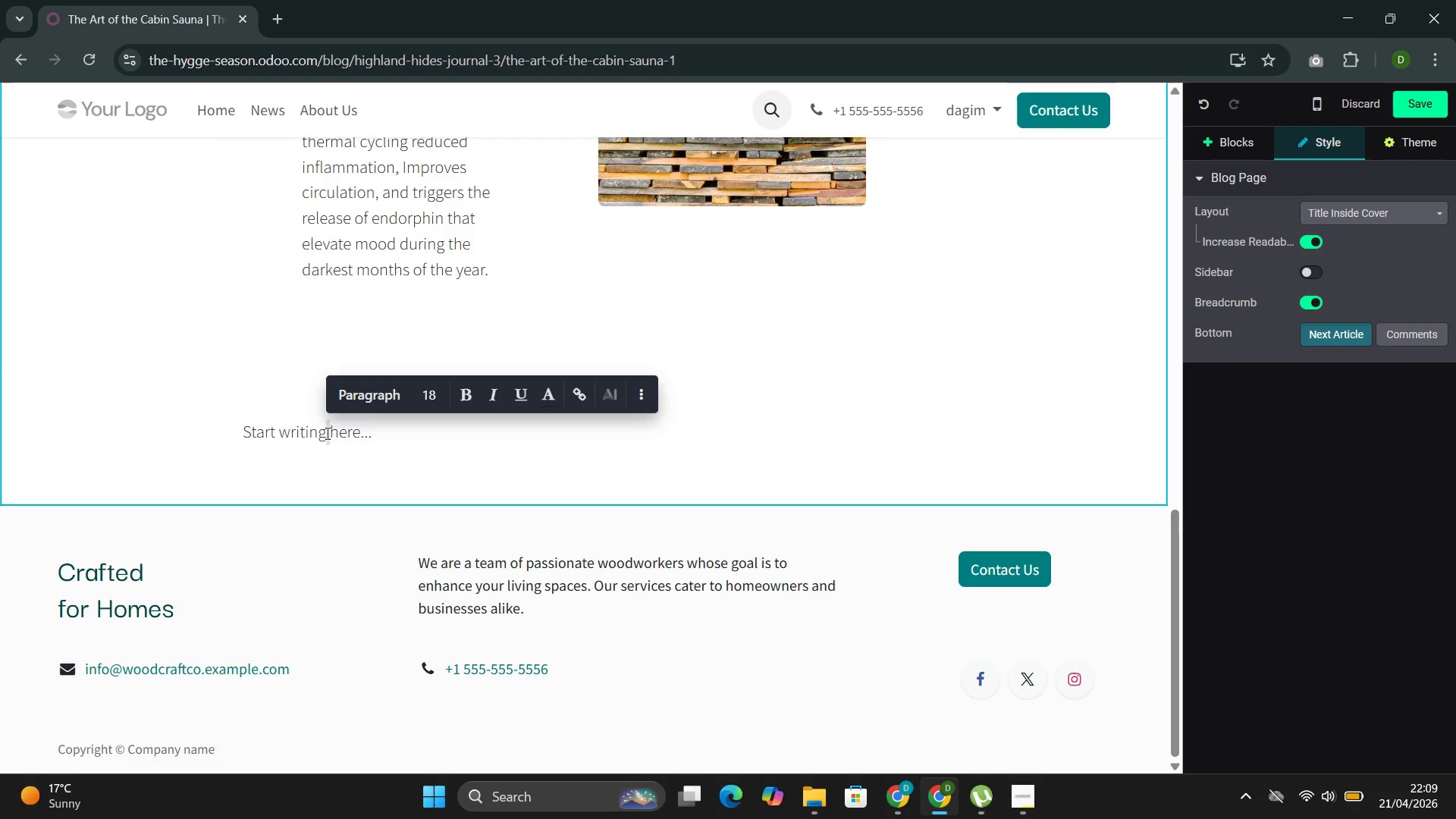 
triple_click([326, 433])
 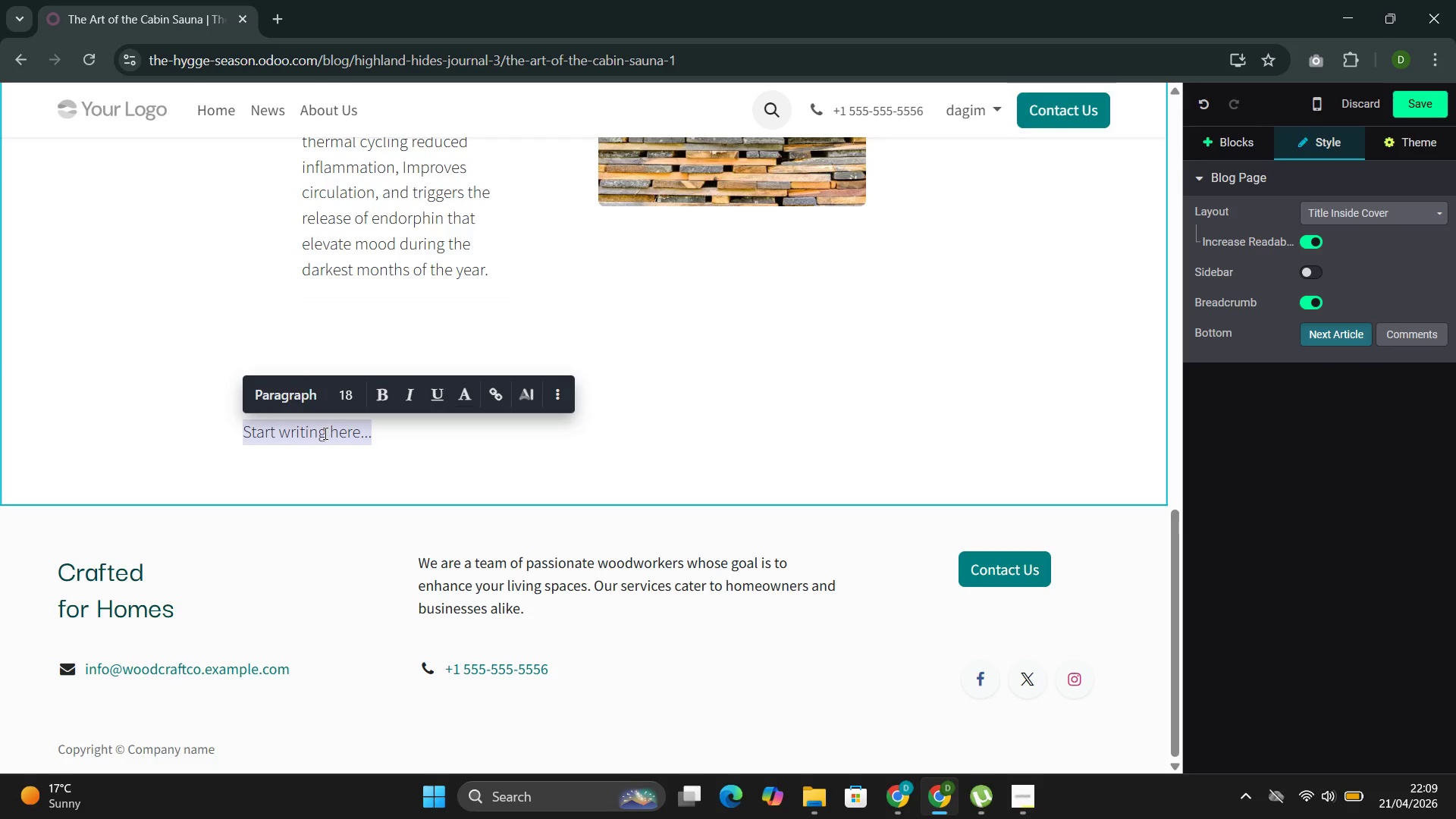 
key(Backspace)
 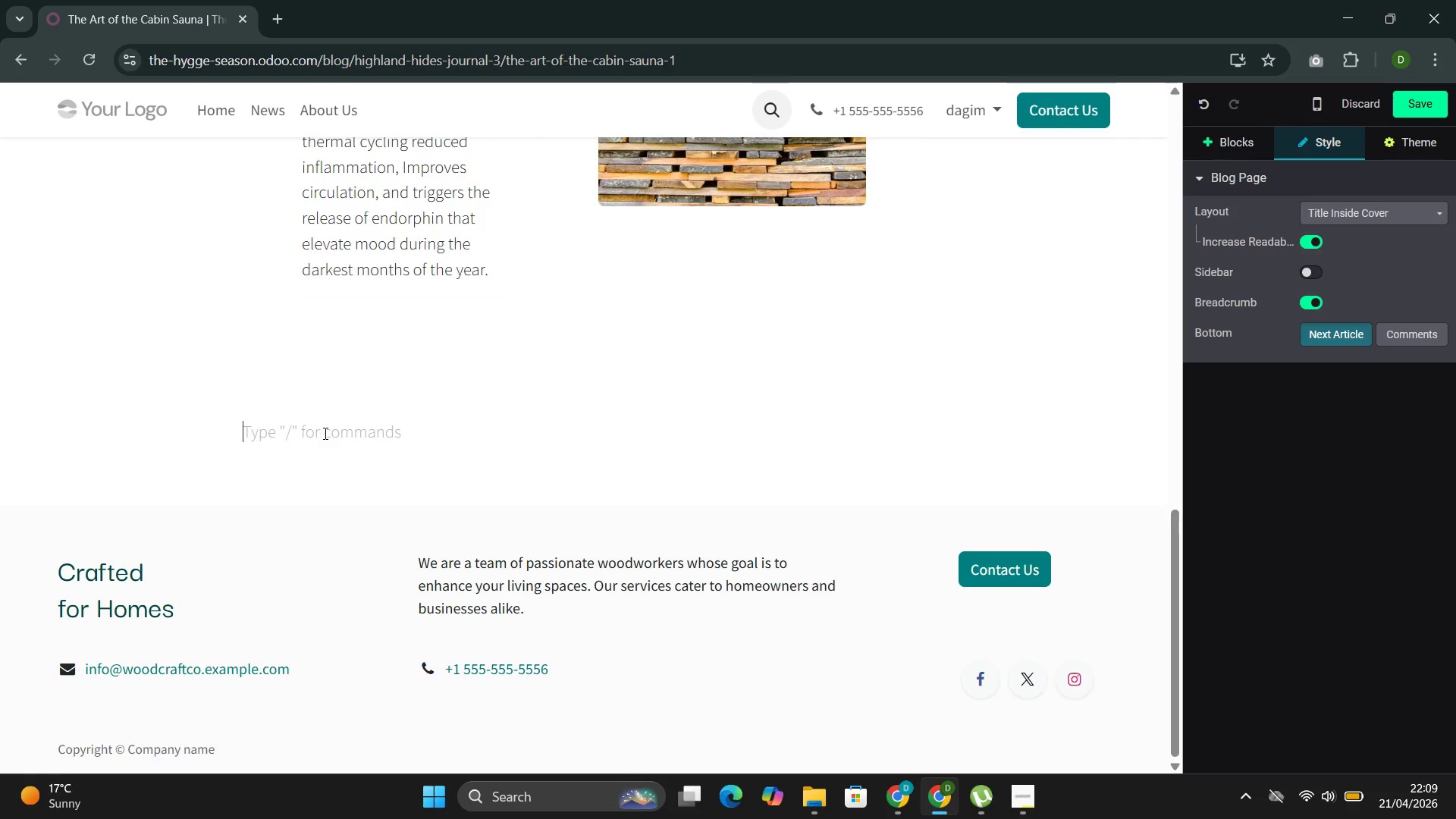 
key(Backspace)
 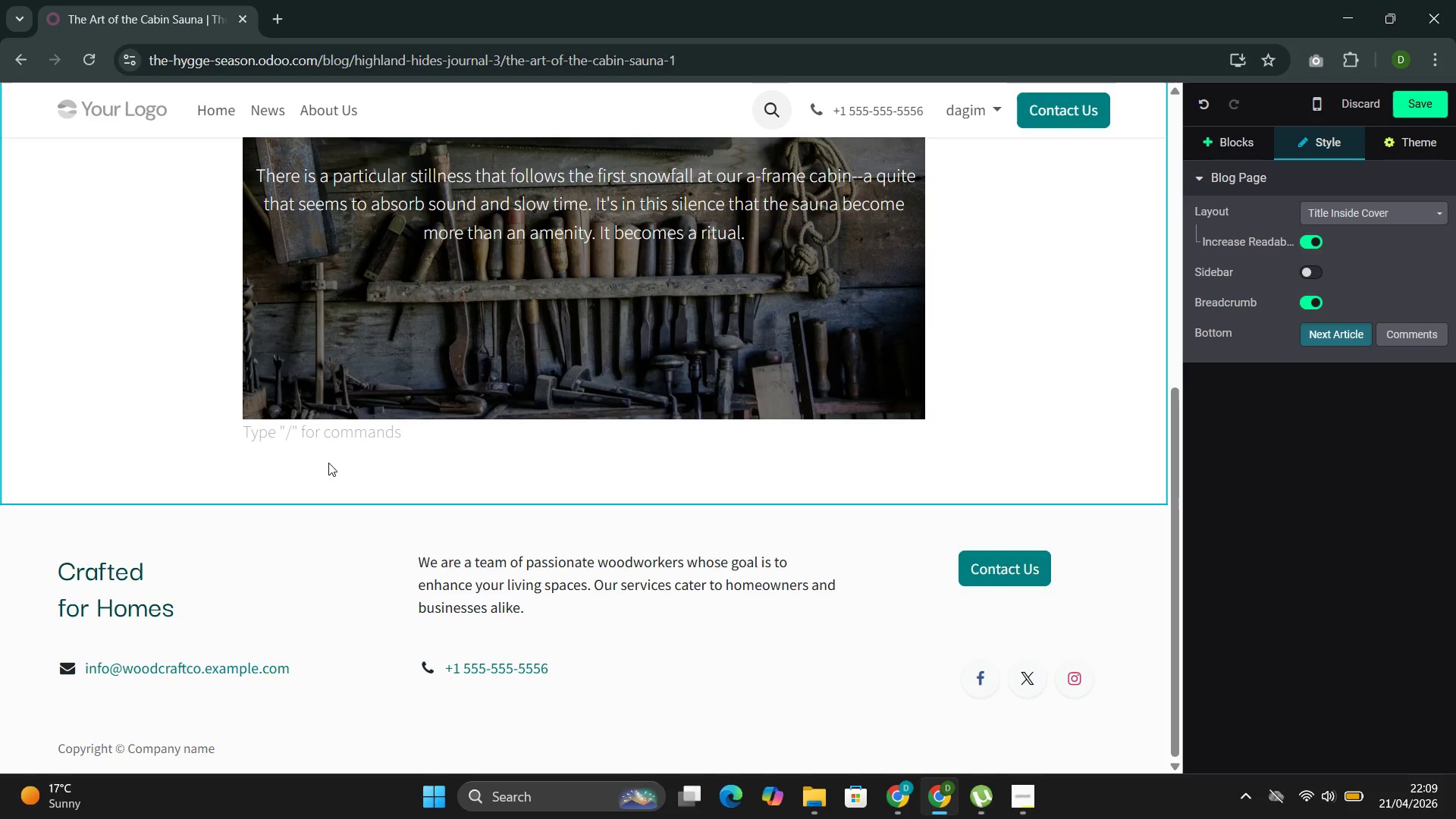 
scroll: coordinate [369, 472], scroll_direction: up, amount: 6.0
 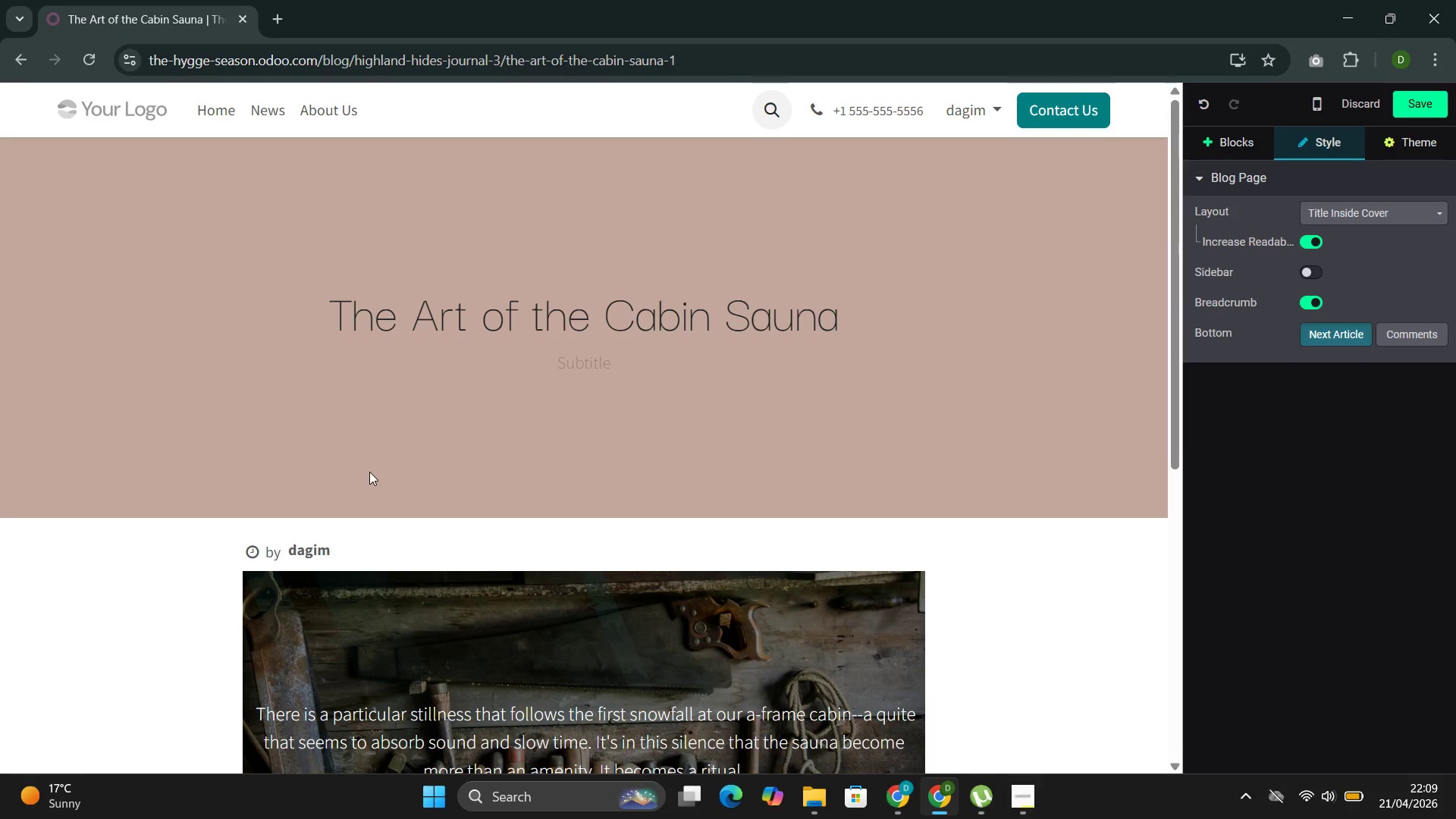 
key(Control+Z)
 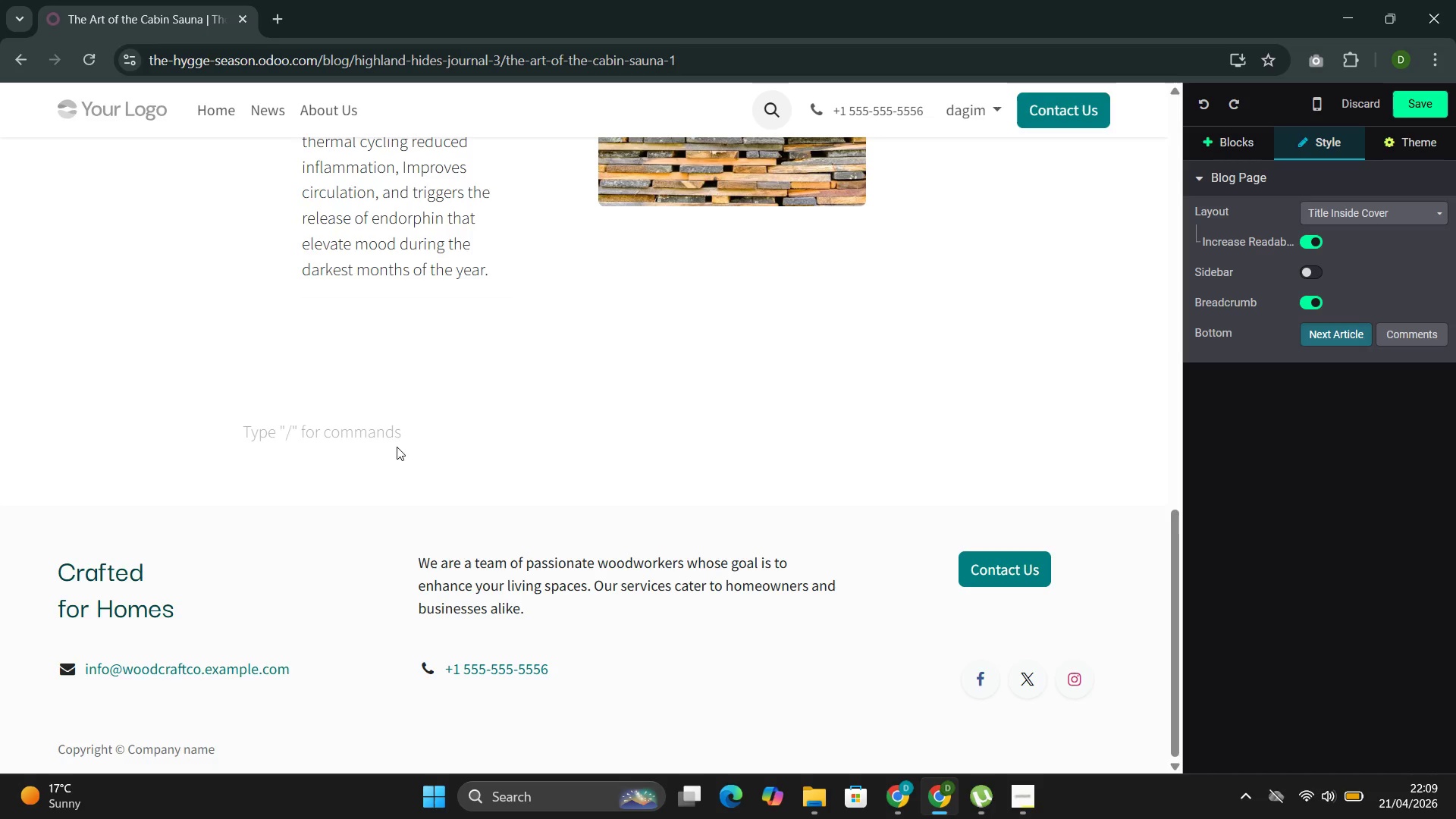 
scroll: coordinate [410, 384], scroll_direction: up, amount: 2.0
 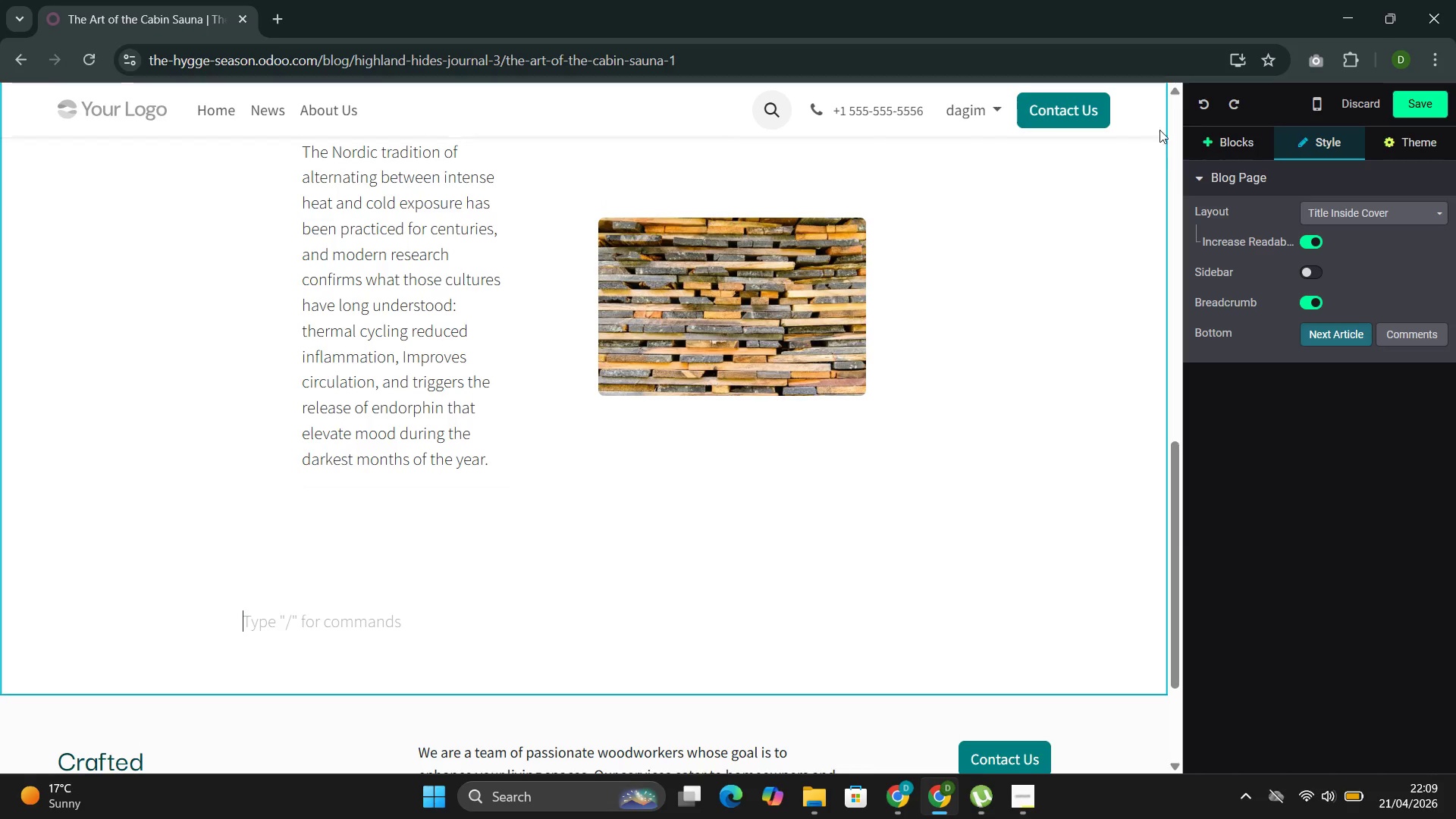 
left_click([1216, 139])
 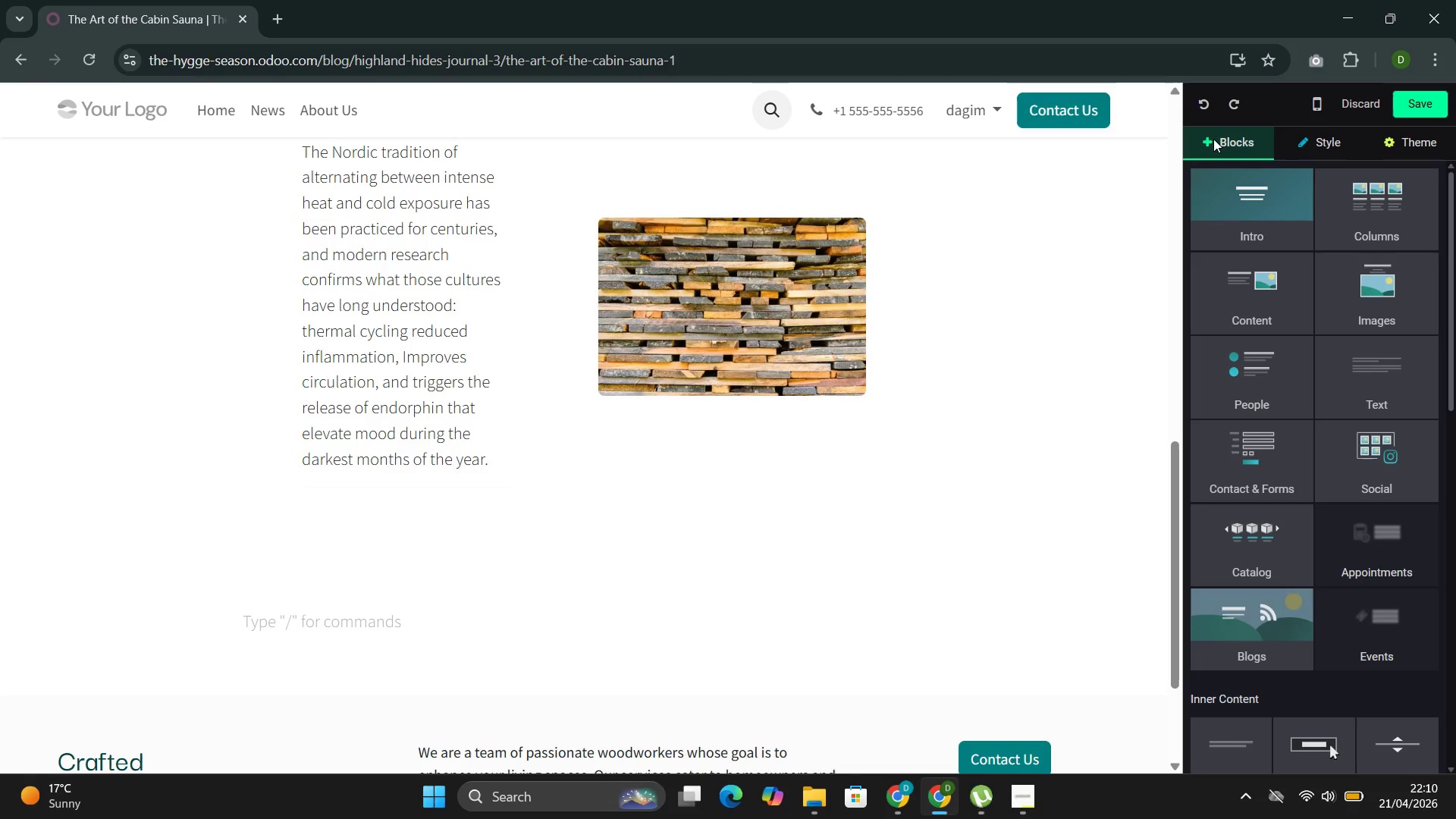 
wait(5.03)
 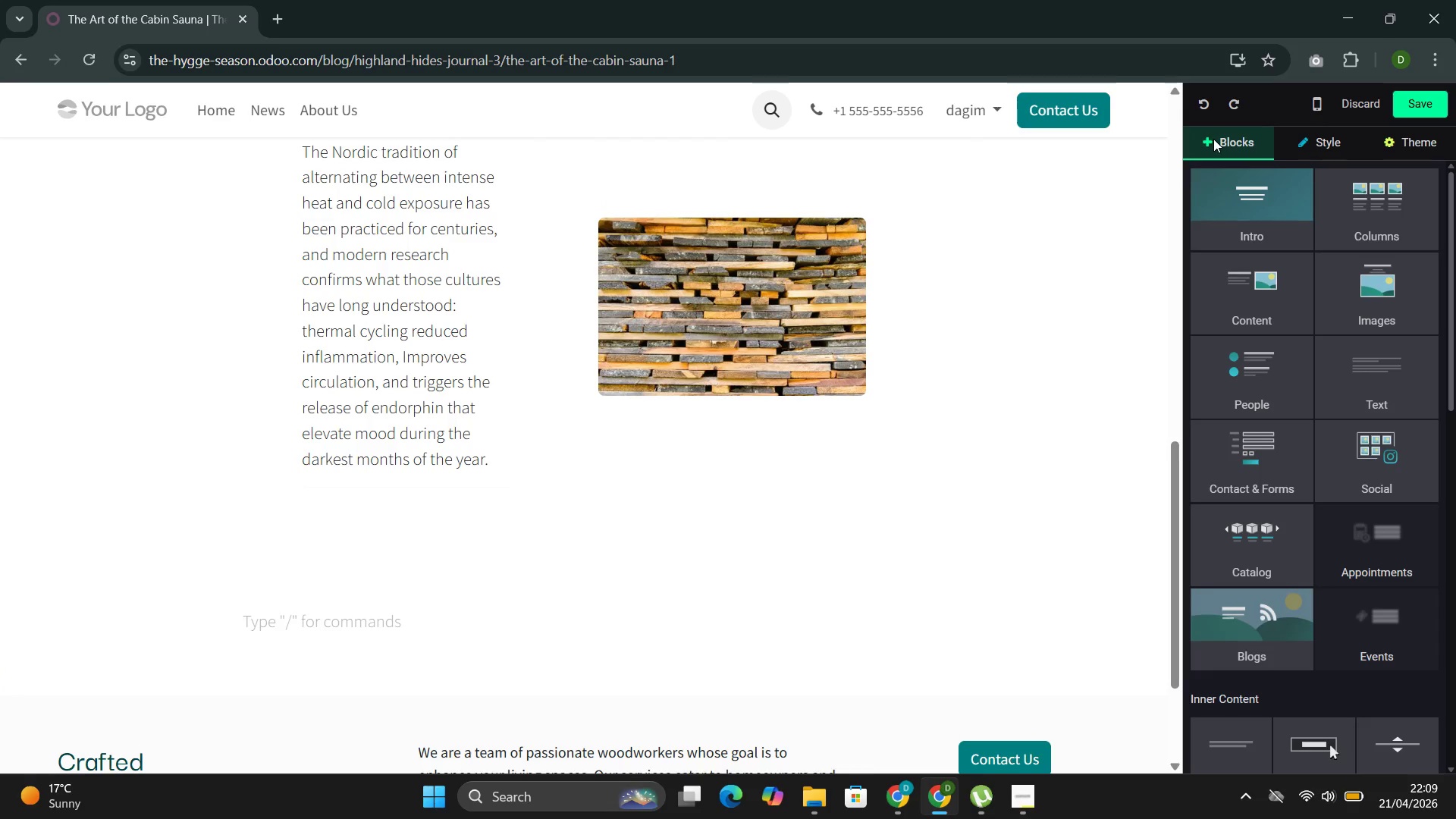 
mouse_move([1360, 202])
 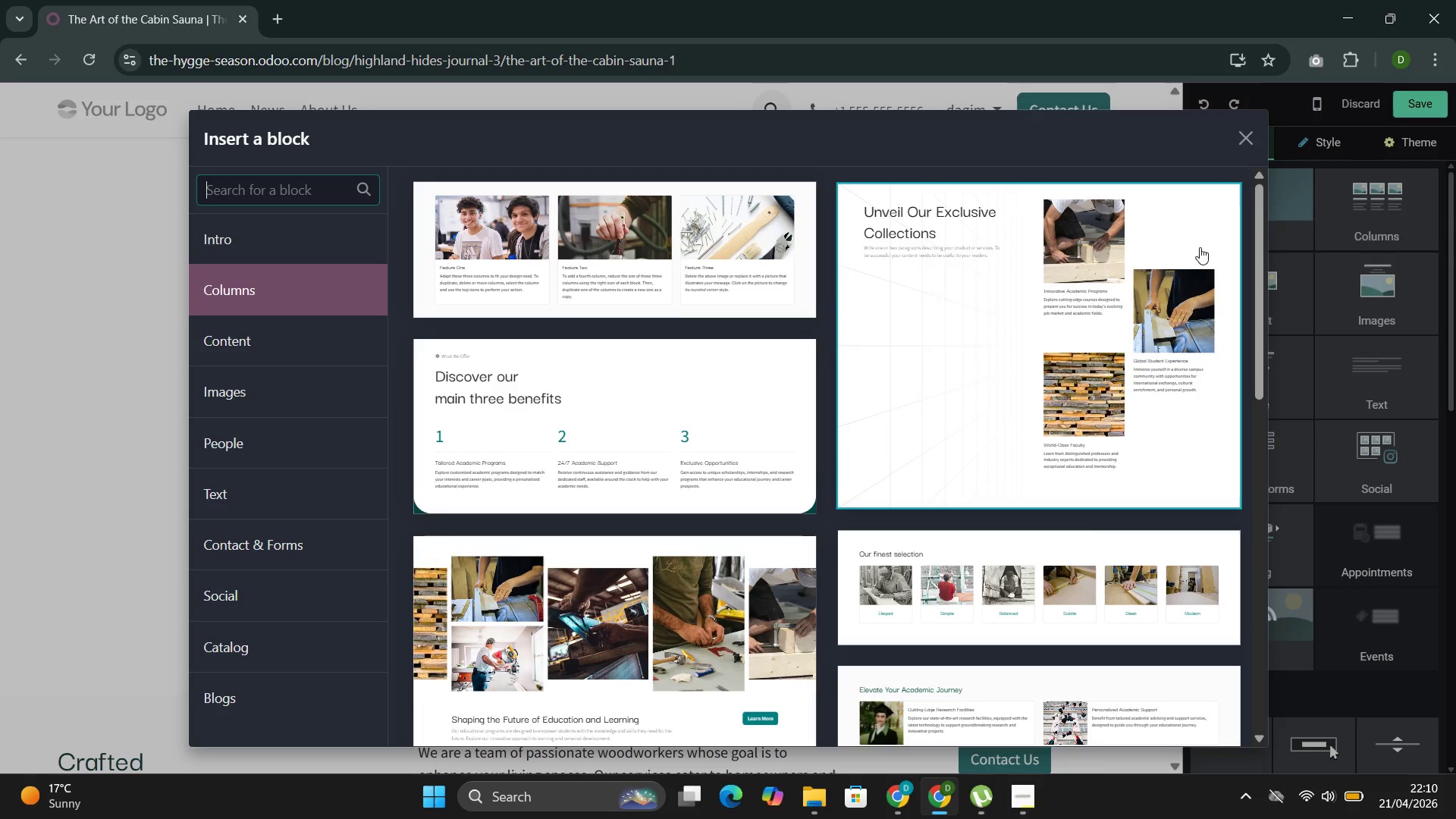 
scroll: coordinate [1081, 269], scroll_direction: down, amount: 12.0
 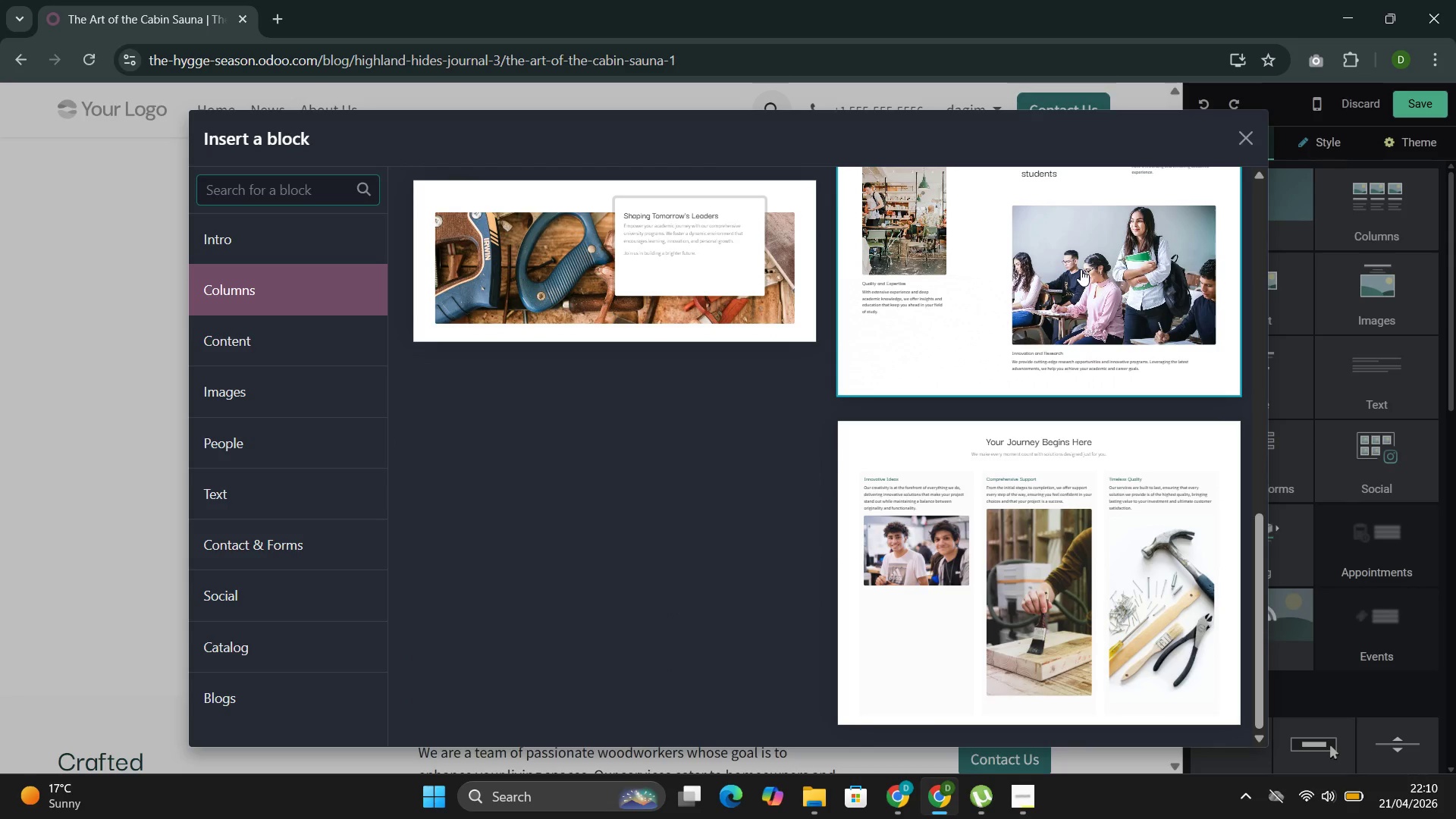 
mouse_move([372, 304])
 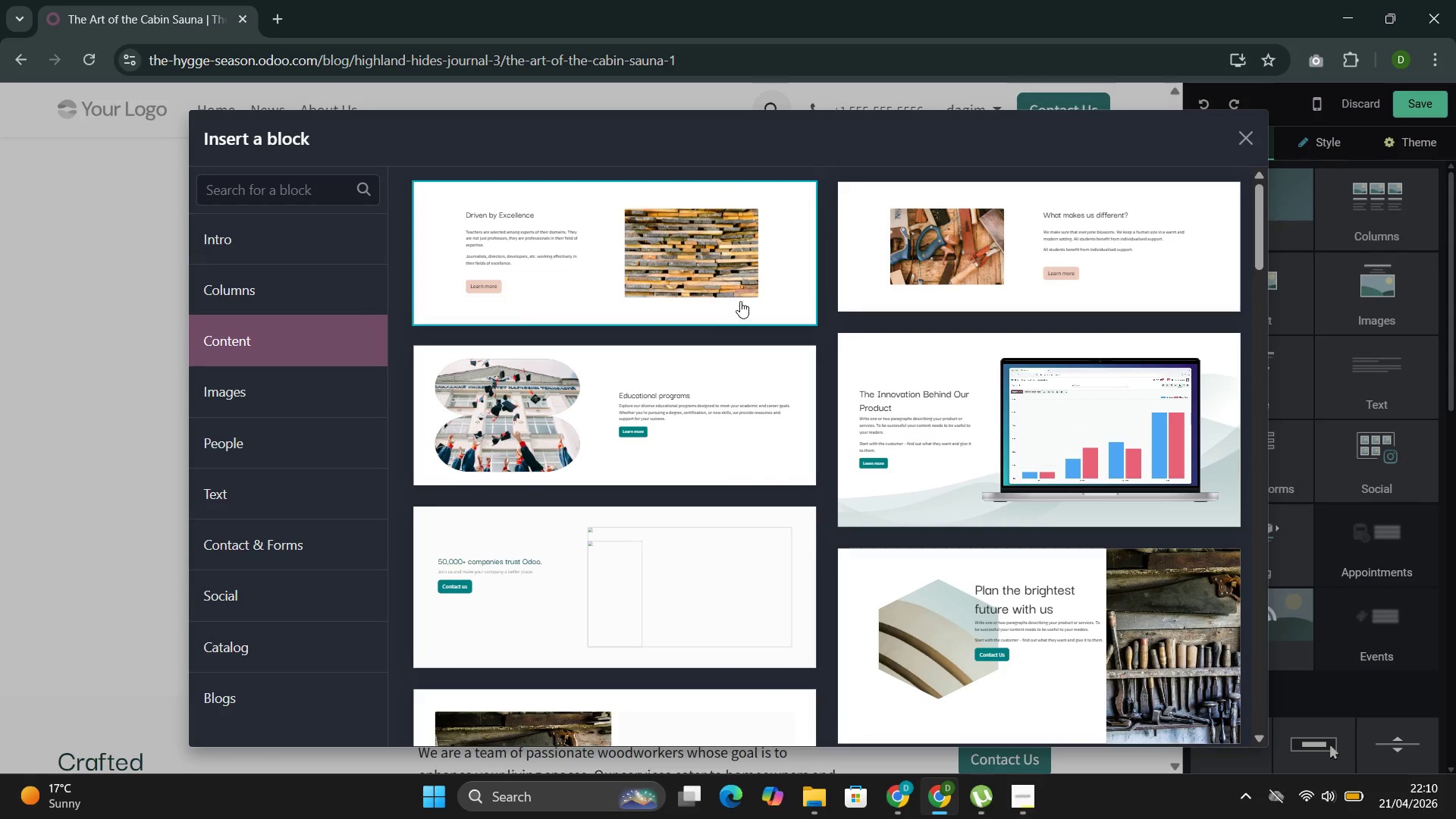 
scroll: coordinate [739, 292], scroll_direction: down, amount: 16.0
 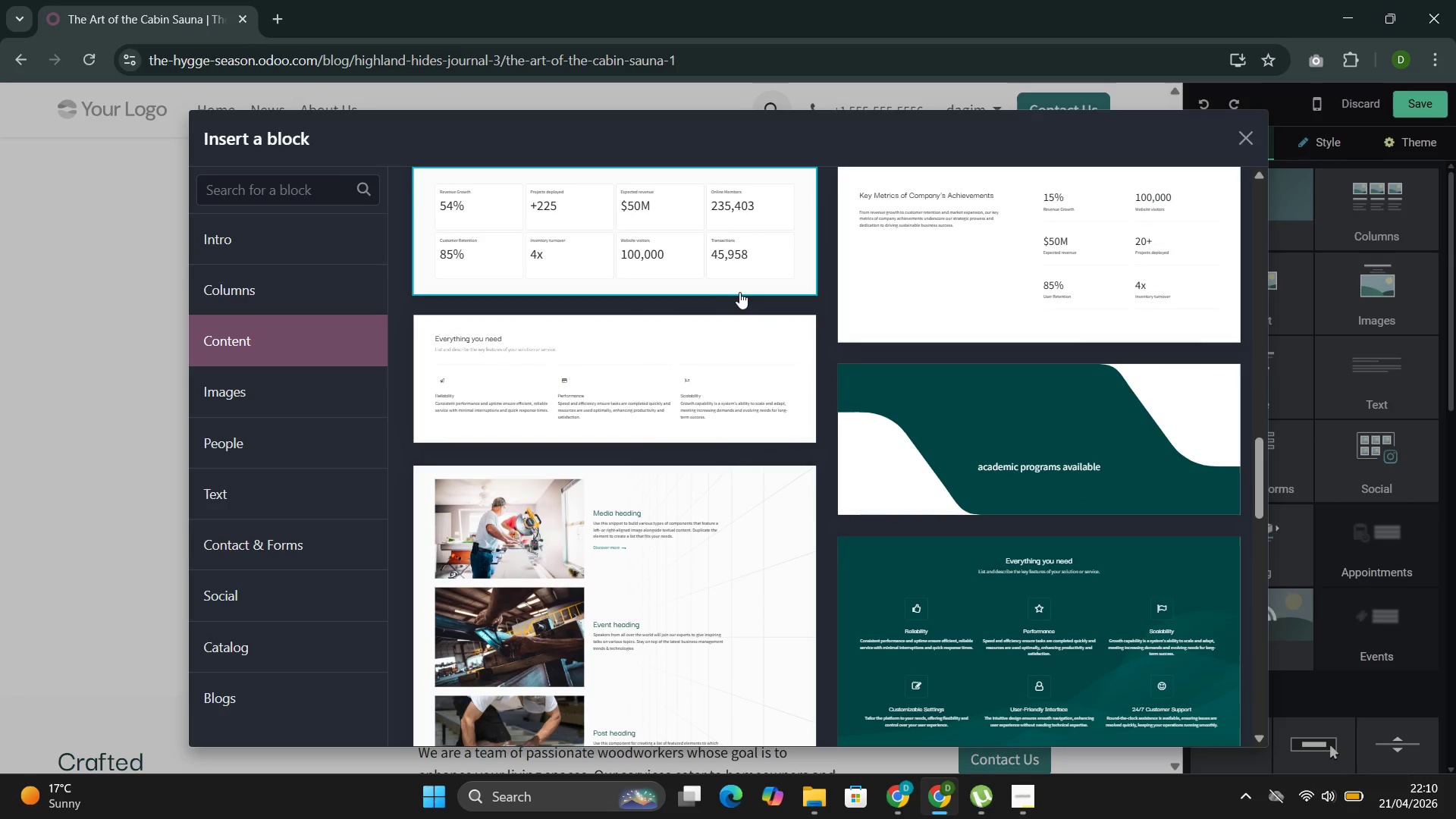 
left_click([601, 334])
 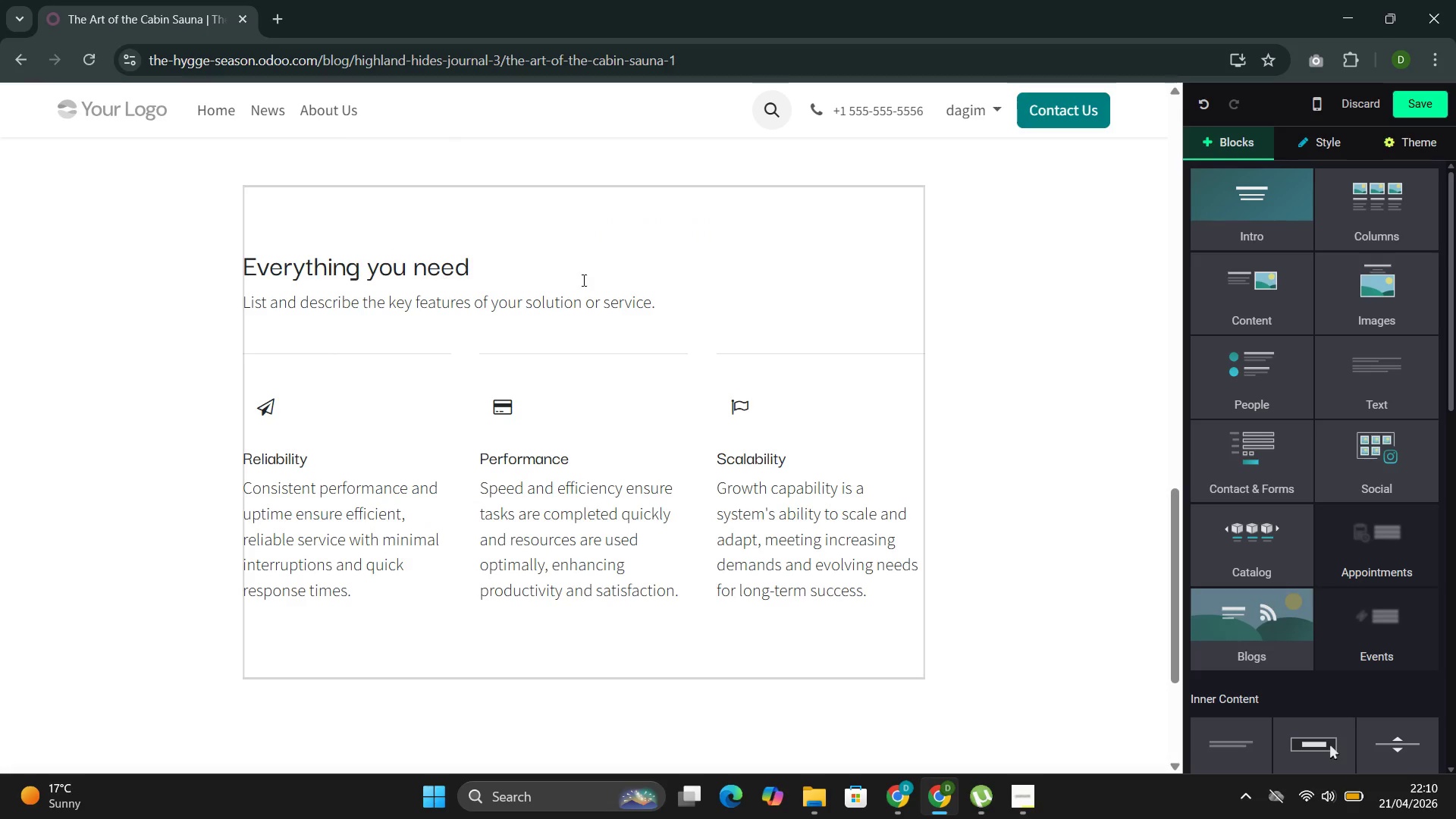 
mouse_move([637, 268])
 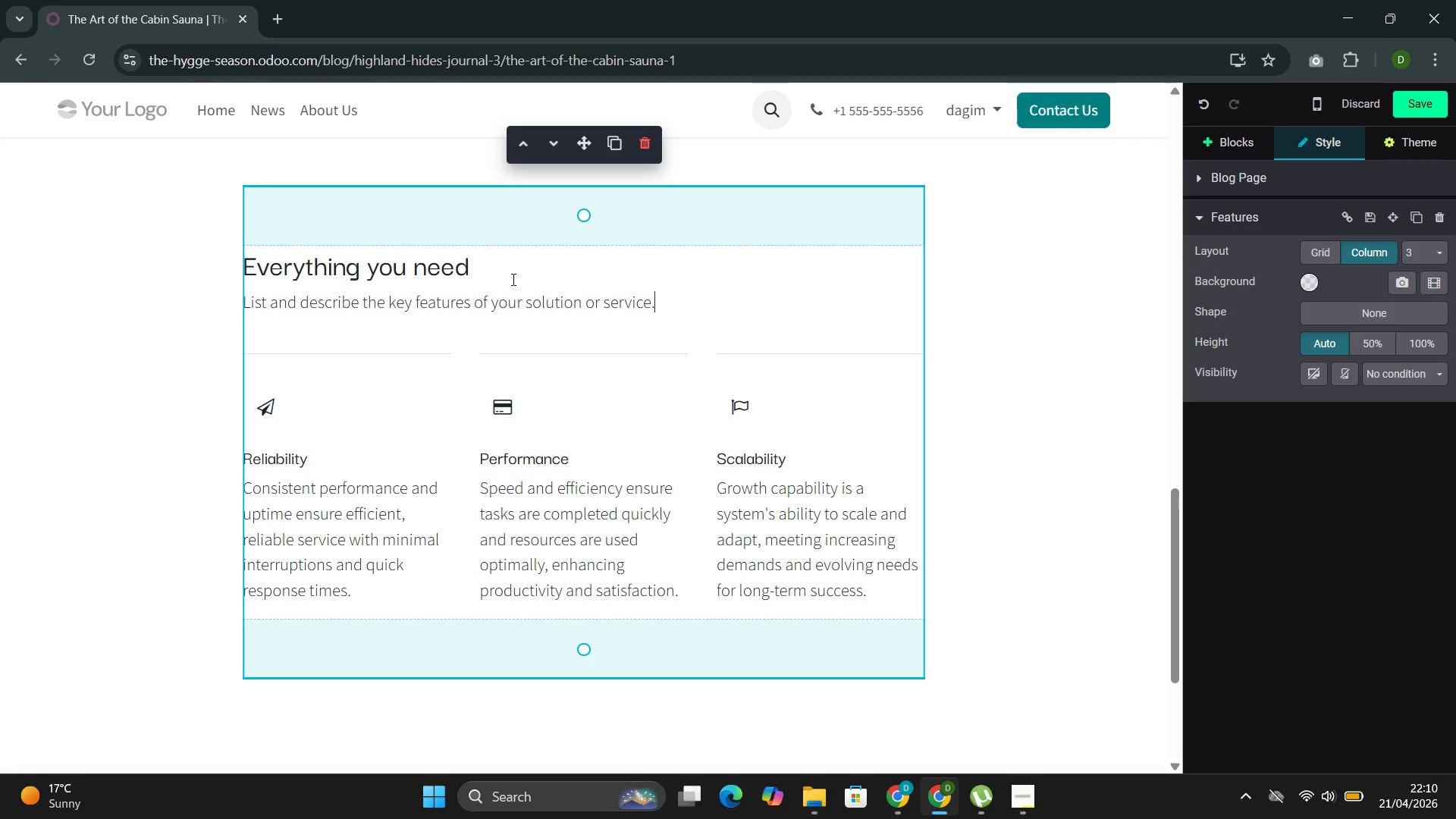 
left_click([512, 279])
 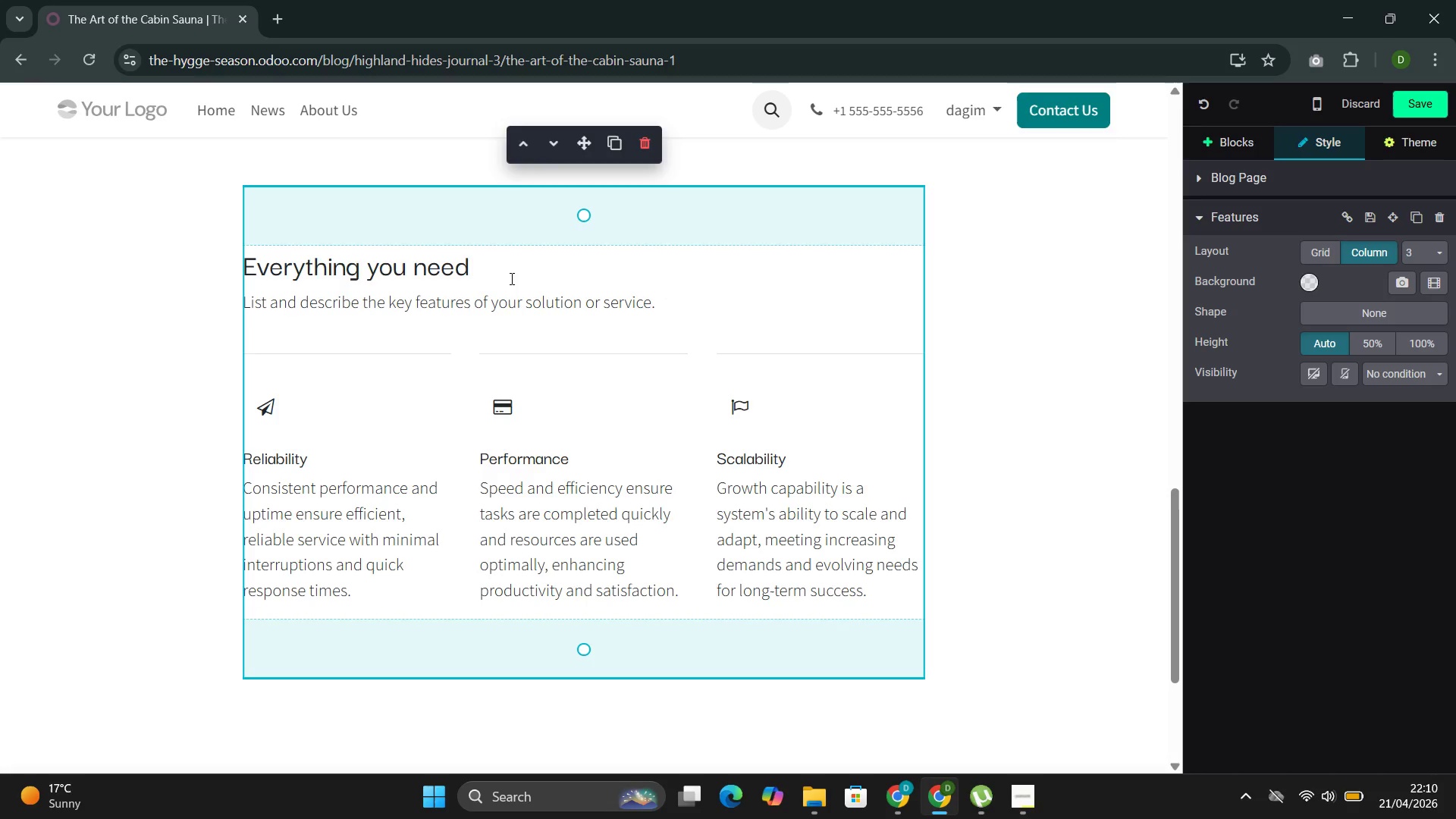 
hold_key(key=Backspace, duration=0.88)
 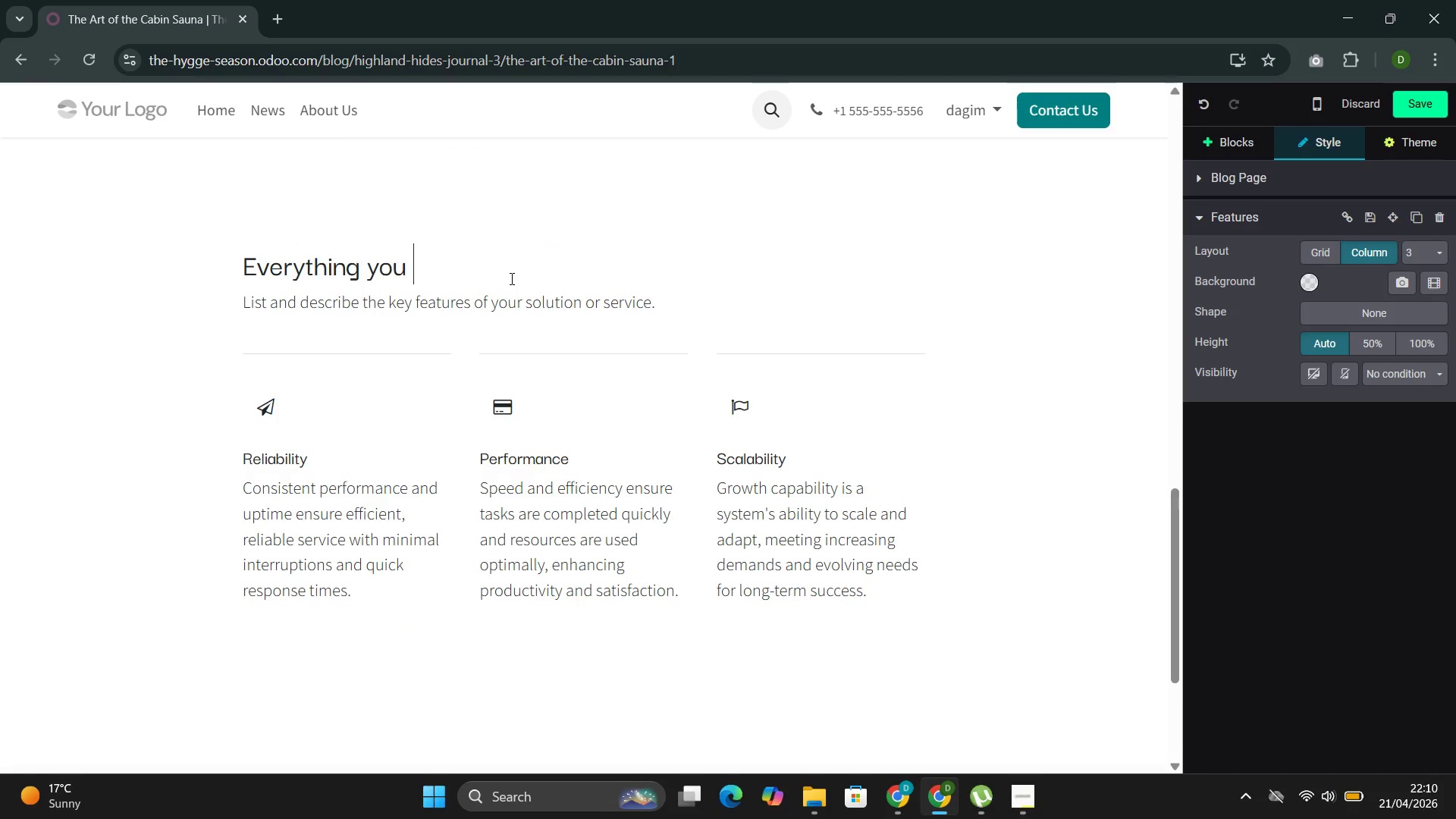 
key(Backspace)
key(Backspace)
key(Backspace)
key(Backspace)
key(Backspace)
key(Backspace)
key(Backspace)
type(Ew)
key(Backspace)
type(eat)
key(Backspace)
key(Backspace)
key(Backspace)
key(Backspace)
type(Features Block )
key(Backspace)
type(())
 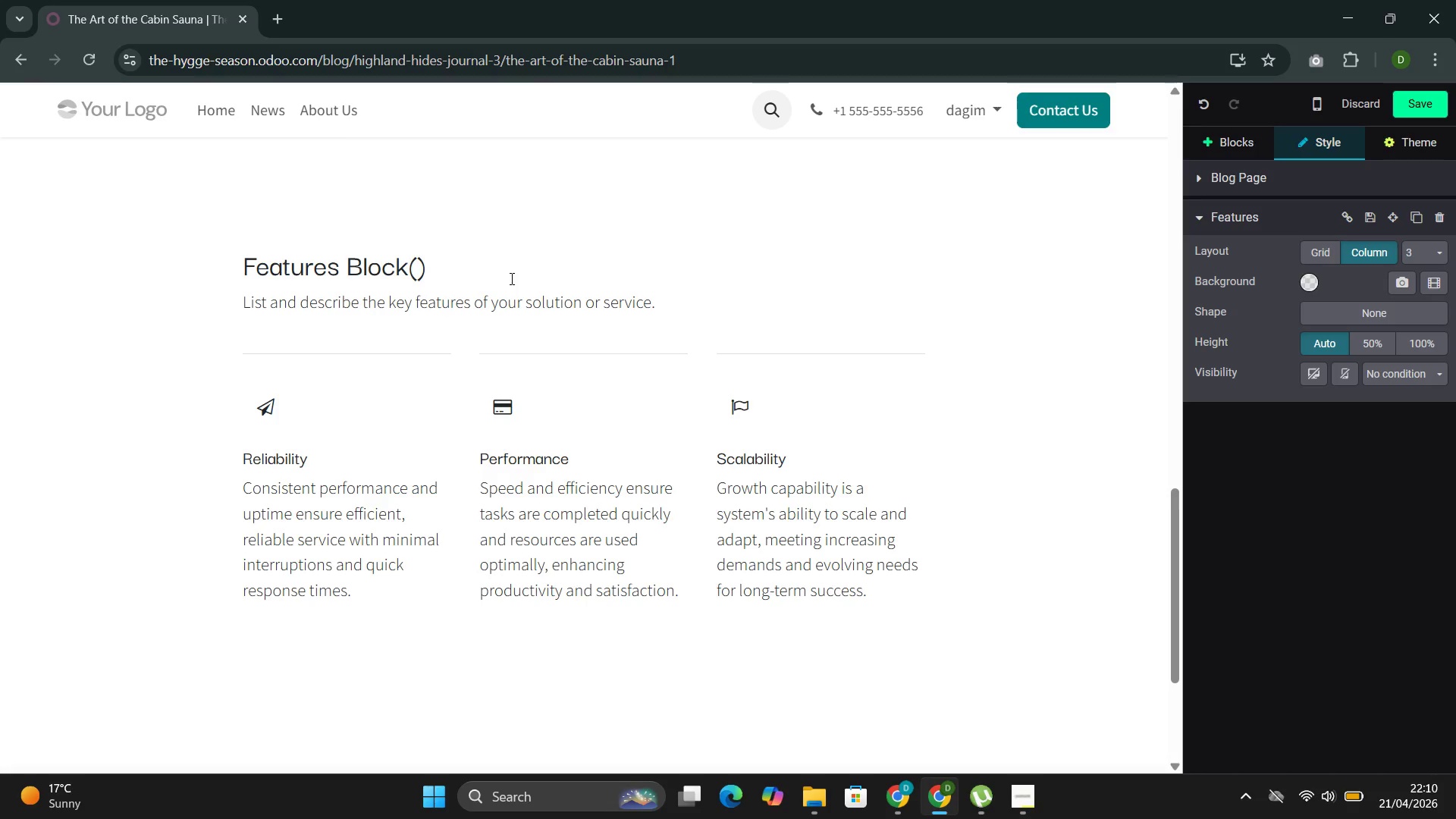 
key(ArrowLeft)
 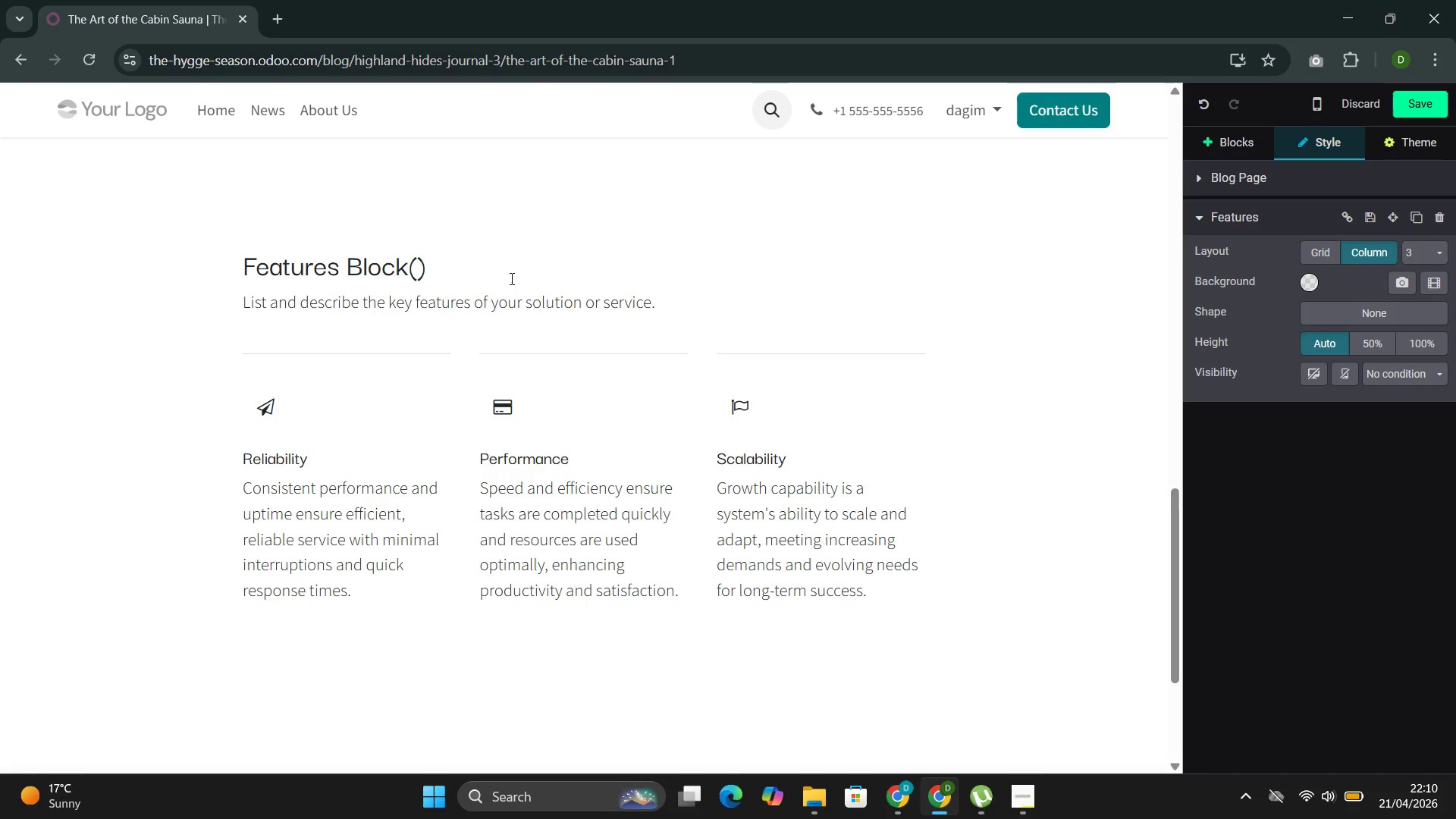 
type(Three-Column Layout)
 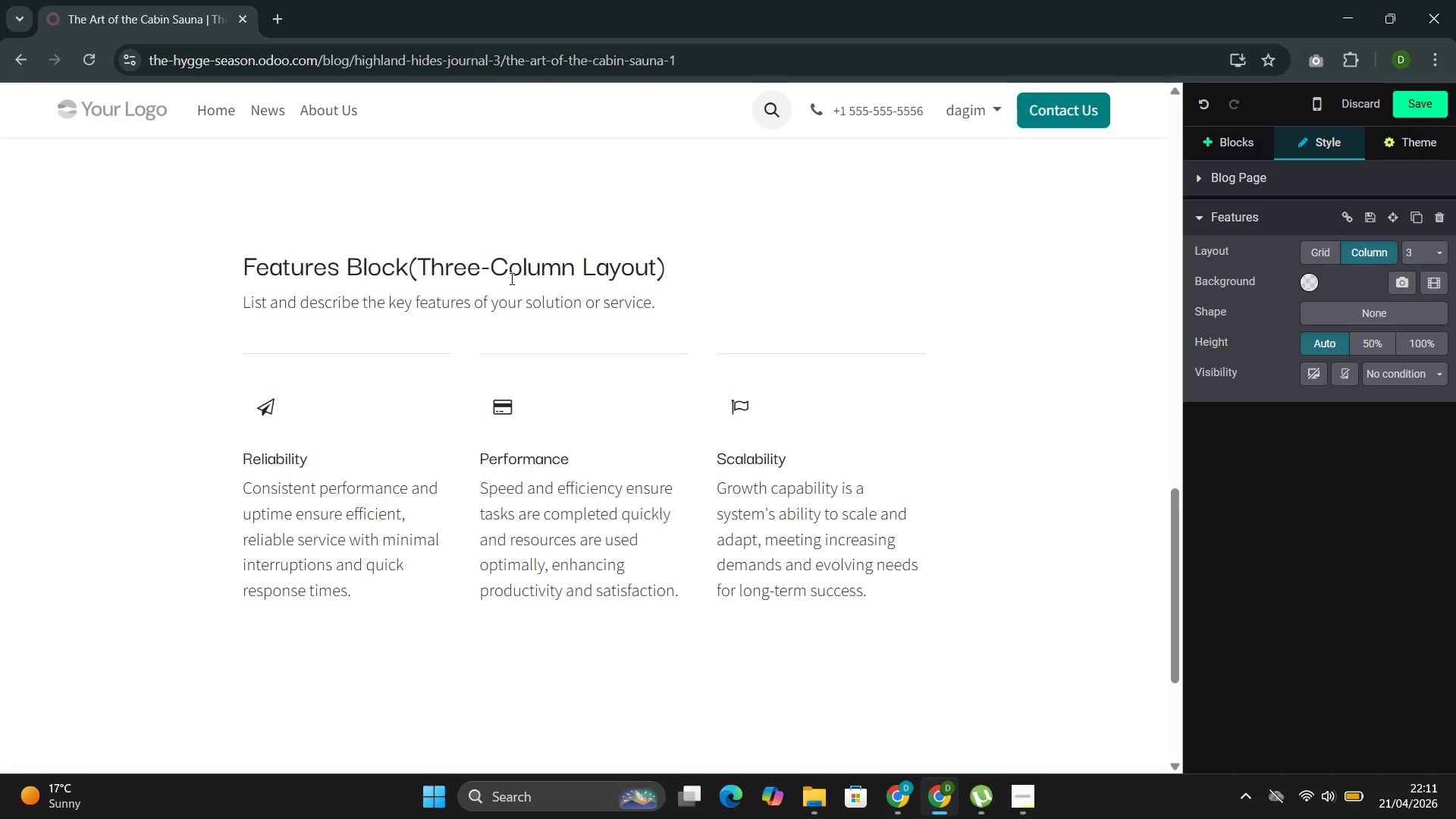 
wait(5.5)
 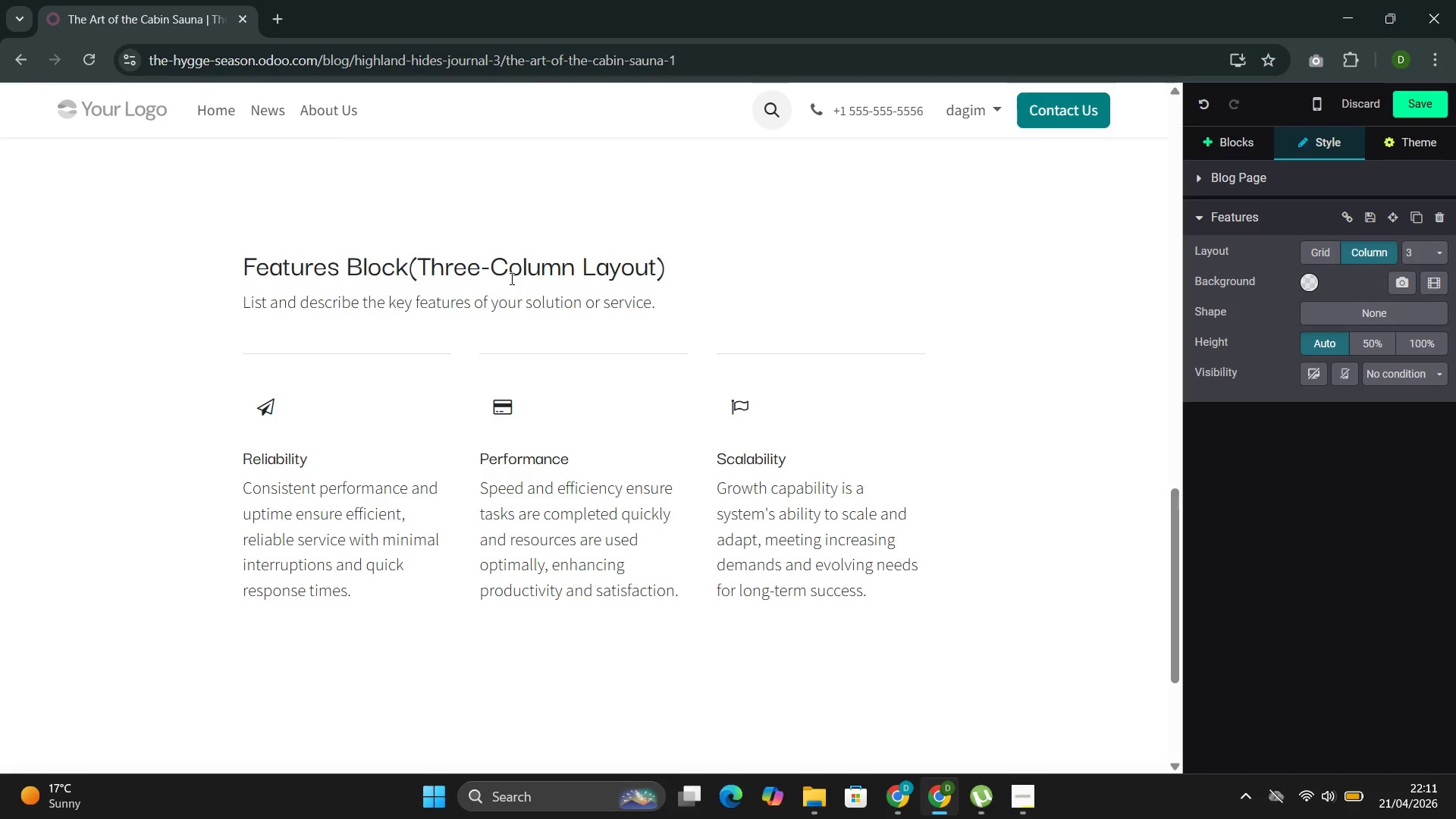 
left_click_drag(start_coordinate=[664, 302], to_coordinate=[245, 306])
 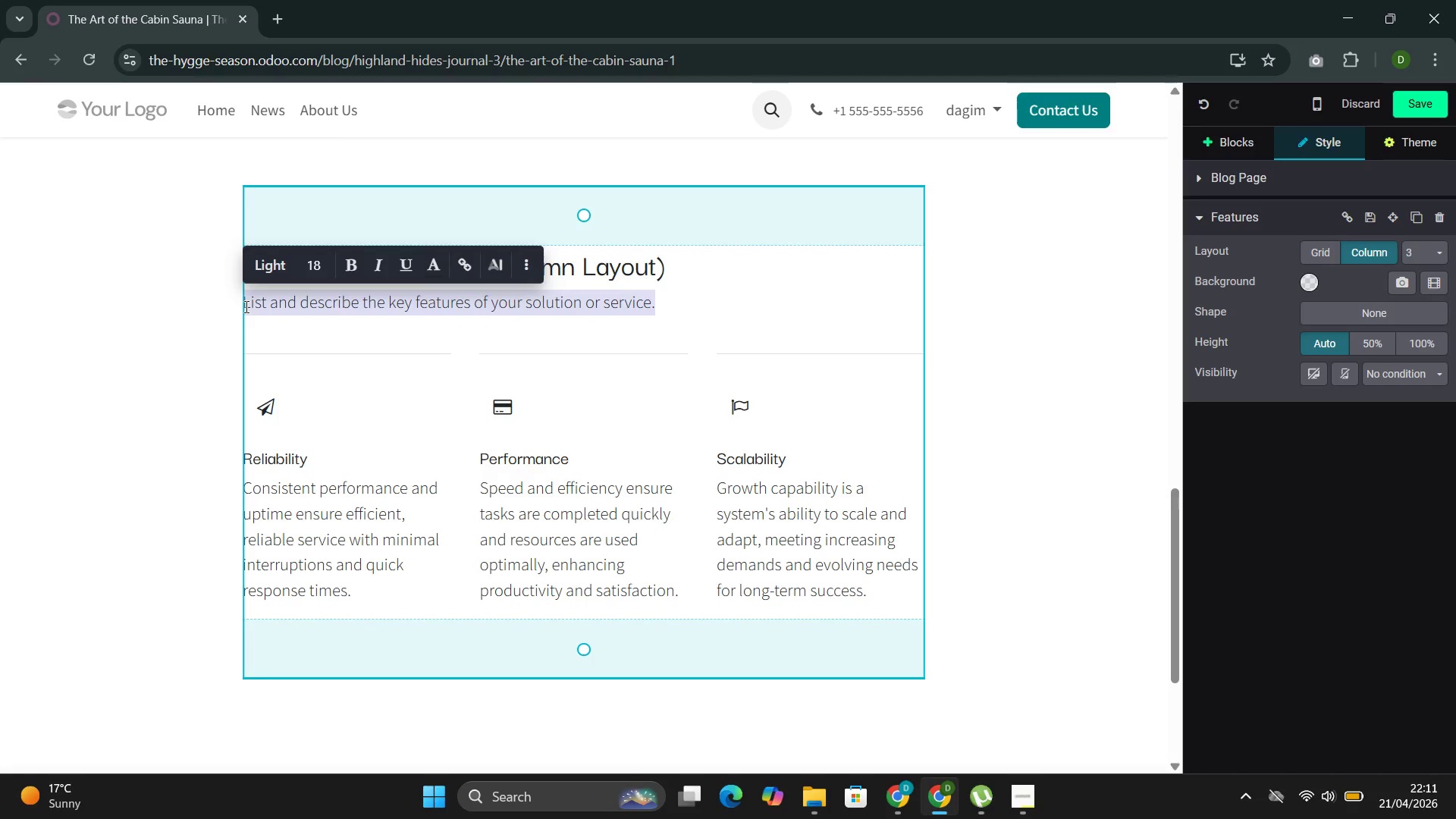 
type(USe)
key(Backspace)
key(Backspace)
type(se Odoo's Feature )
key(Backspace)
type(s Block to)
 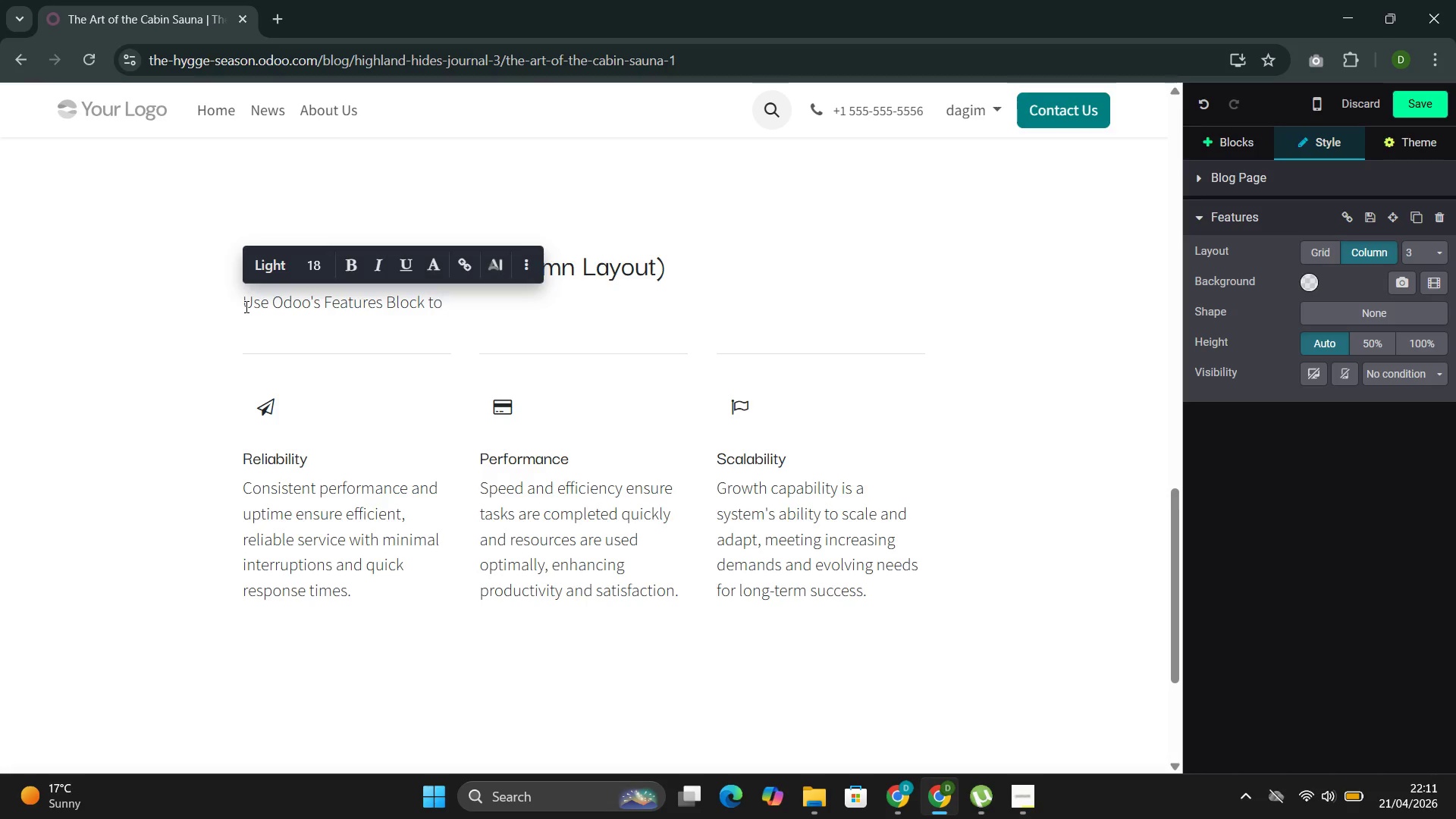 
hold_key(key=ArrowLeft, duration=0.67)
 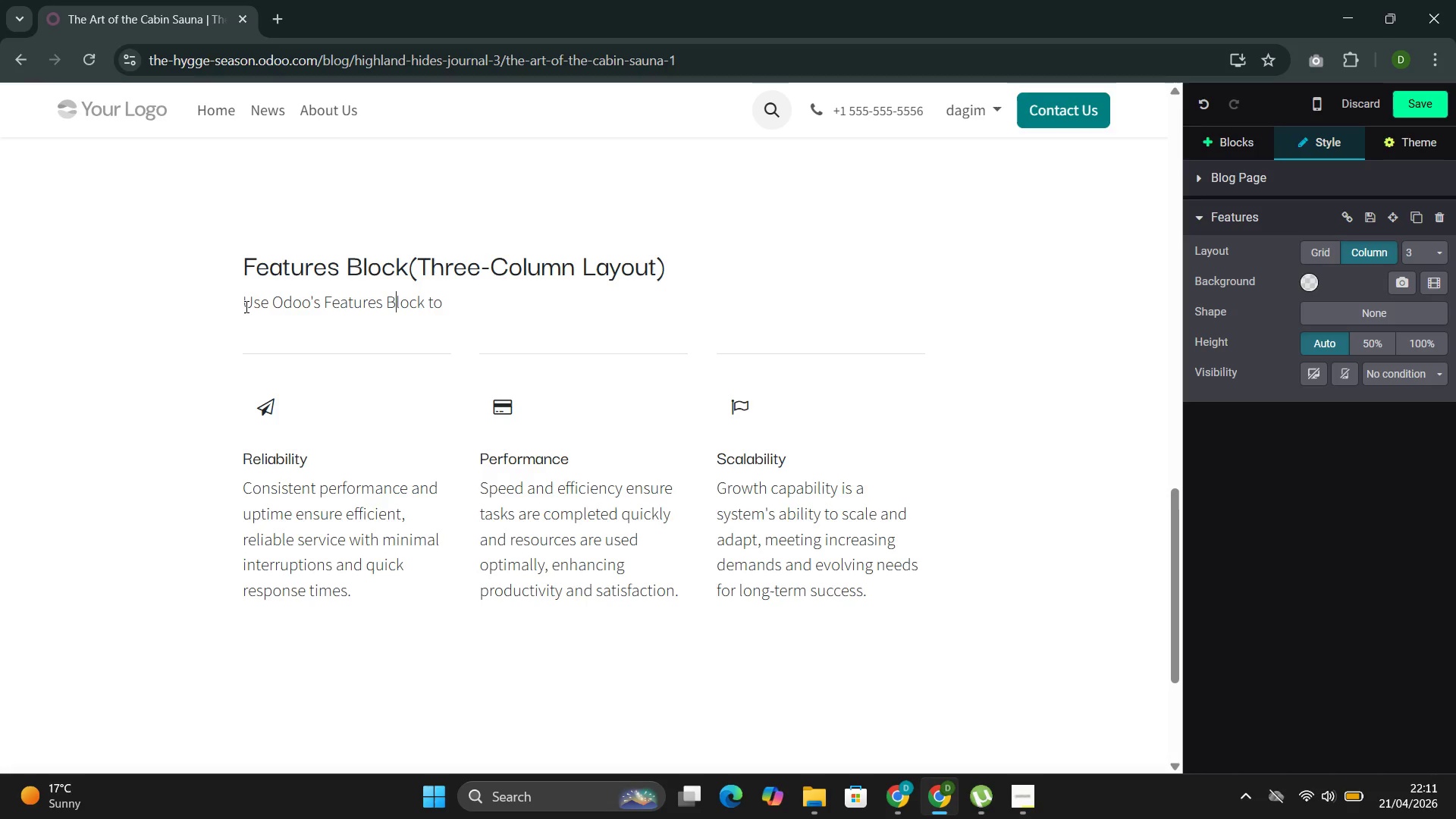 
key(ArrowLeft)
 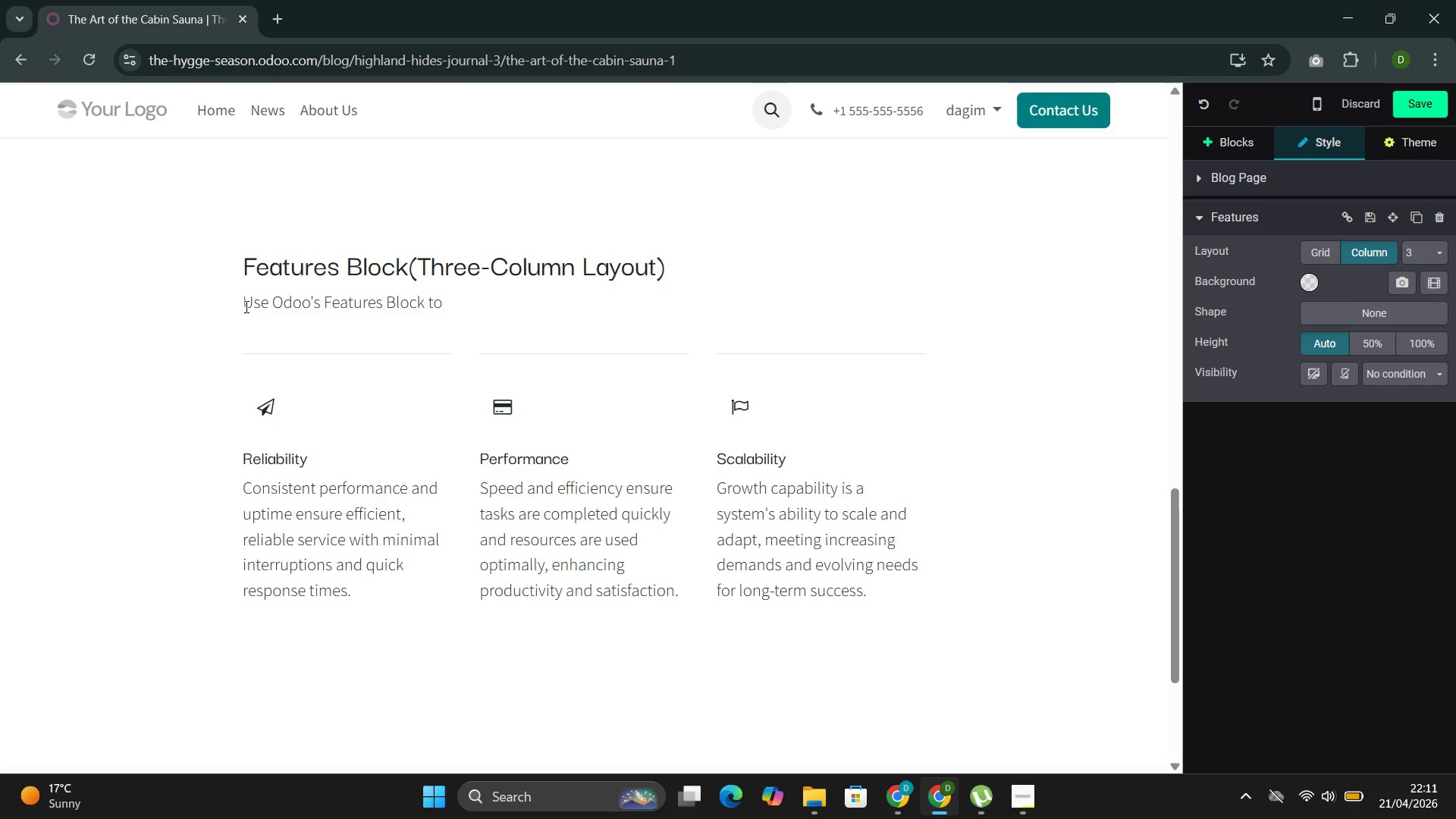 
key(Backspace)
 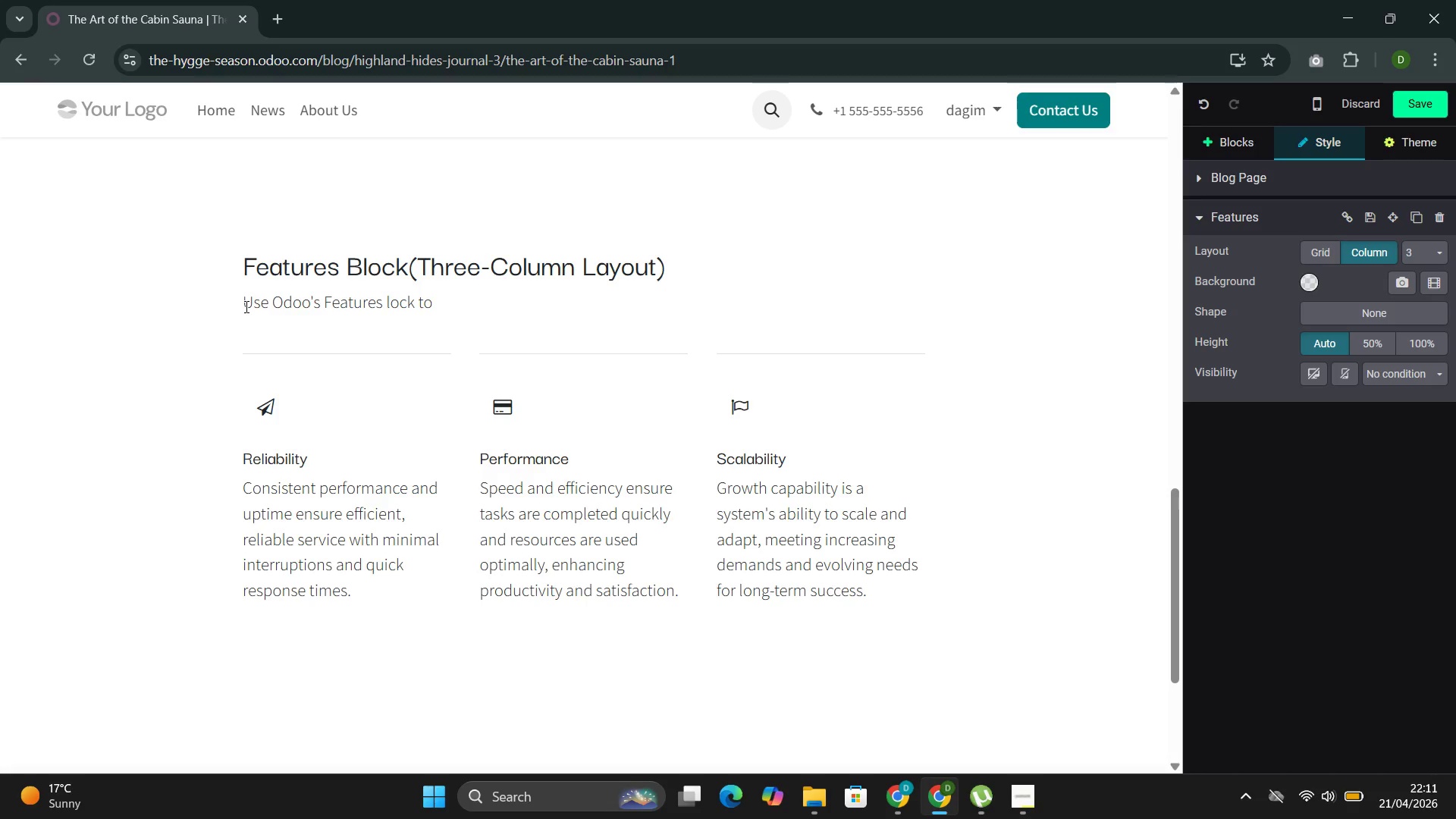 
key(B)
 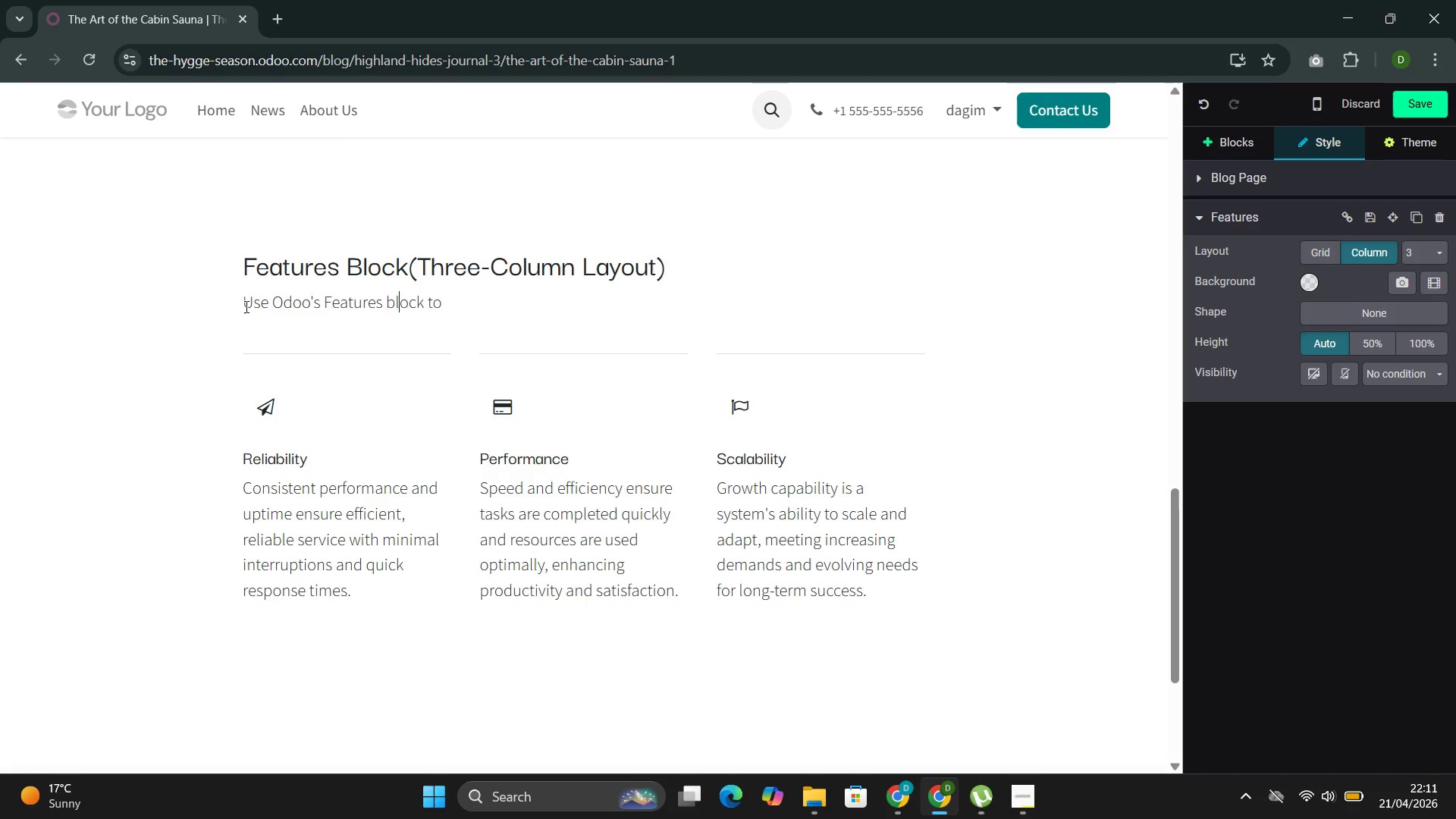 
key(ArrowRight)
 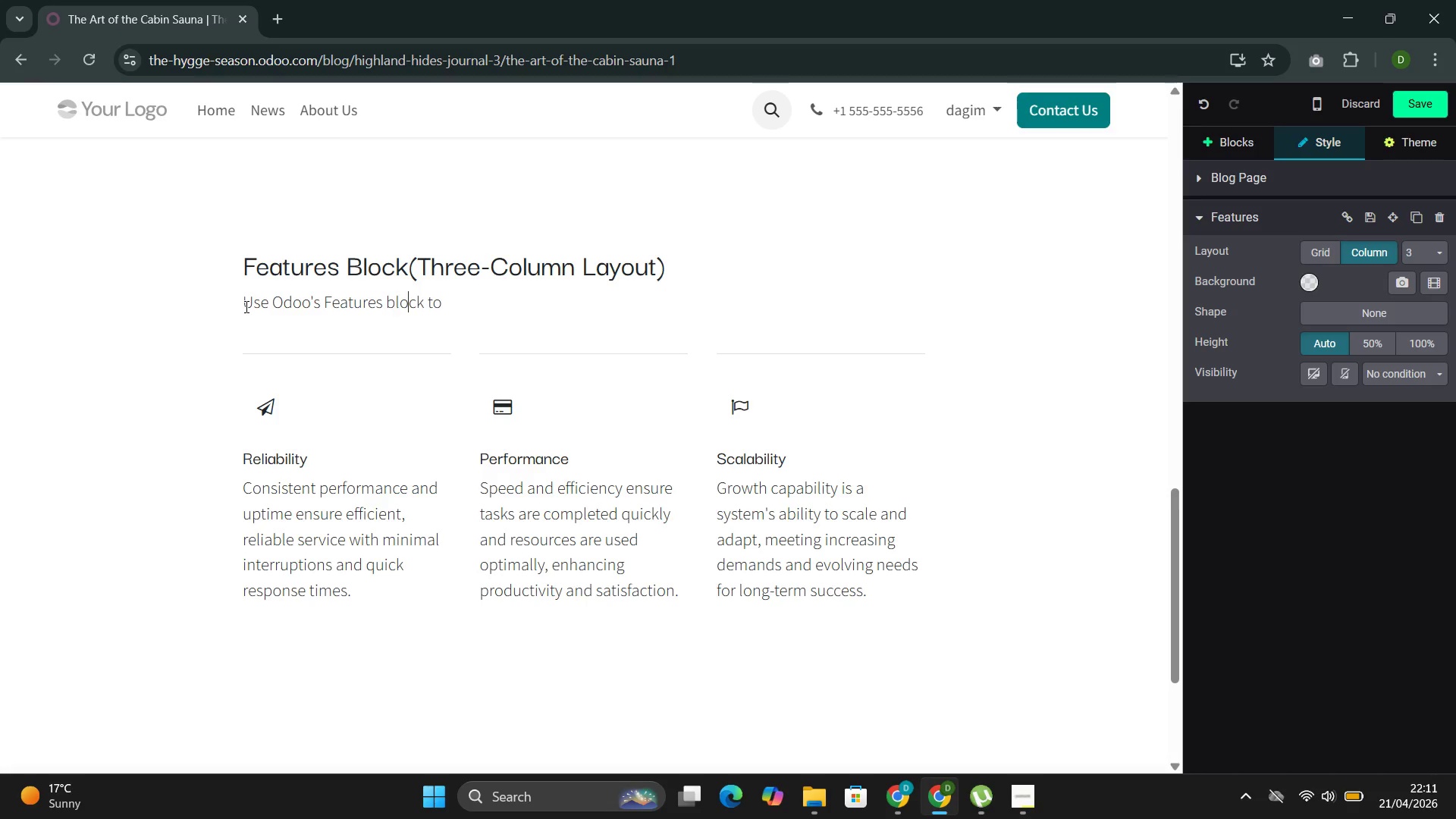 
key(ArrowRight)
 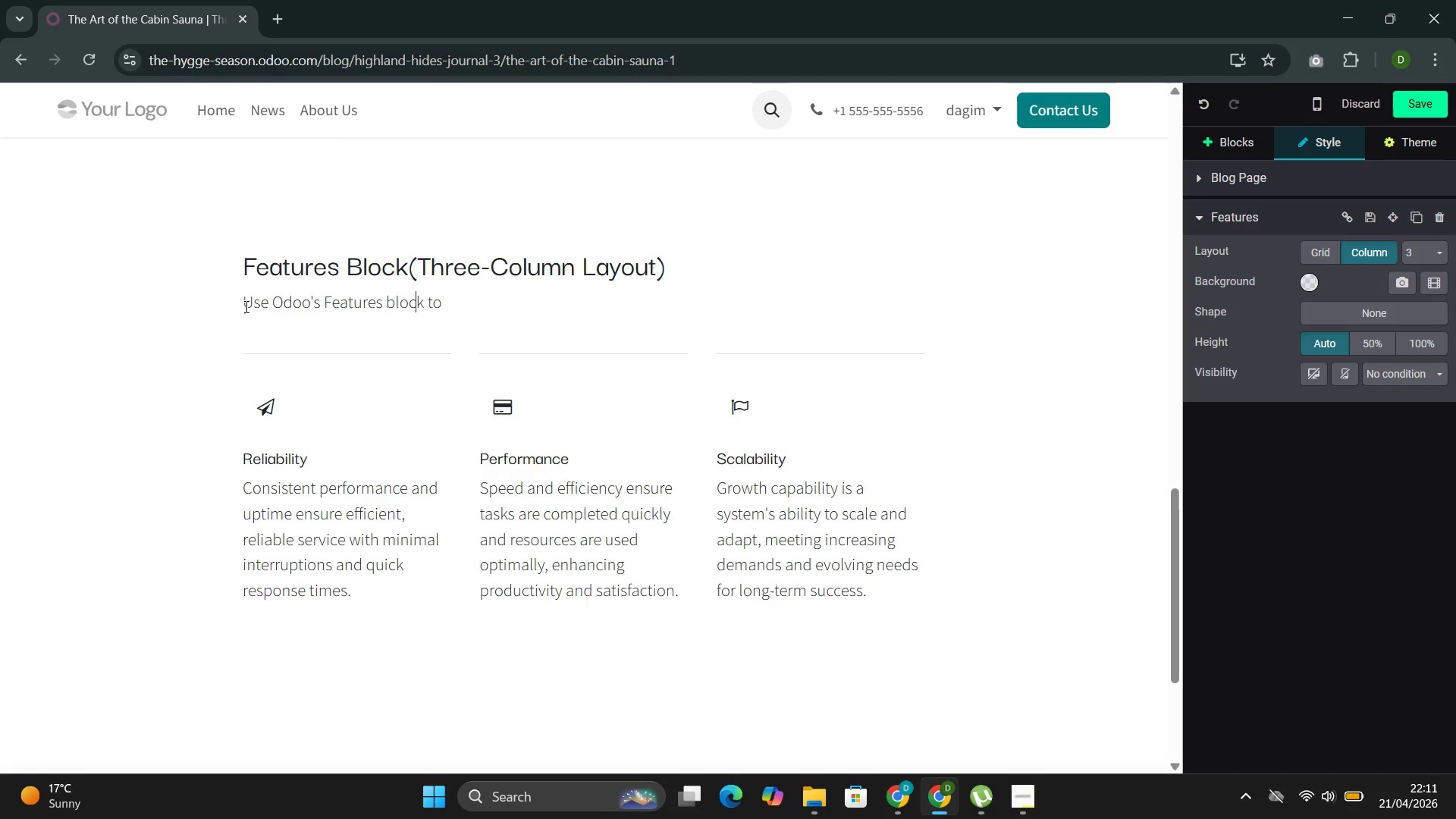 
key(ArrowRight)
 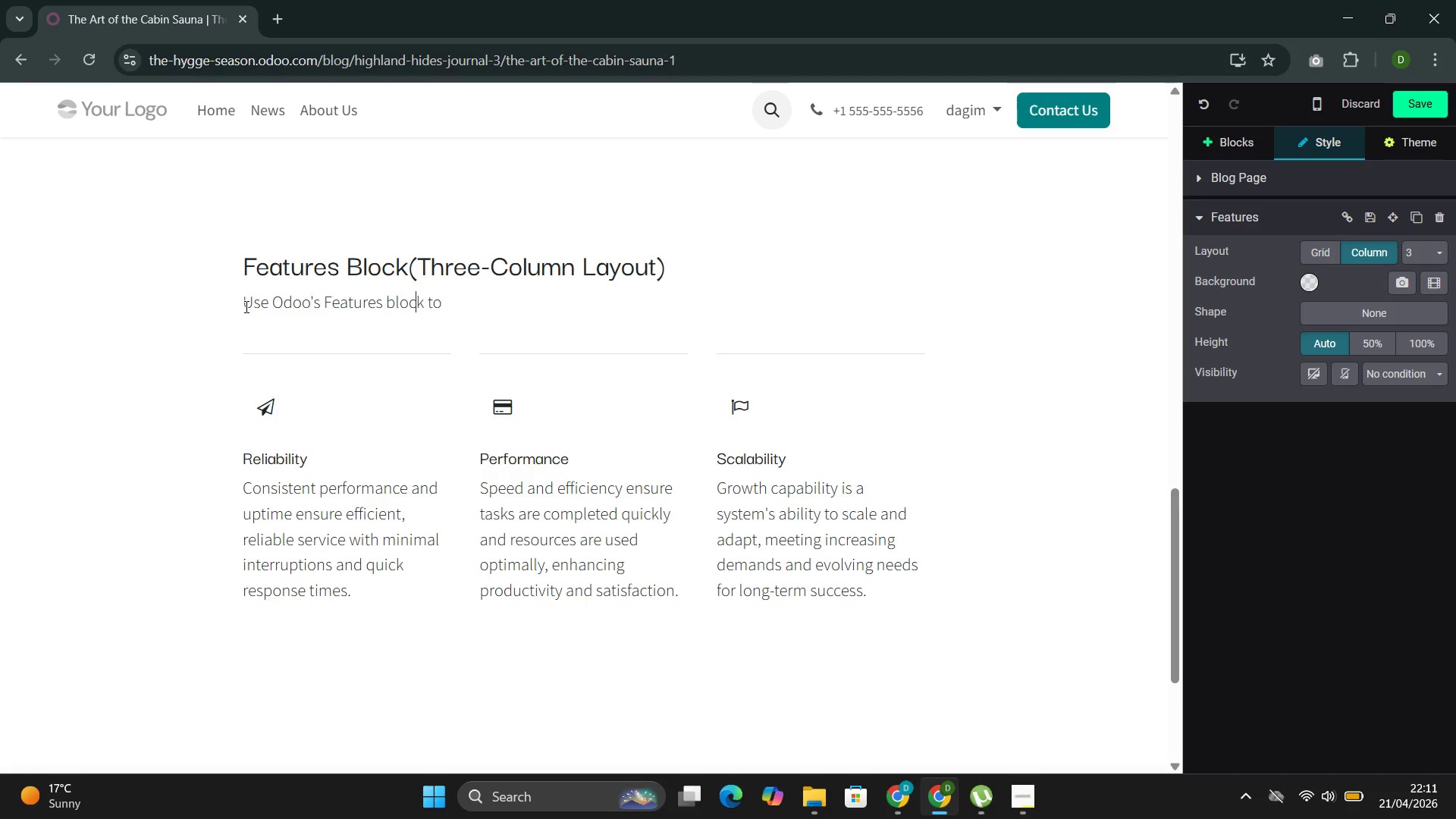 
key(ArrowRight)
 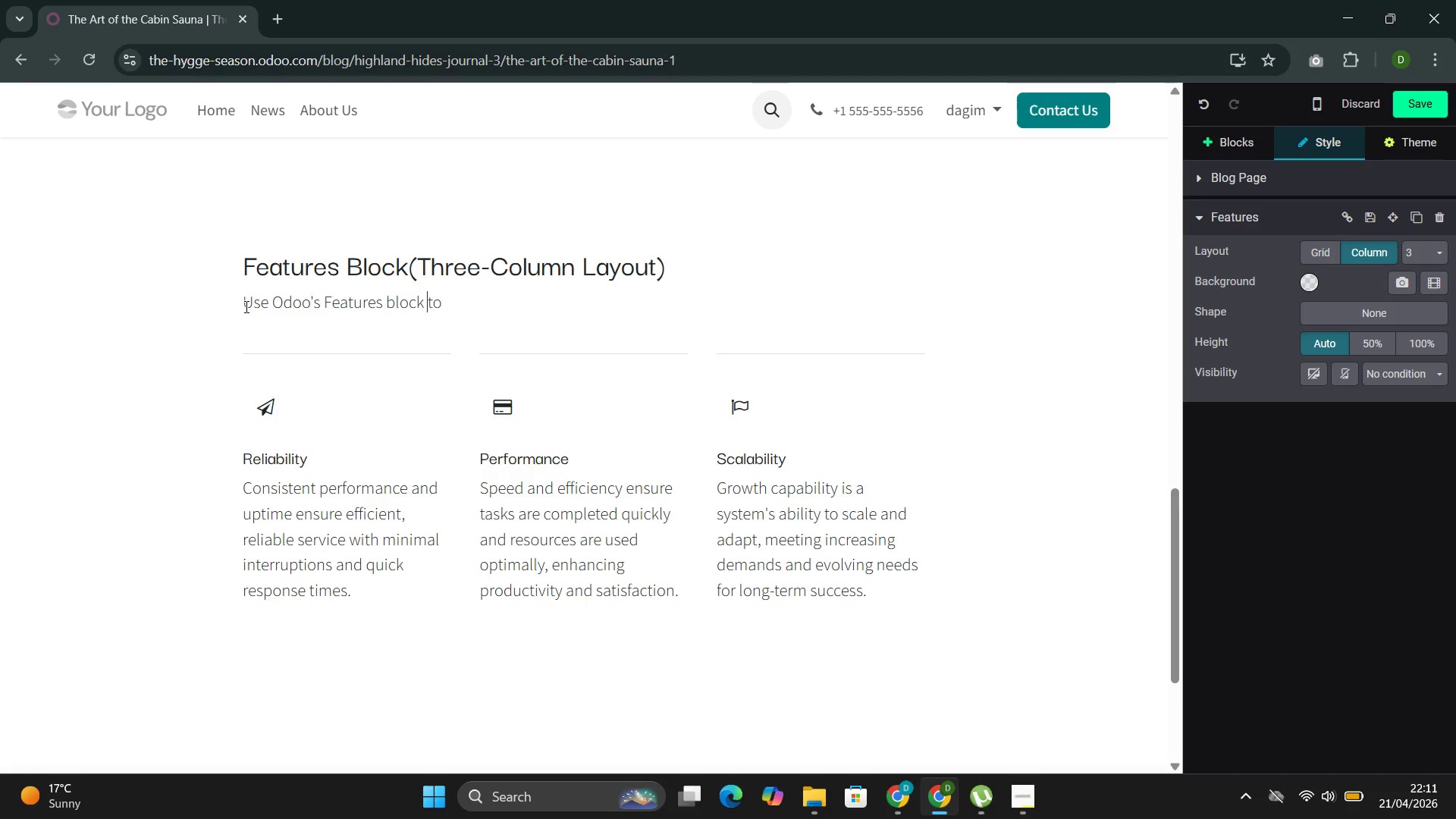 
key(ArrowRight)
 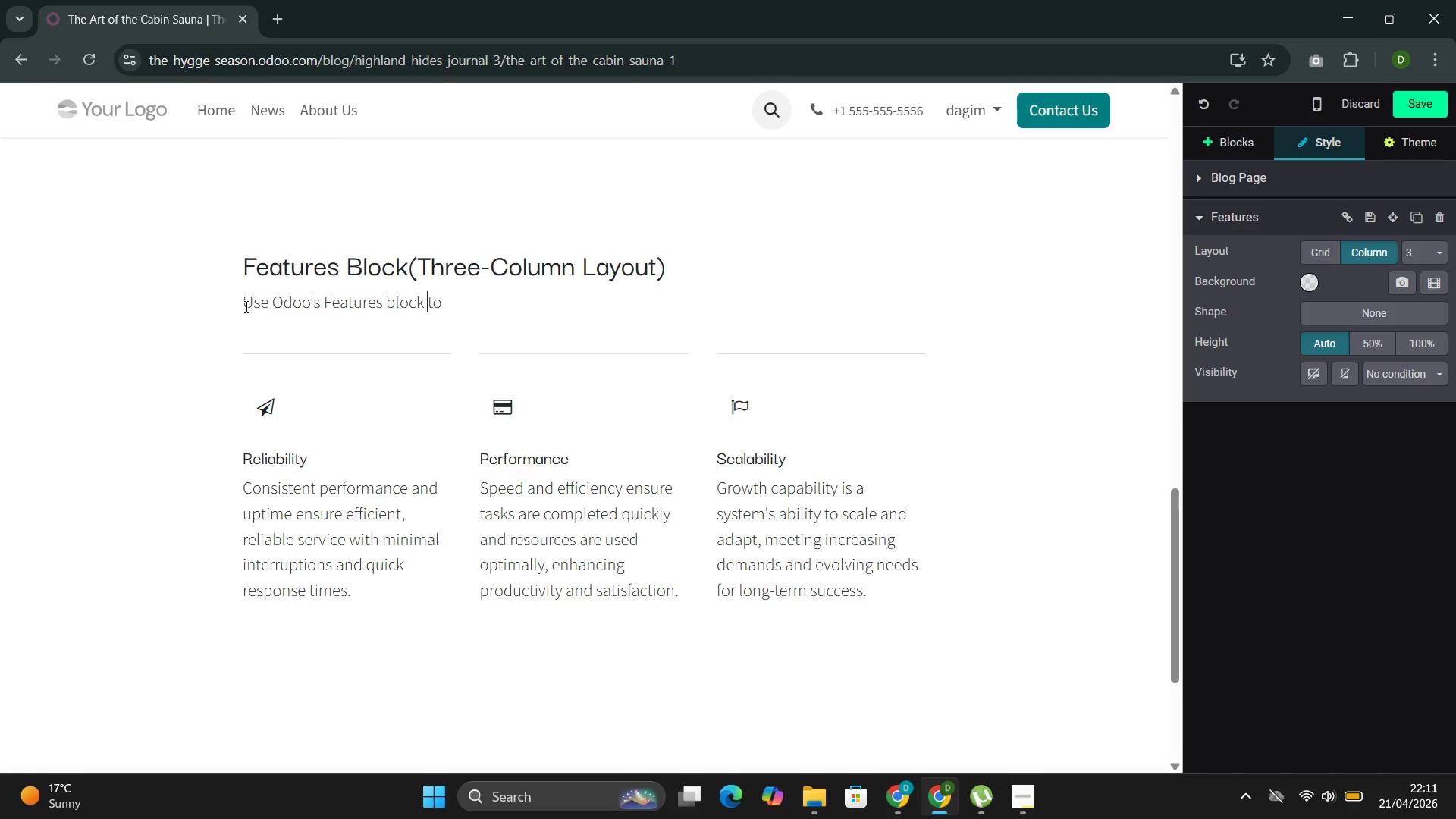 
key(ArrowRight)
 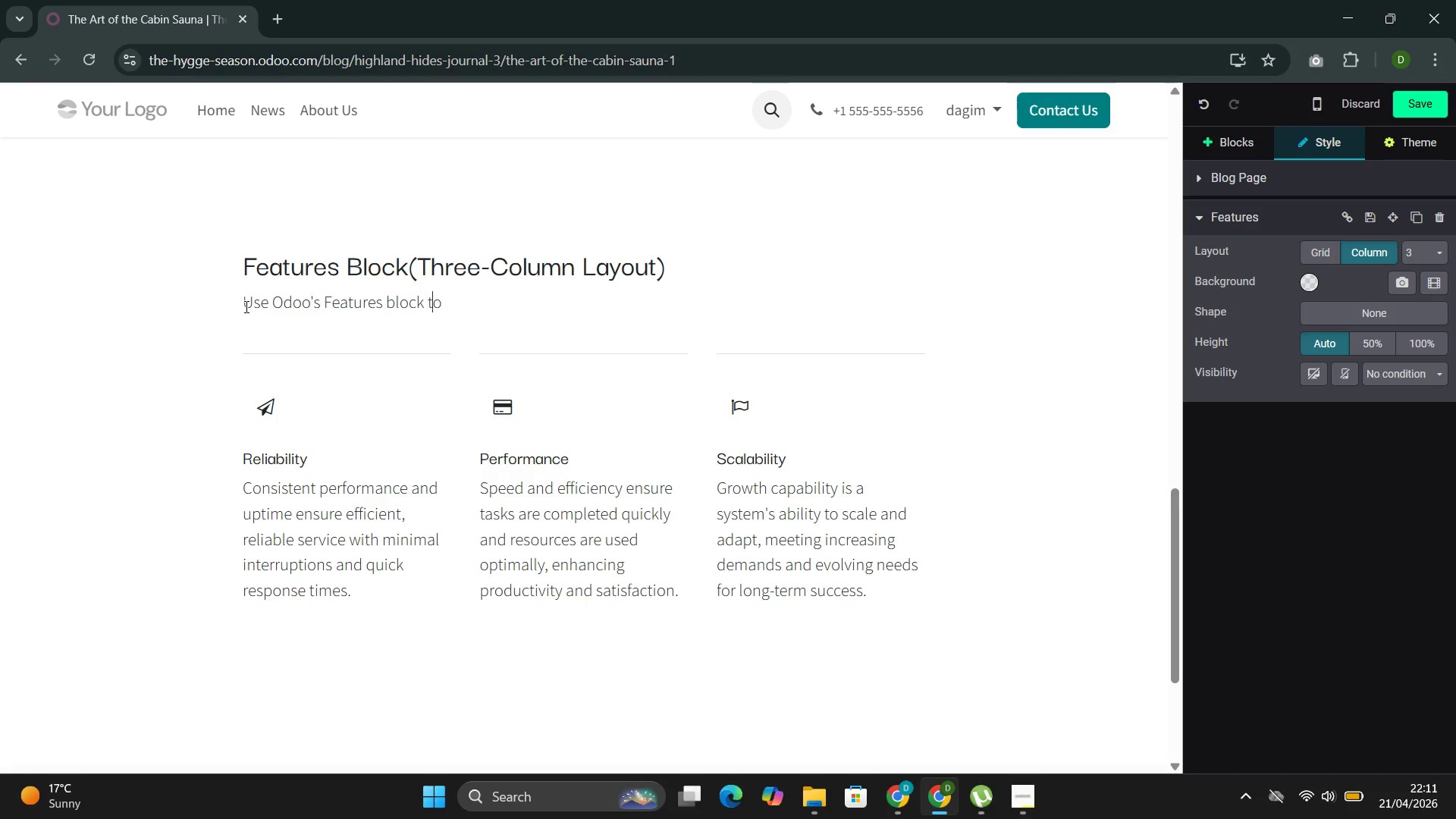 
key(ArrowRight)
 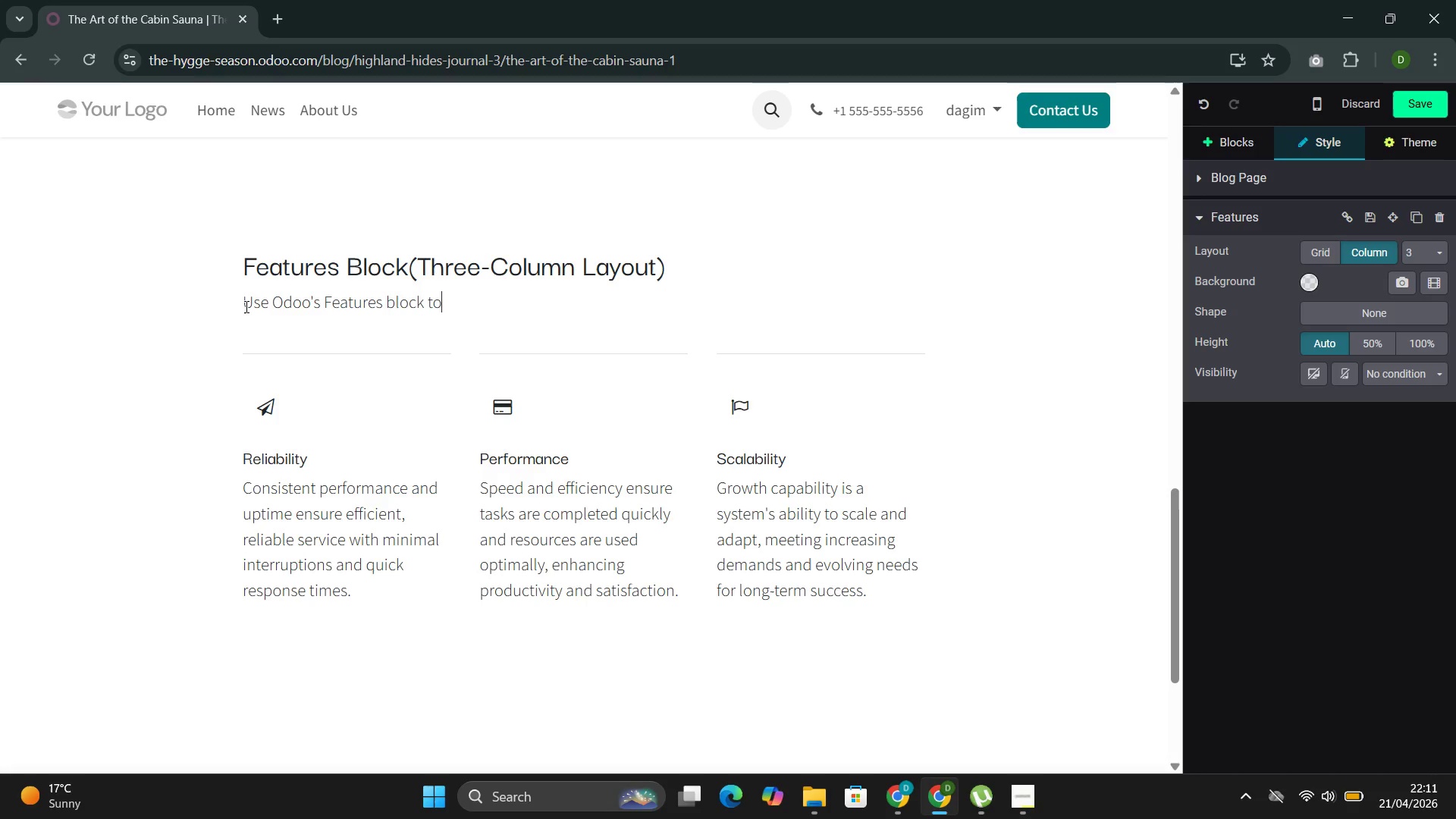 
type( present the thre)
key(Backspace)
key(Backspace)
type(ermal cycle sequence in a visually scannable format:)
 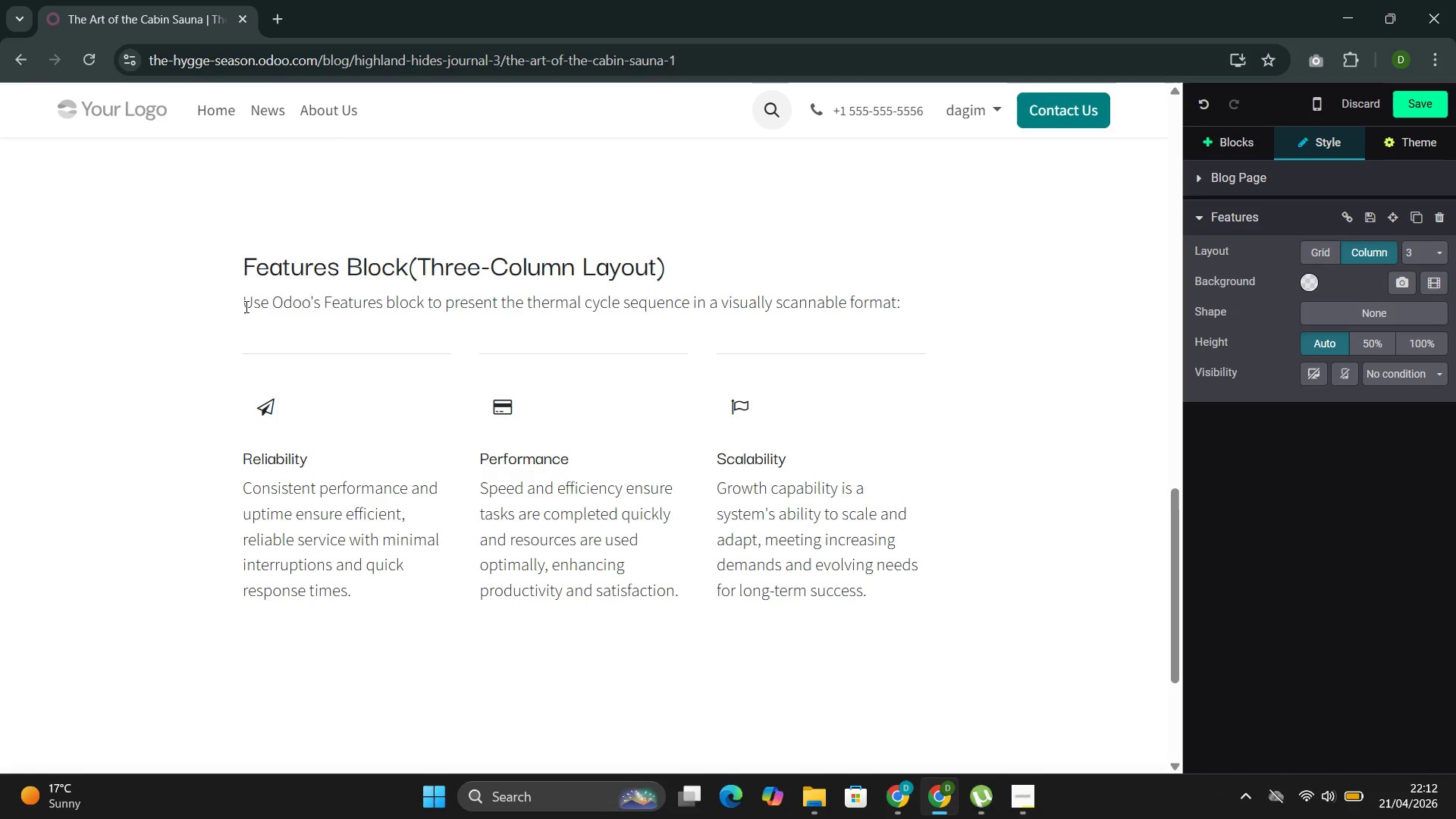 
left_click_drag(start_coordinate=[312, 456], to_coordinate=[245, 457])
 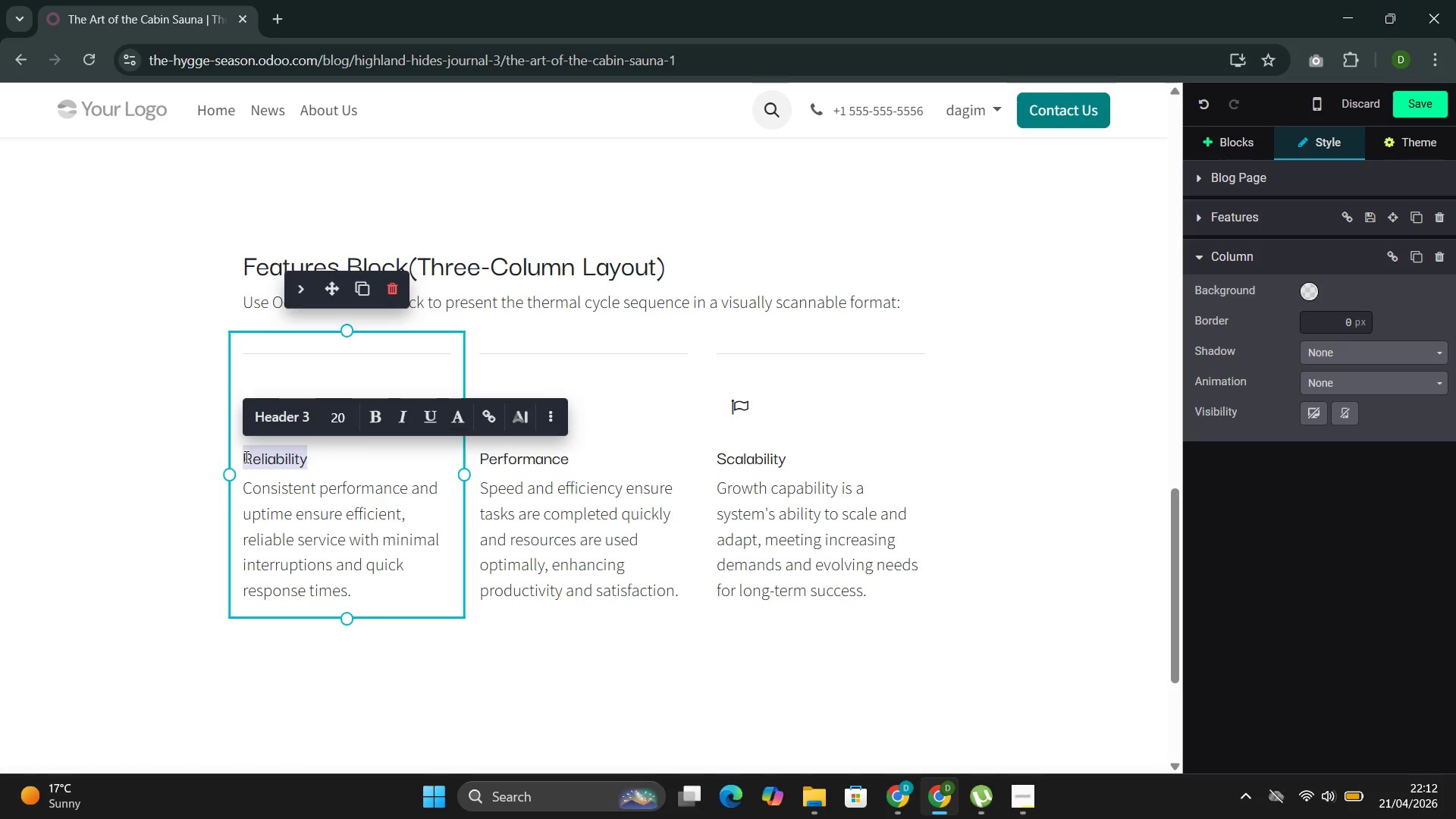 
type(Heat: 19)
key(Backspace)
type(0-15 m)
key(Backspace)
type(Minutes)
 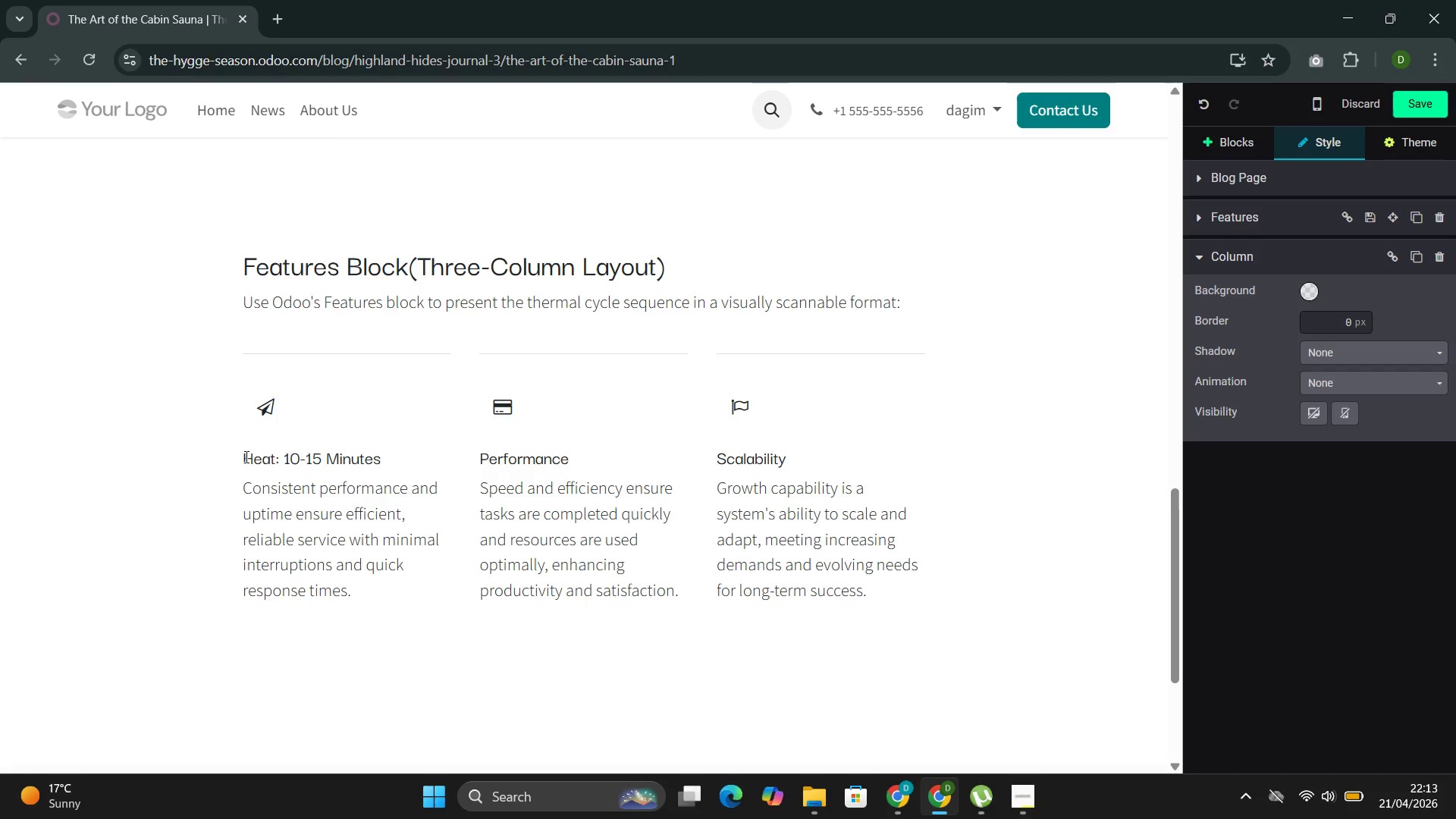 
left_click_drag(start_coordinate=[363, 604], to_coordinate=[256, 490])
 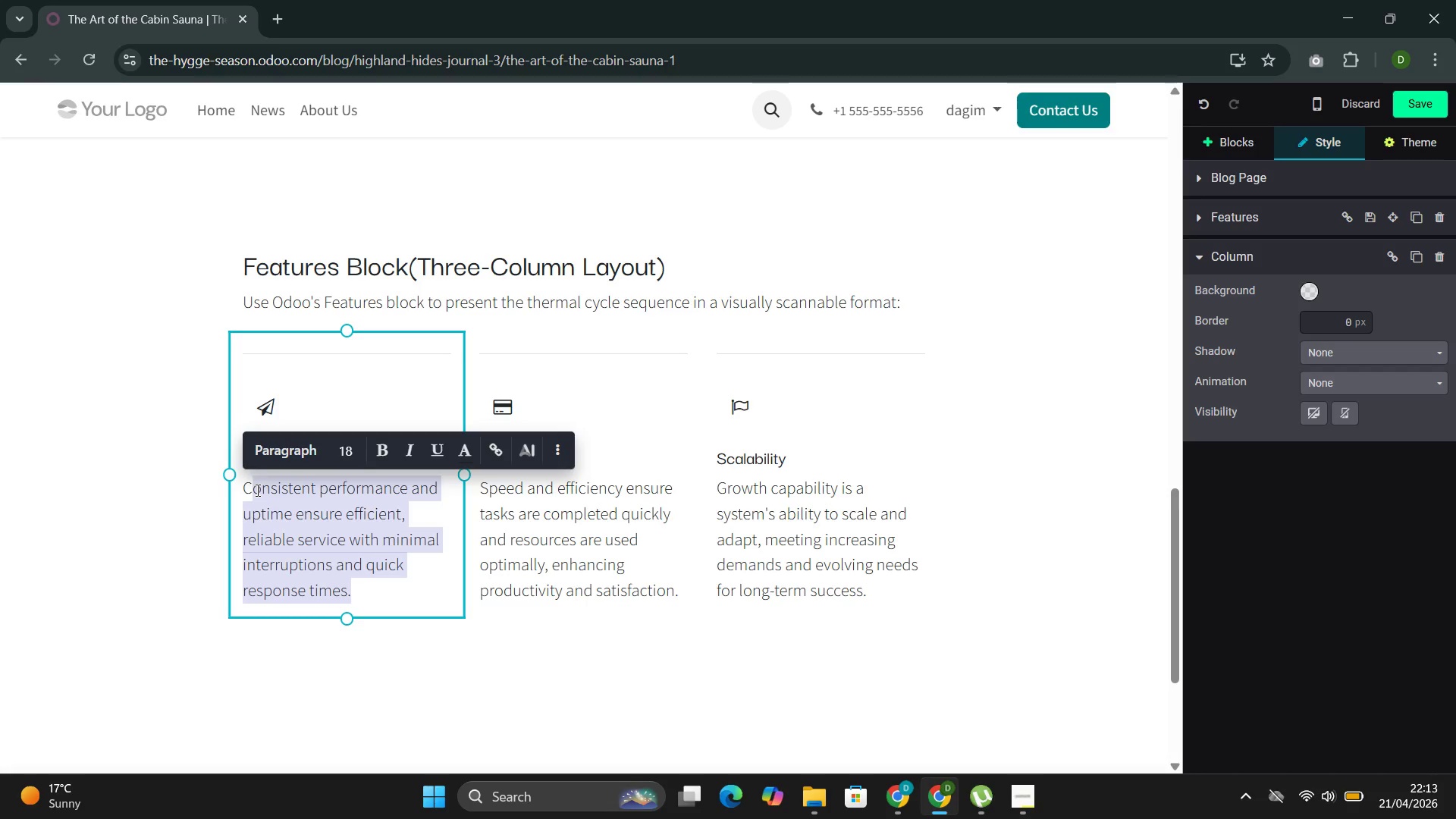 
wait(57.05)
 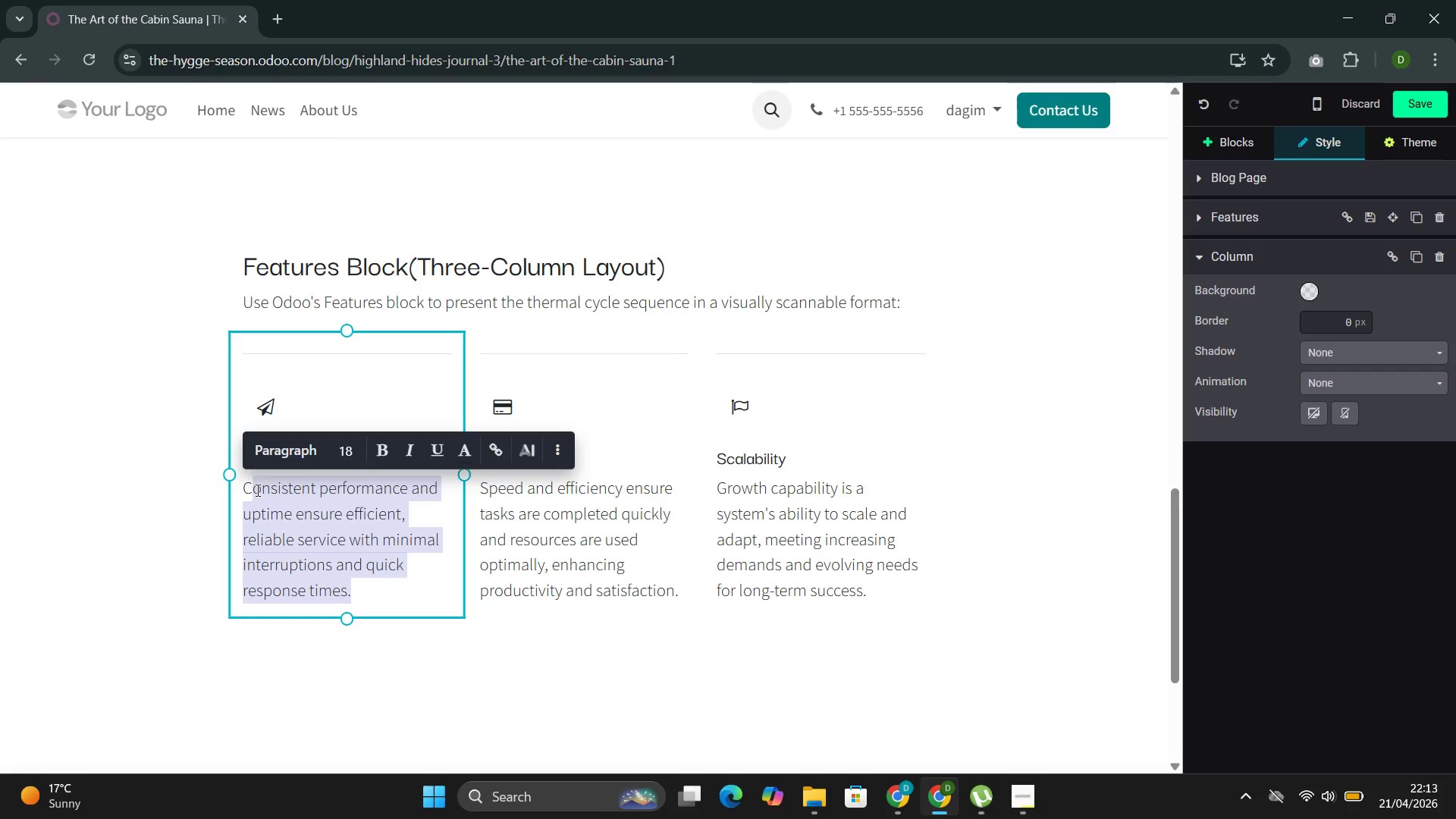 
key(Backspace)
 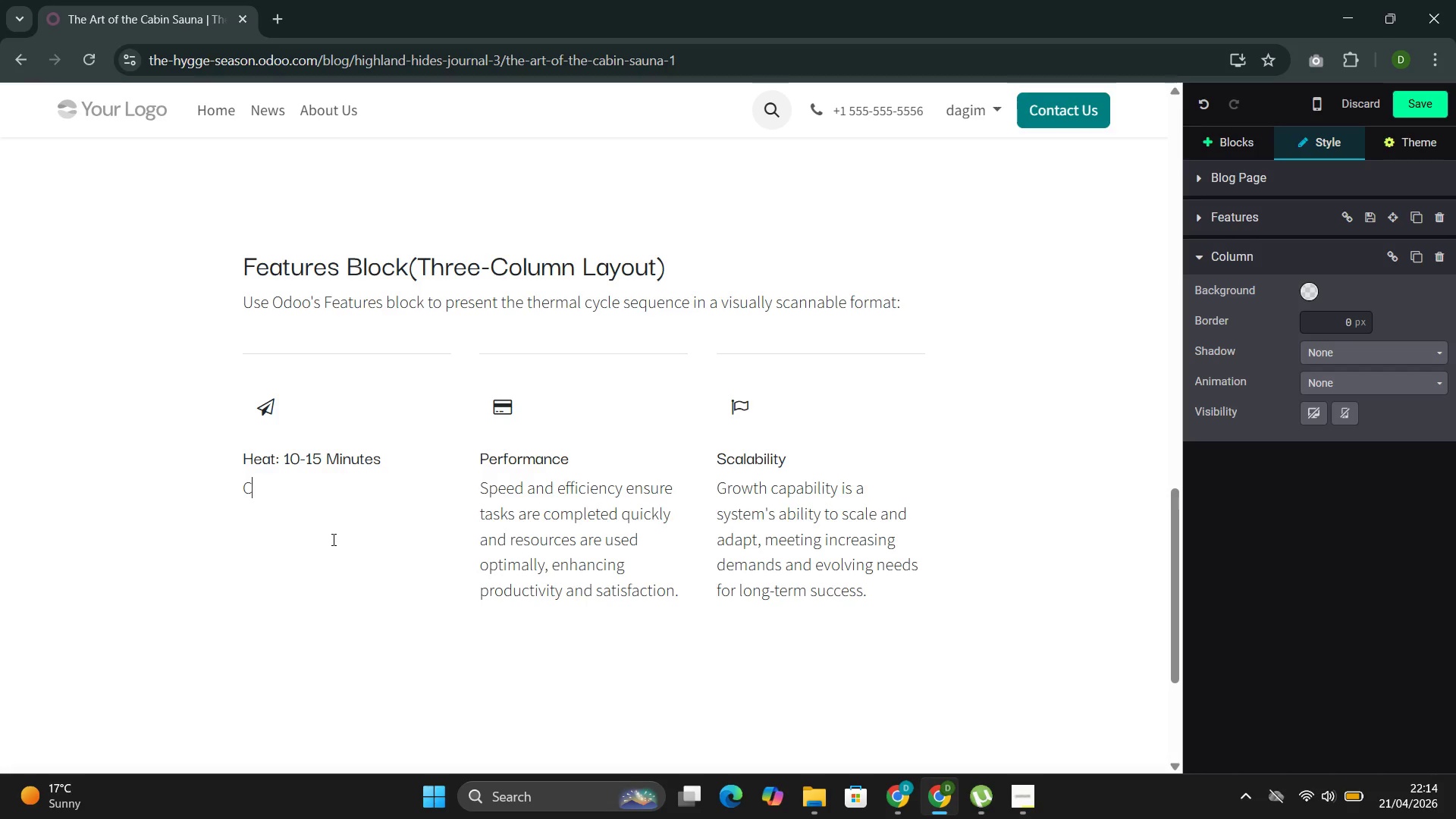 
wait(18.09)
 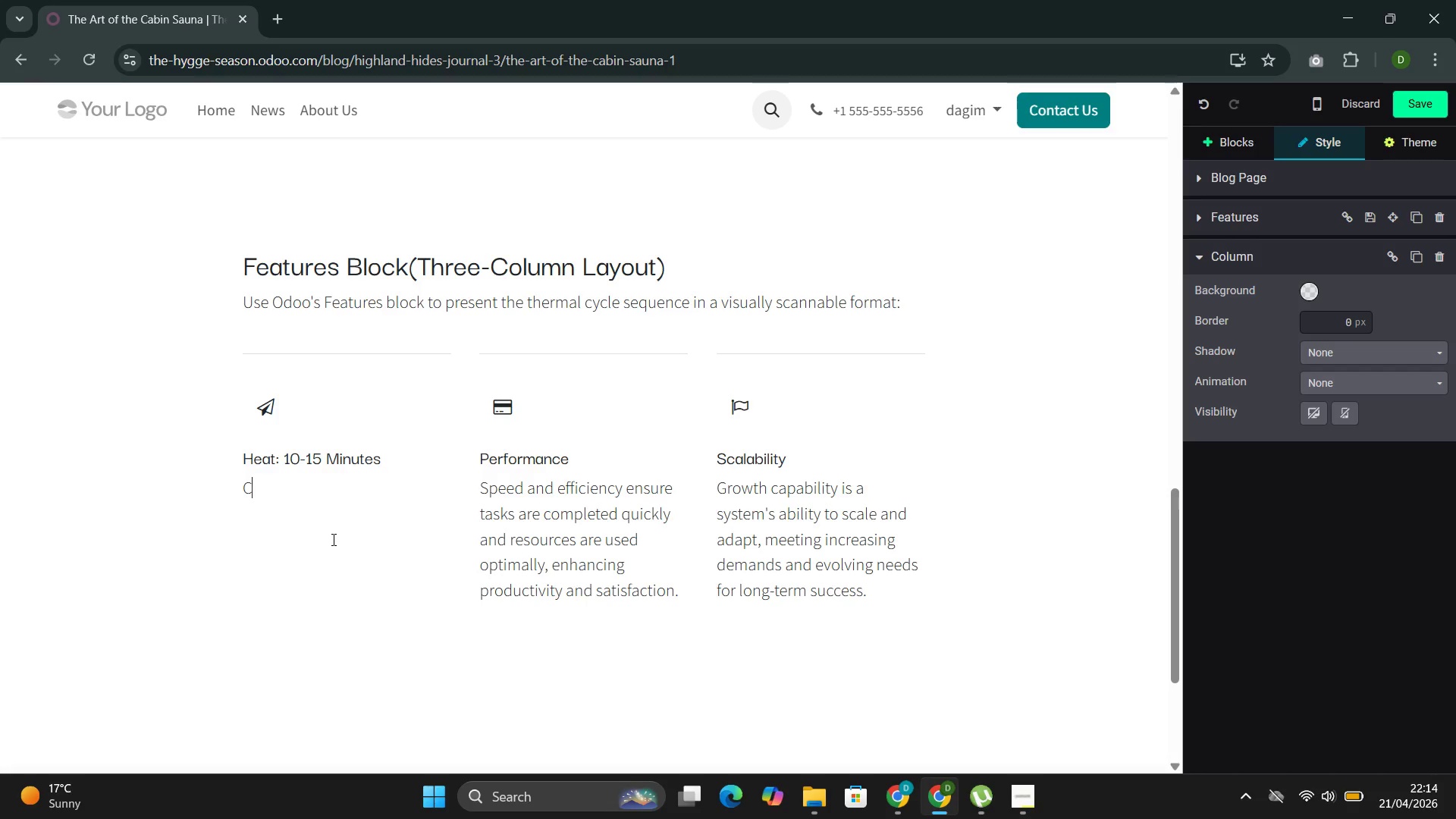 
key(Backspace)
type(Allow the dry )
 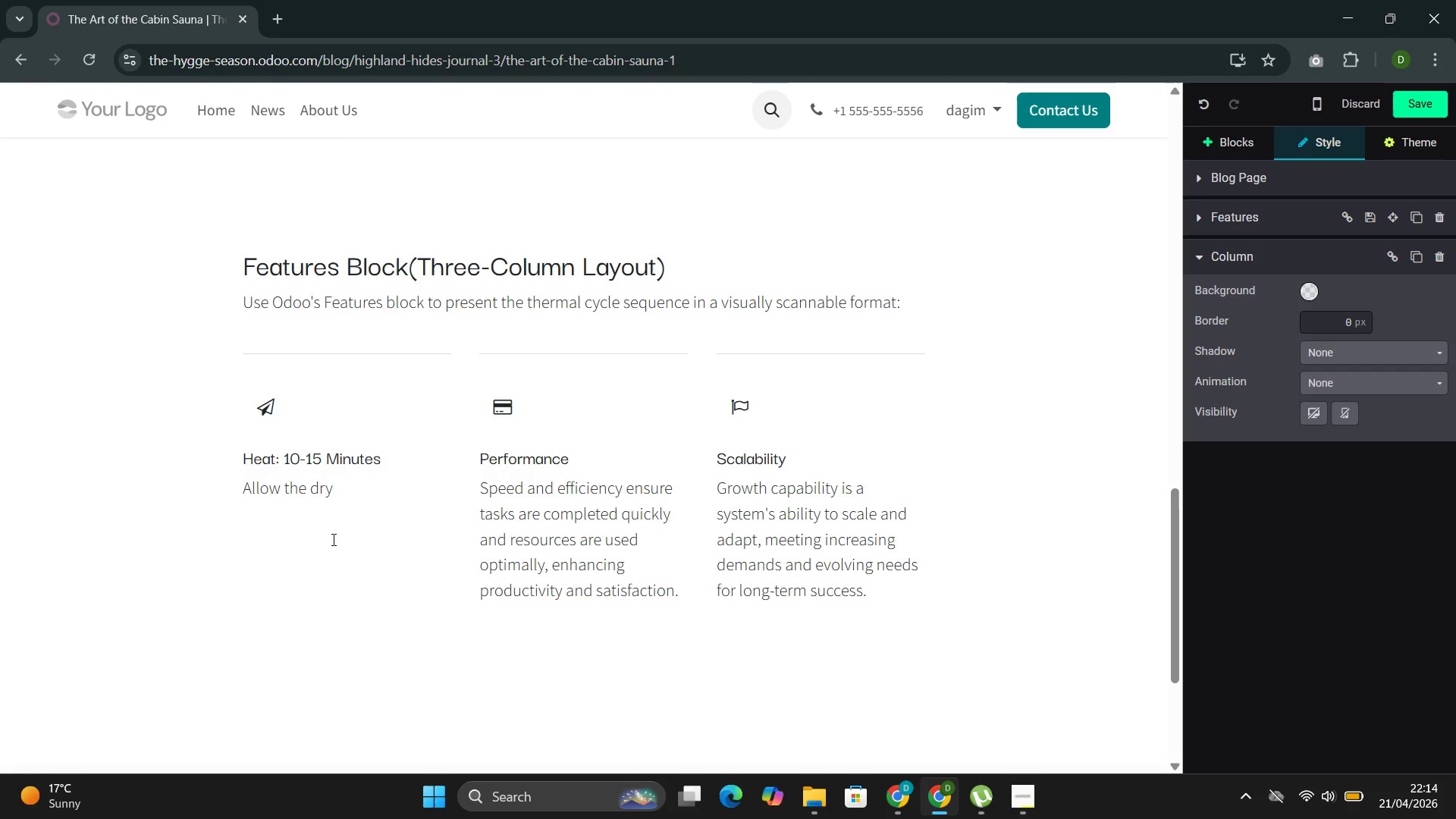 
wait(14.78)
 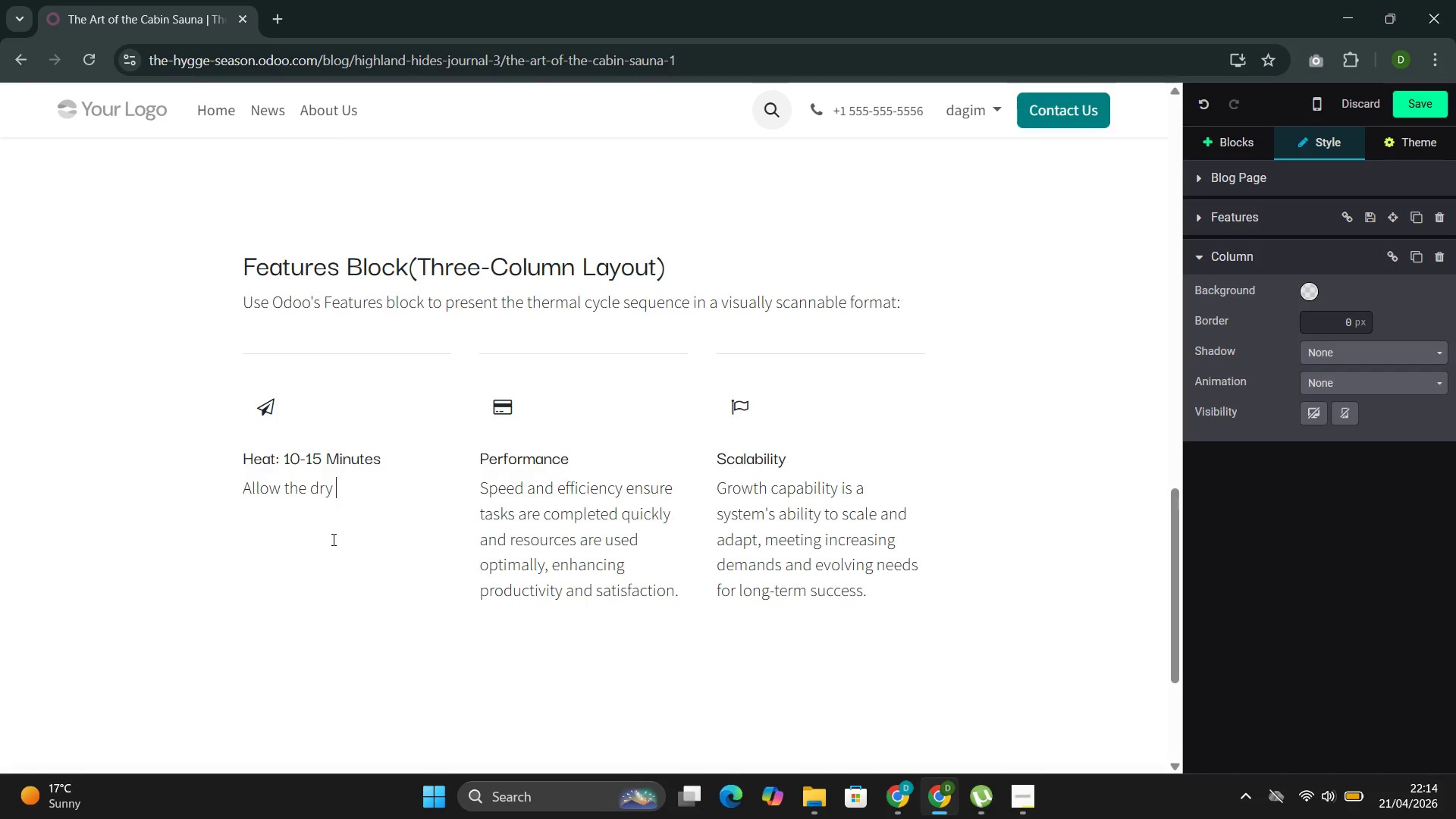 
type(heat ())
 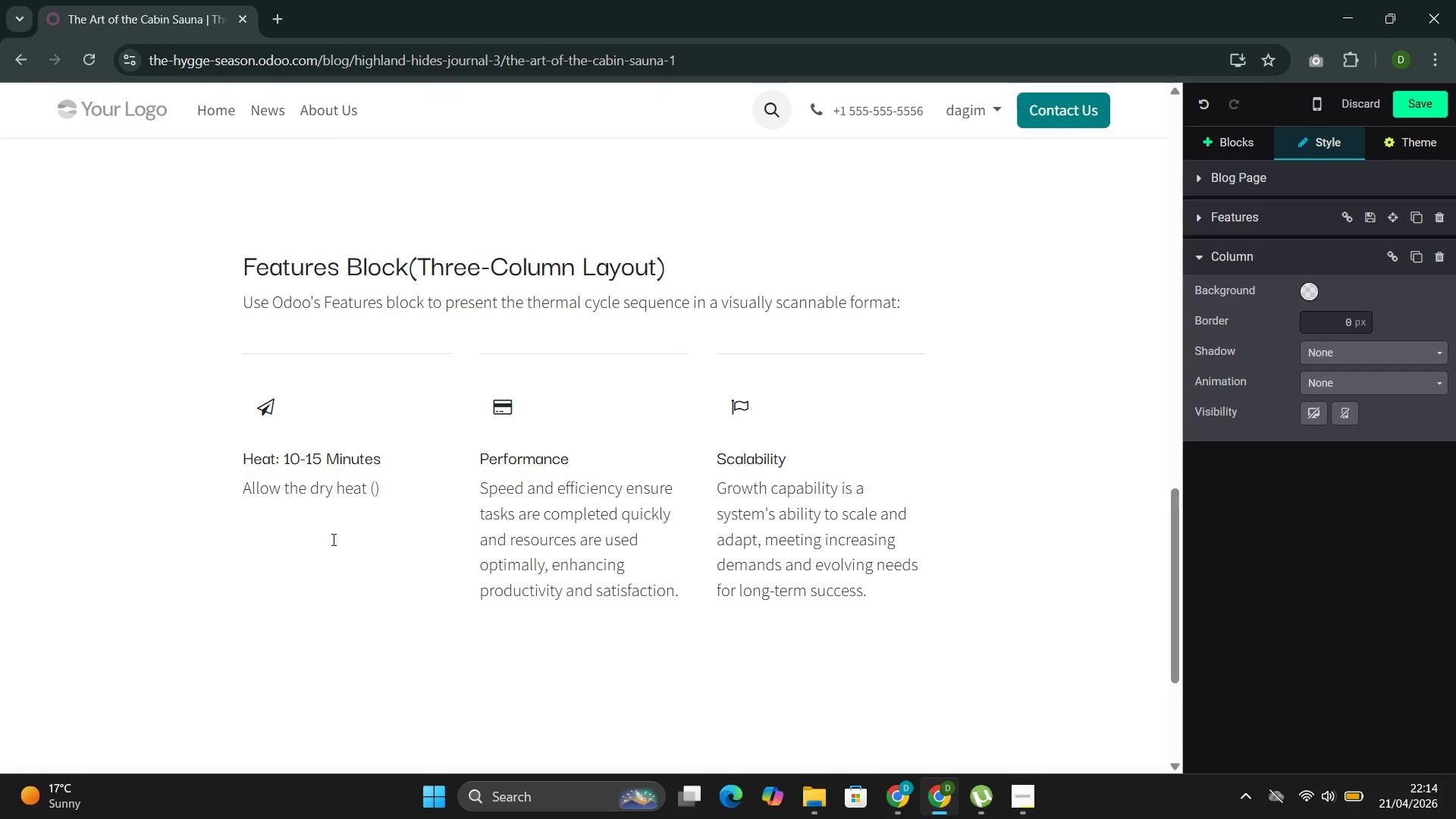 
key(ArrowLeft)
 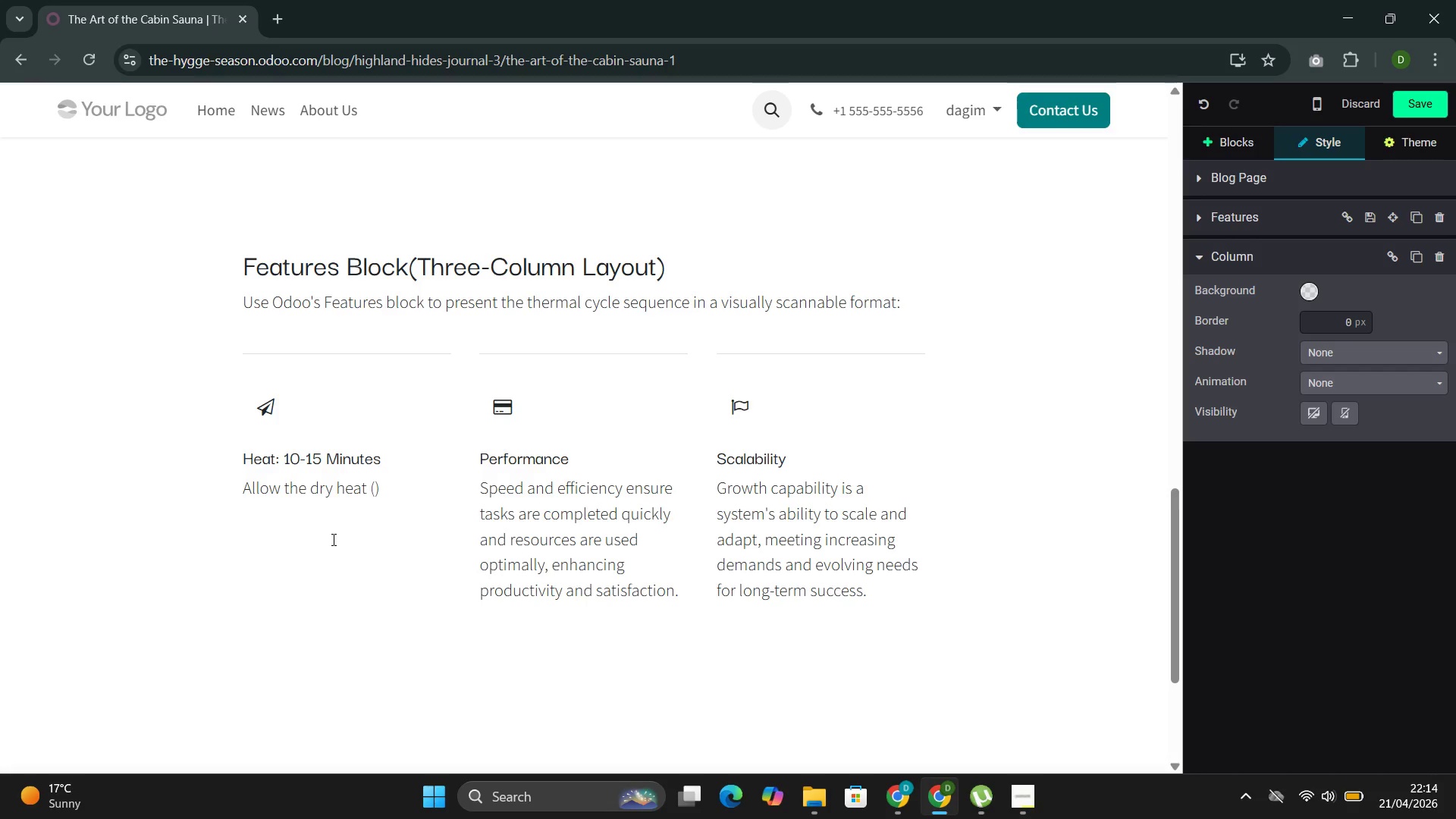 
wait(10.14)
 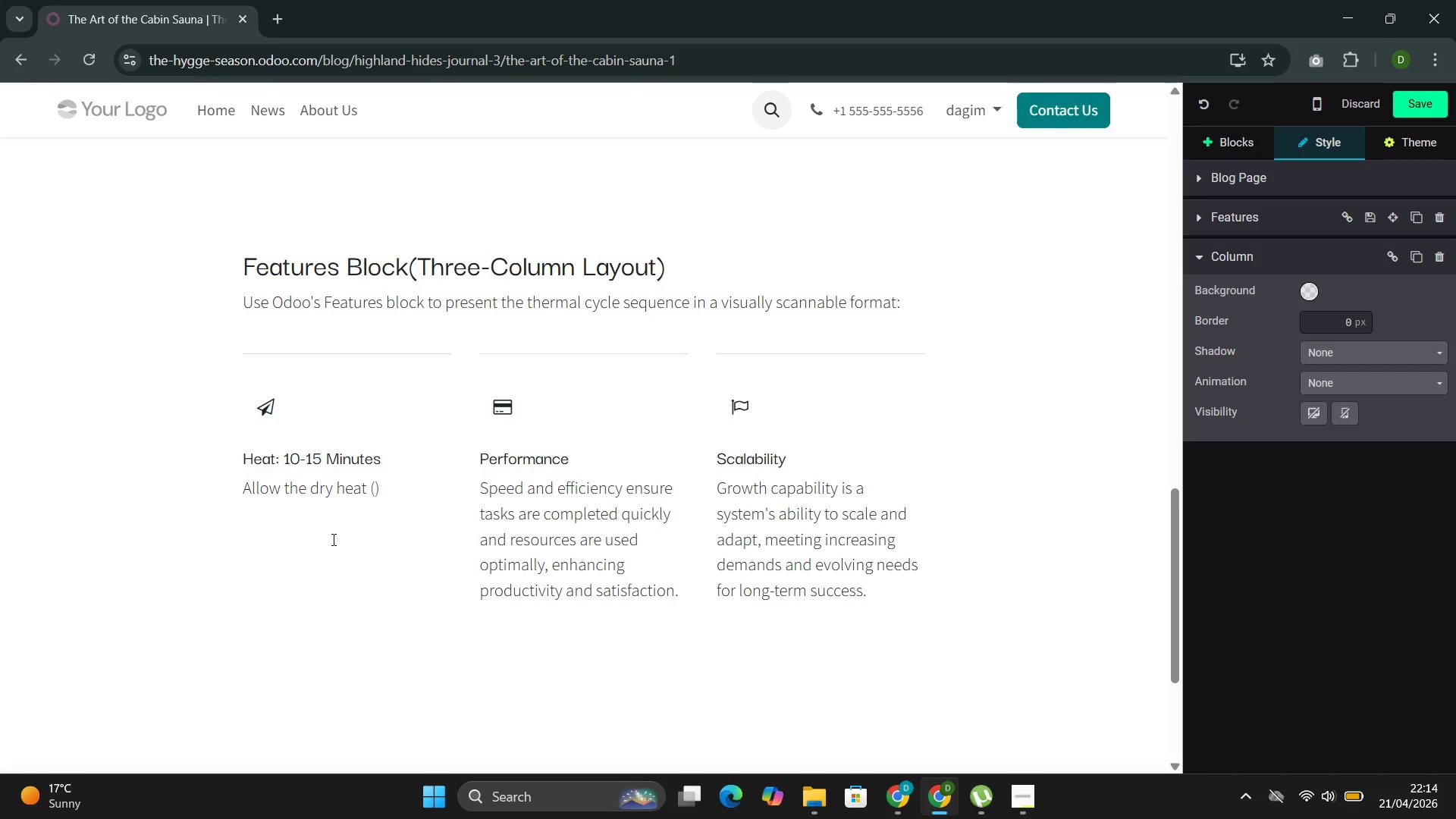 
key(Shift+ShiftLeft)
 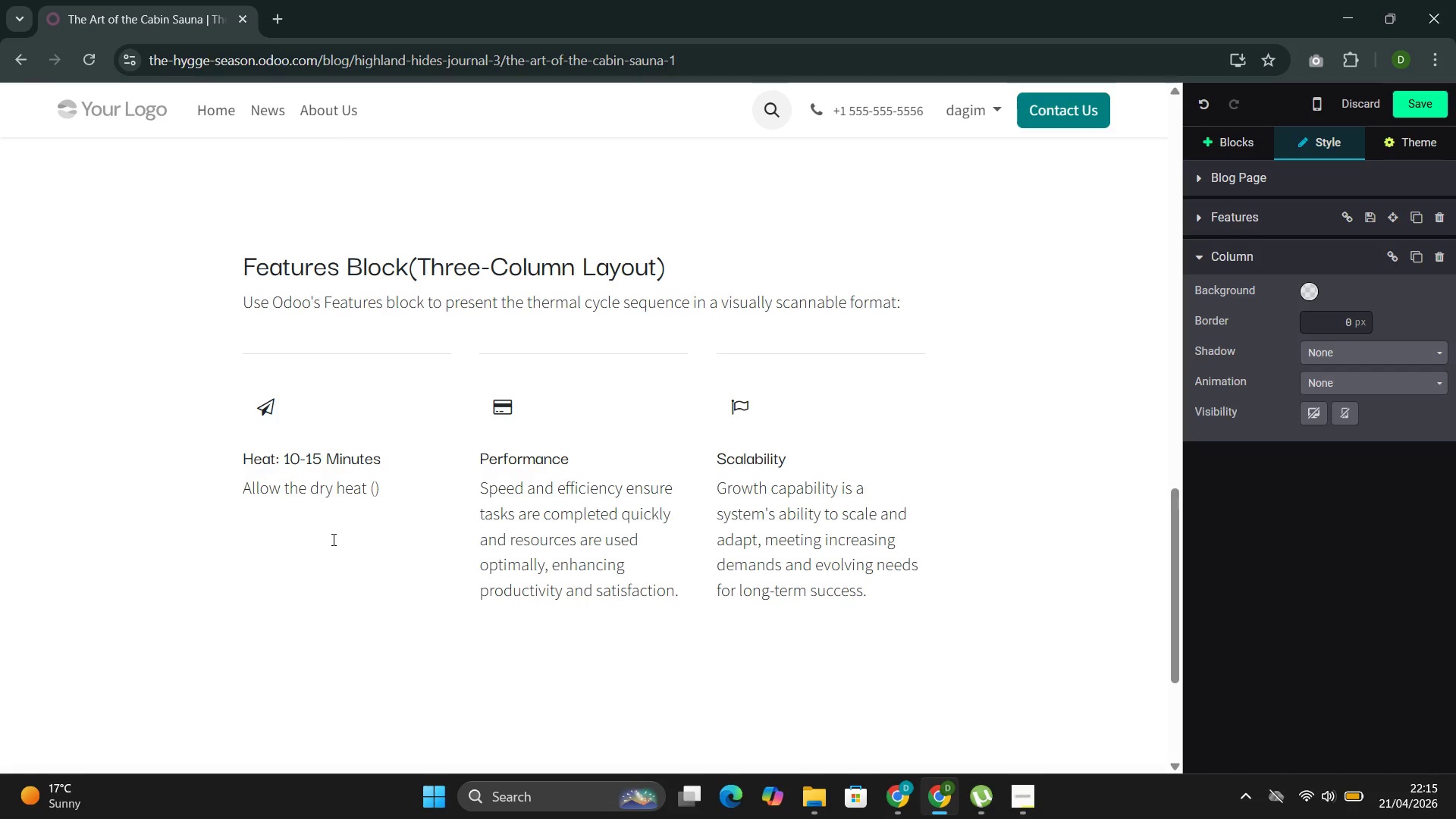 
type(70-90 c)
 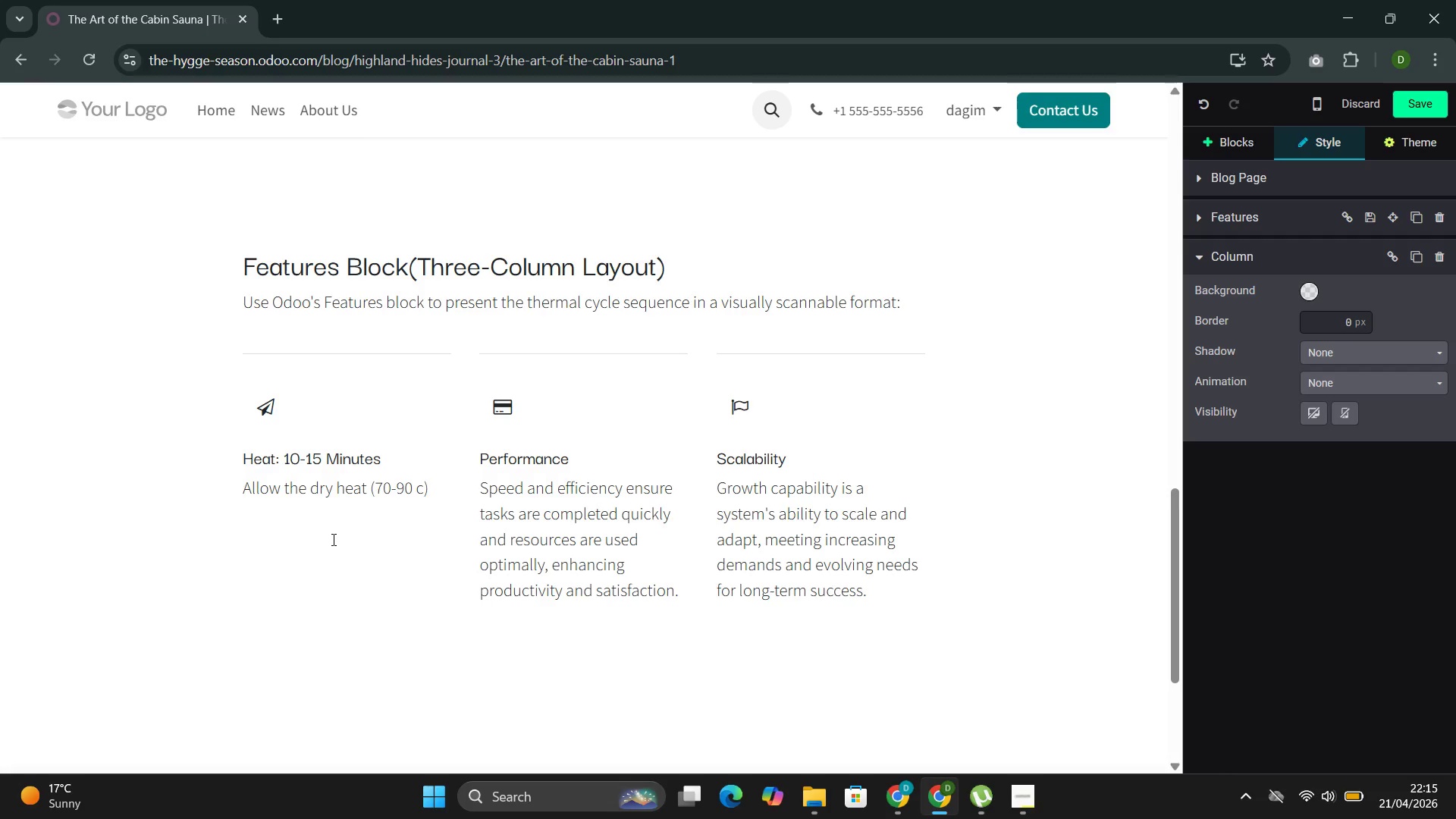 
wait(7.95)
 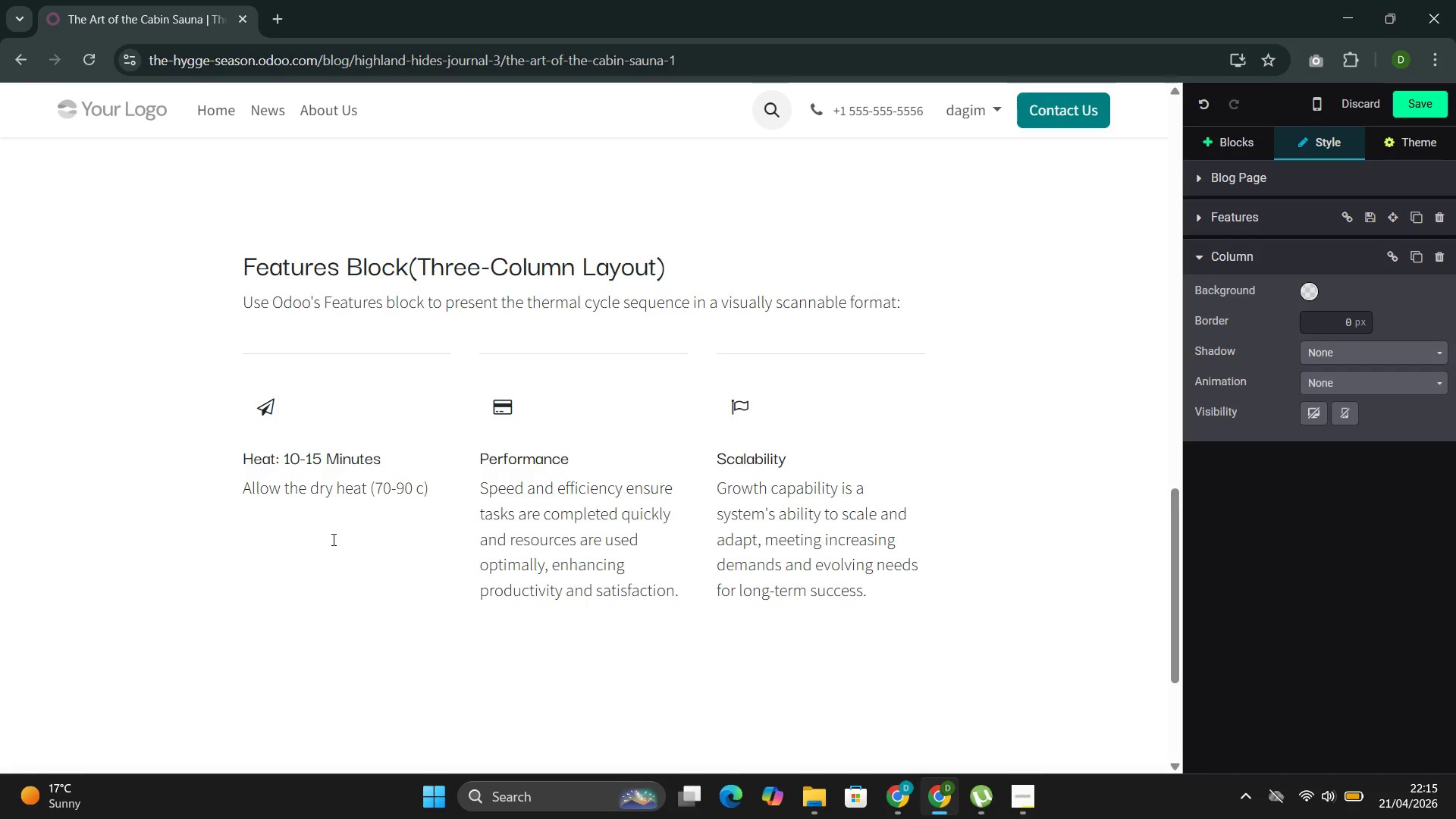 
key(ArrowRight)
 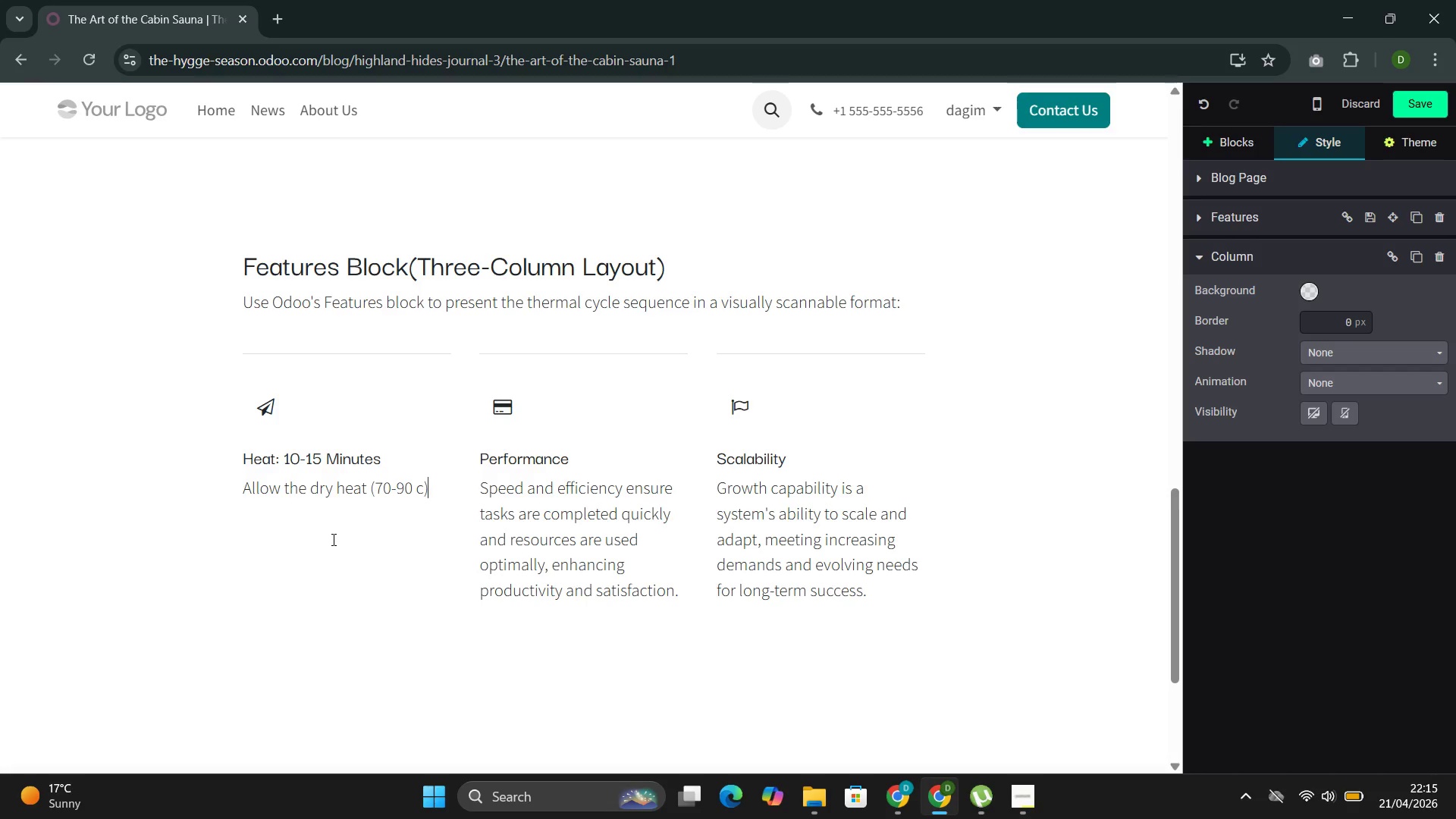 
key(Enter)
 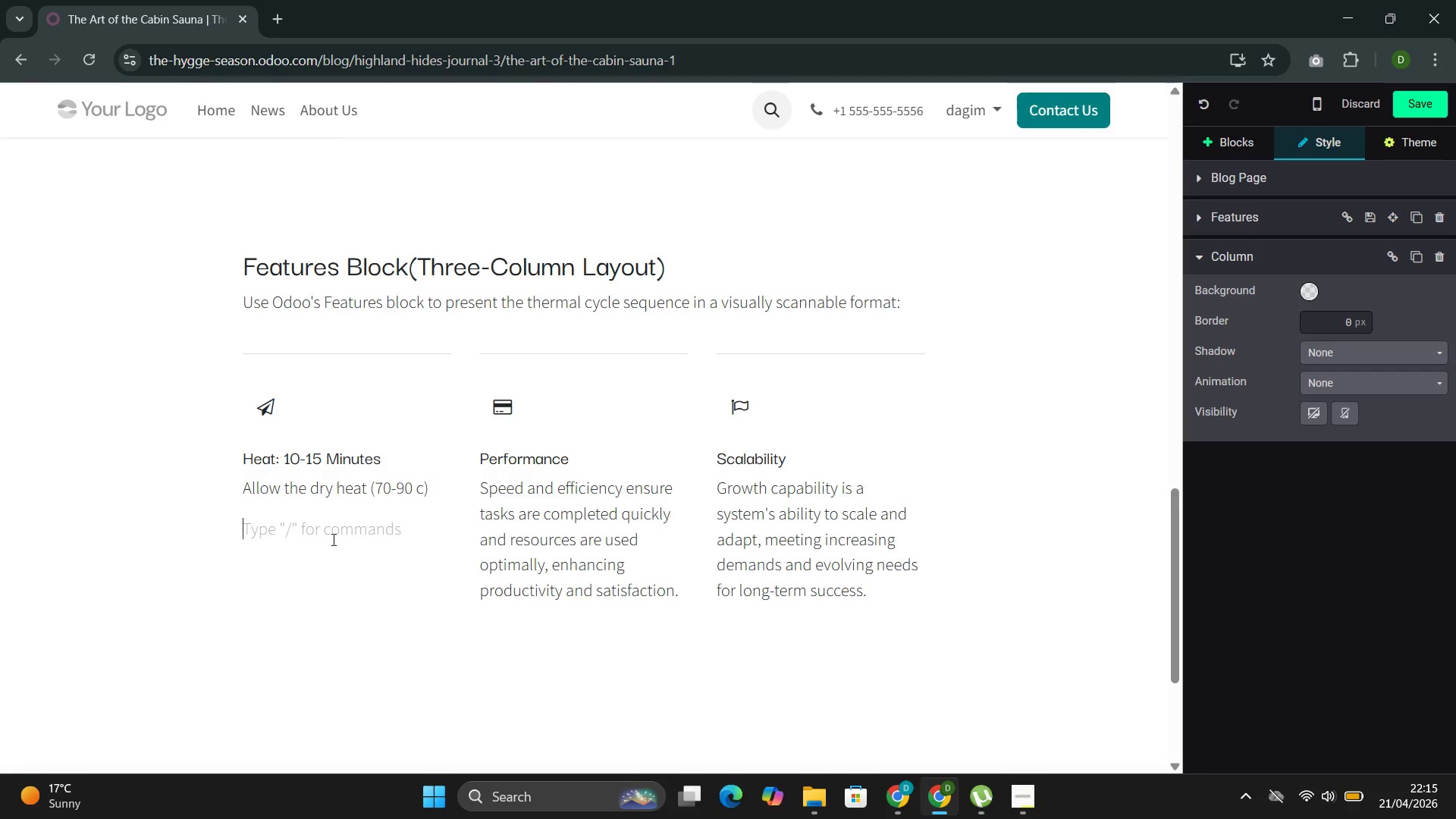 
wait(5.48)
 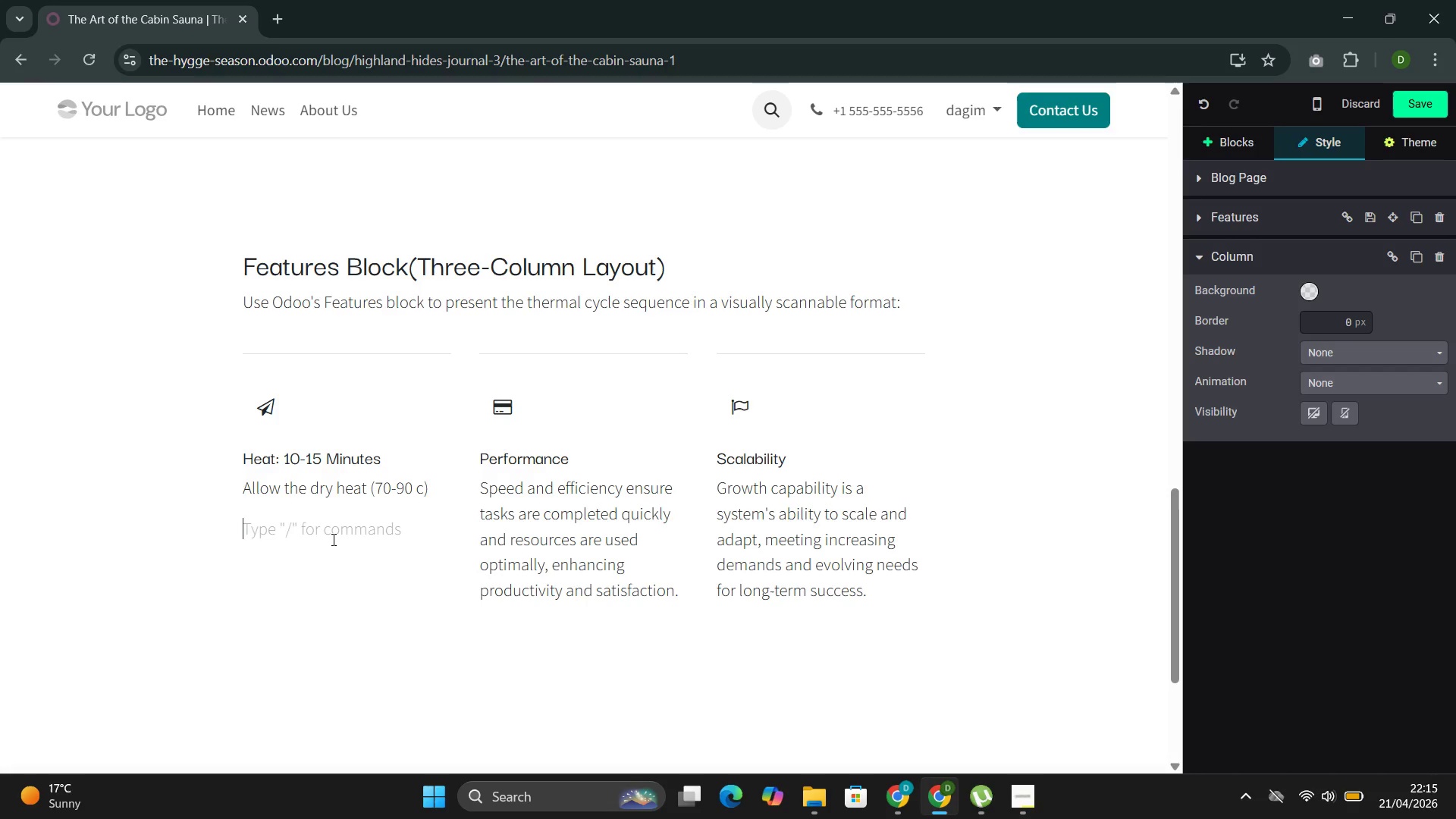 
key(Backspace)
type( to rise)
 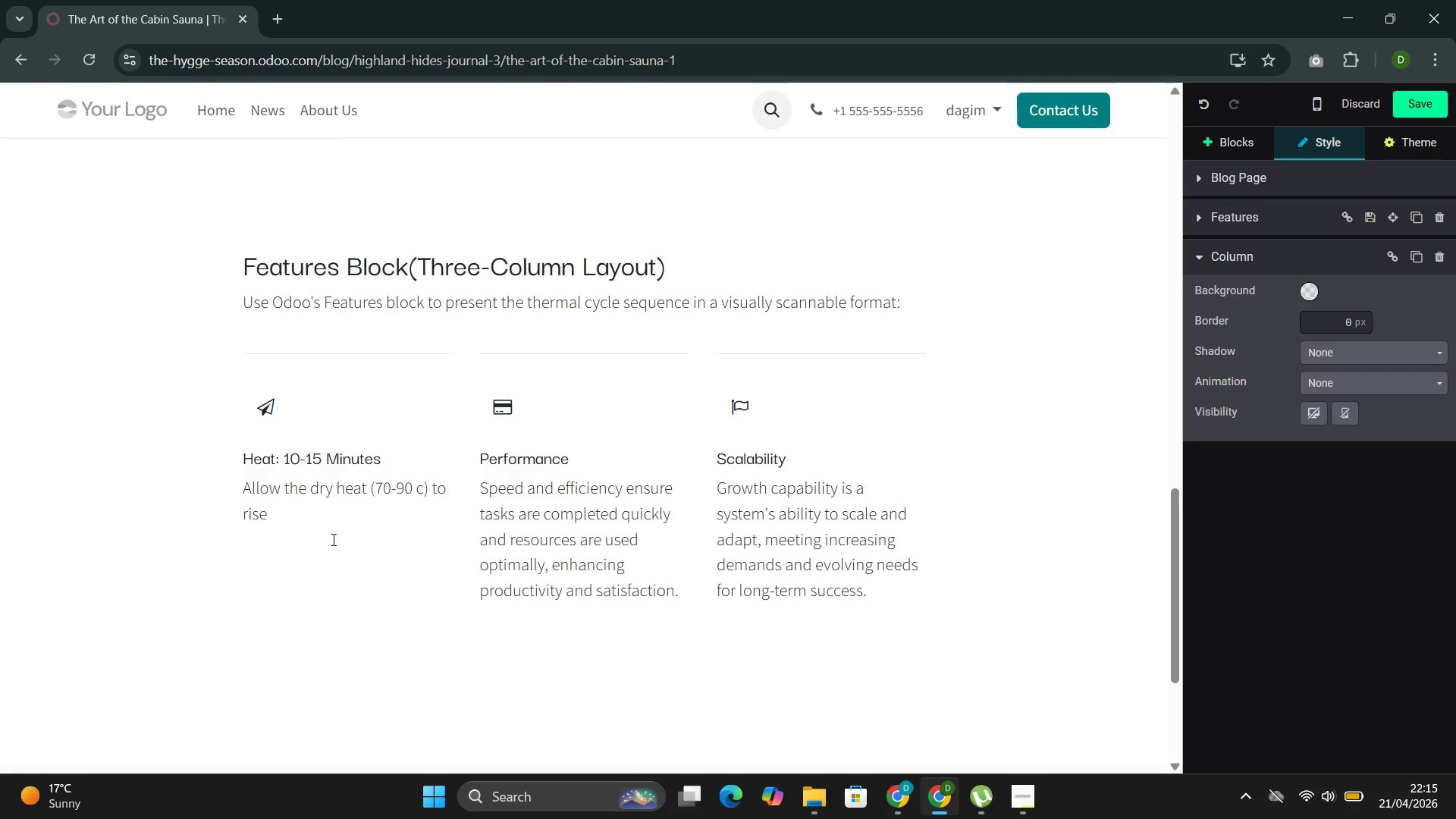 
key(ArrowLeft)
 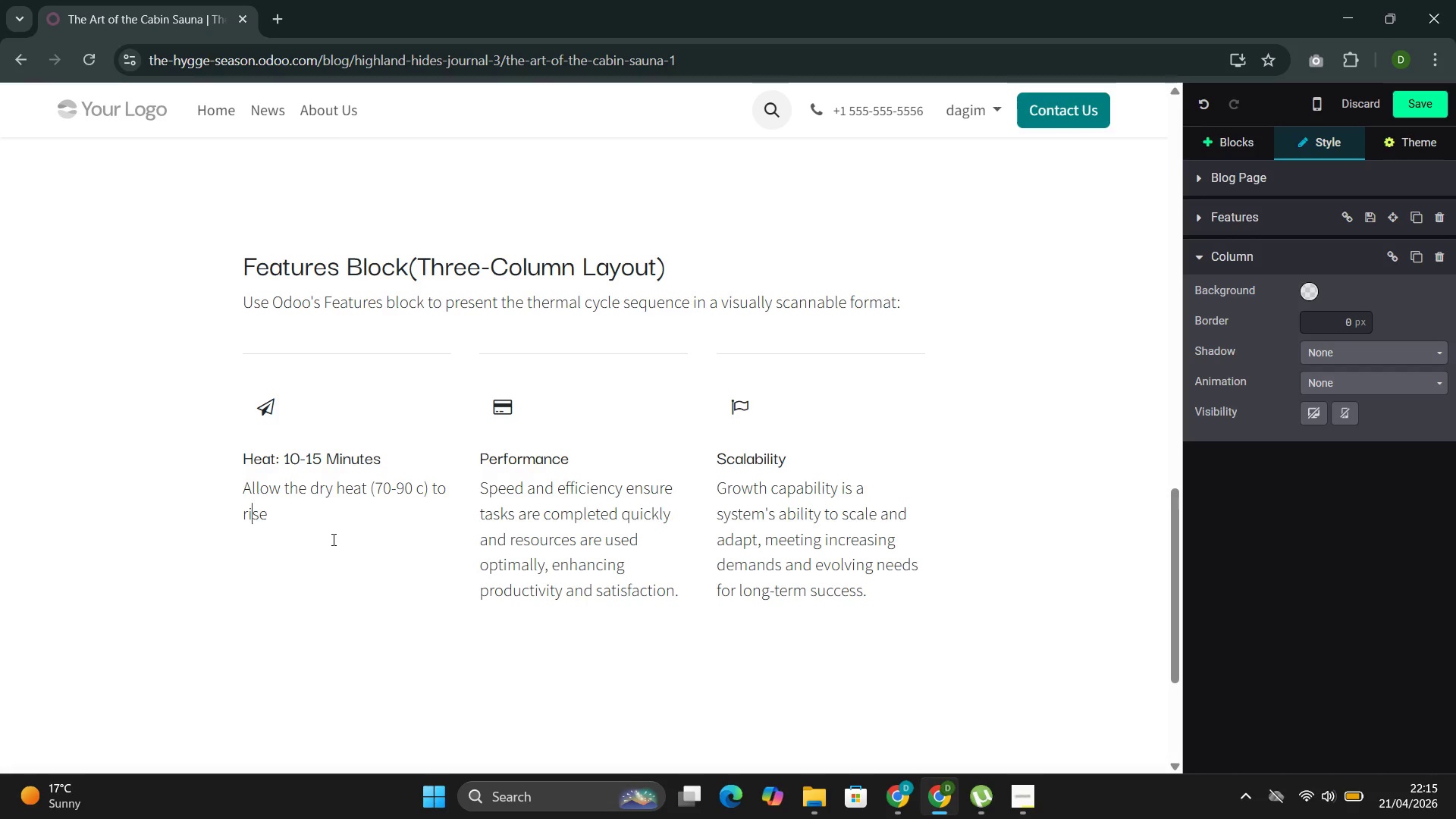 
key(ArrowLeft)
 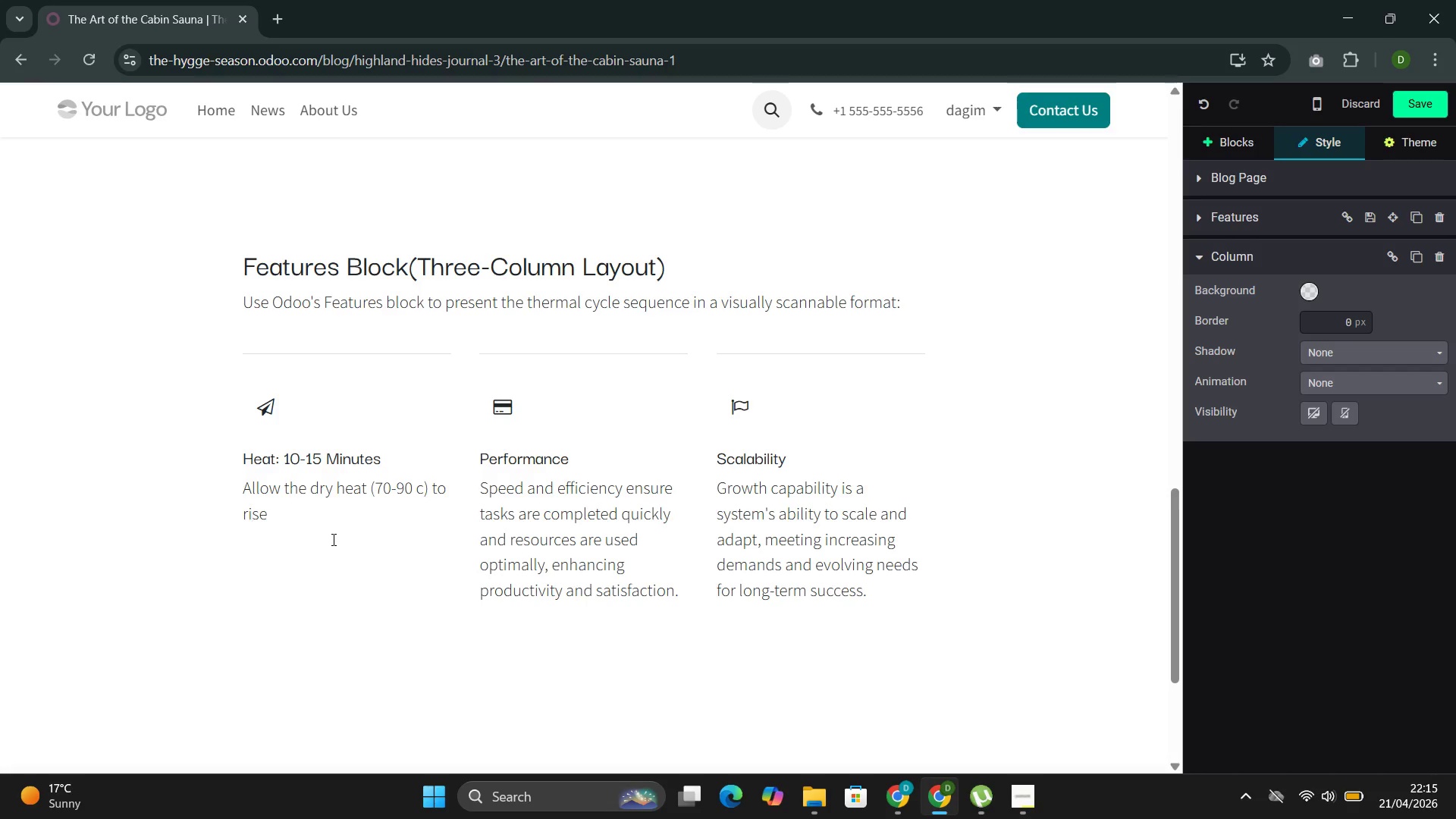 
key(ArrowLeft)
 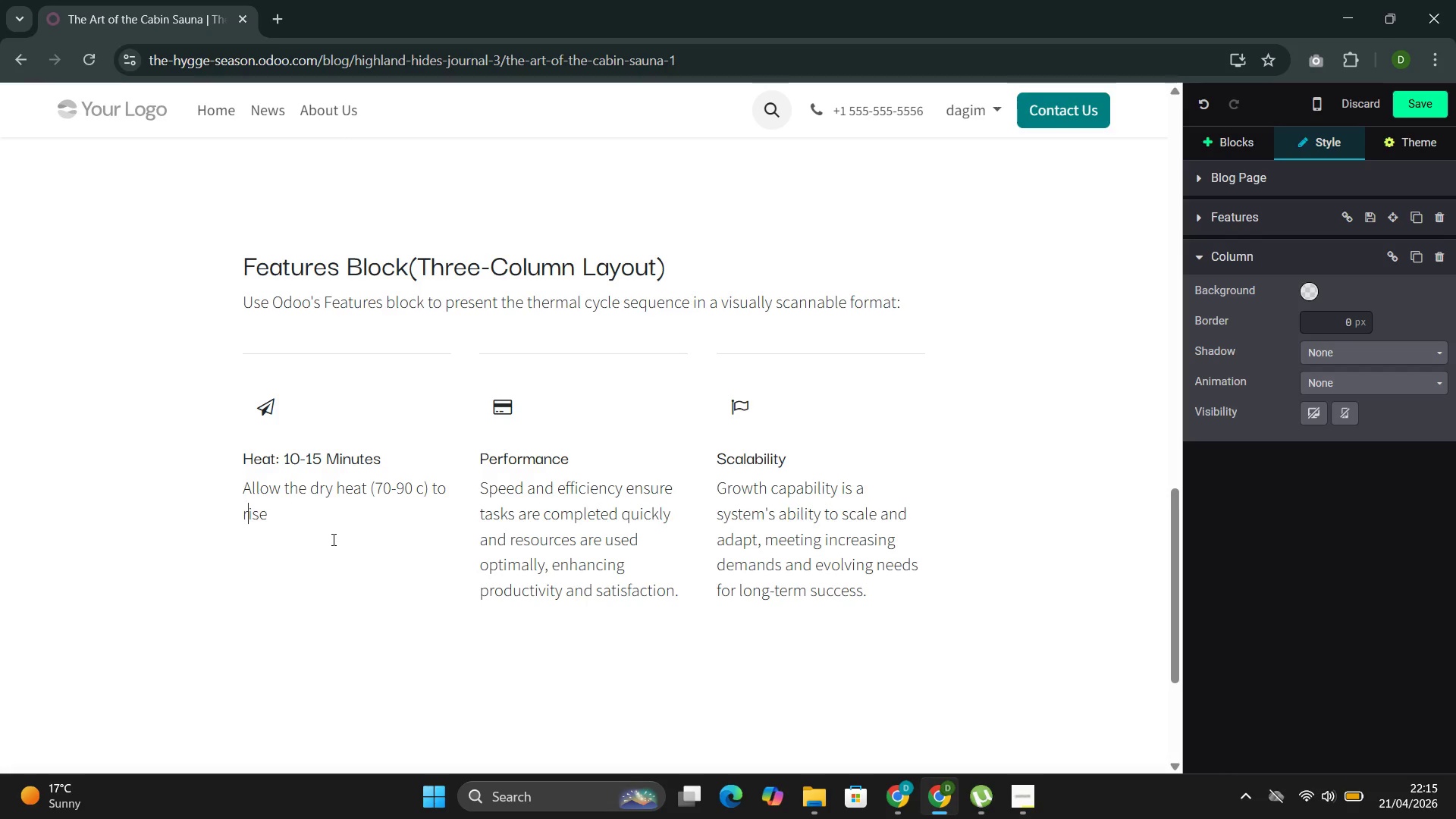 
key(A)
 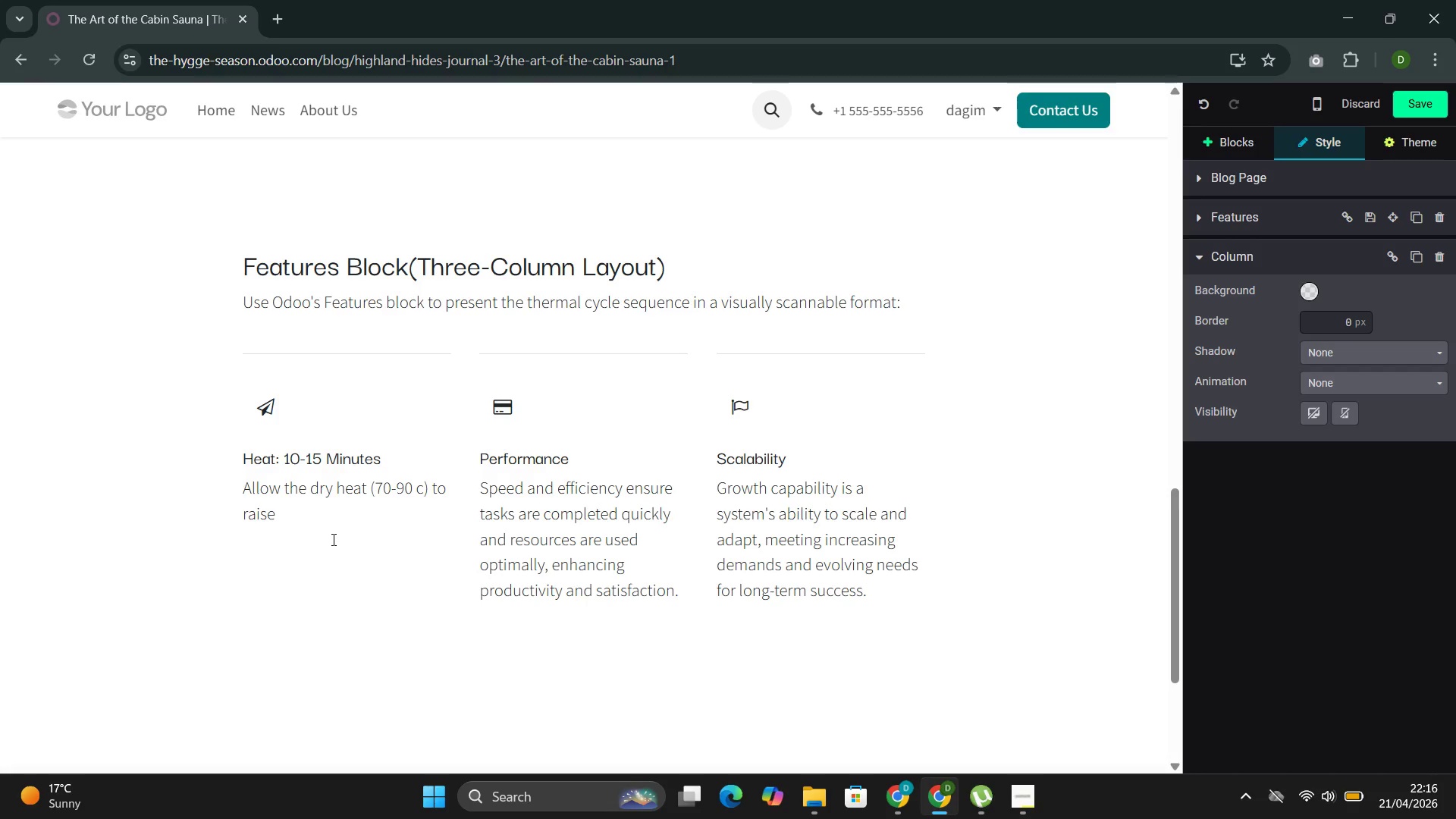 
wait(43.81)
 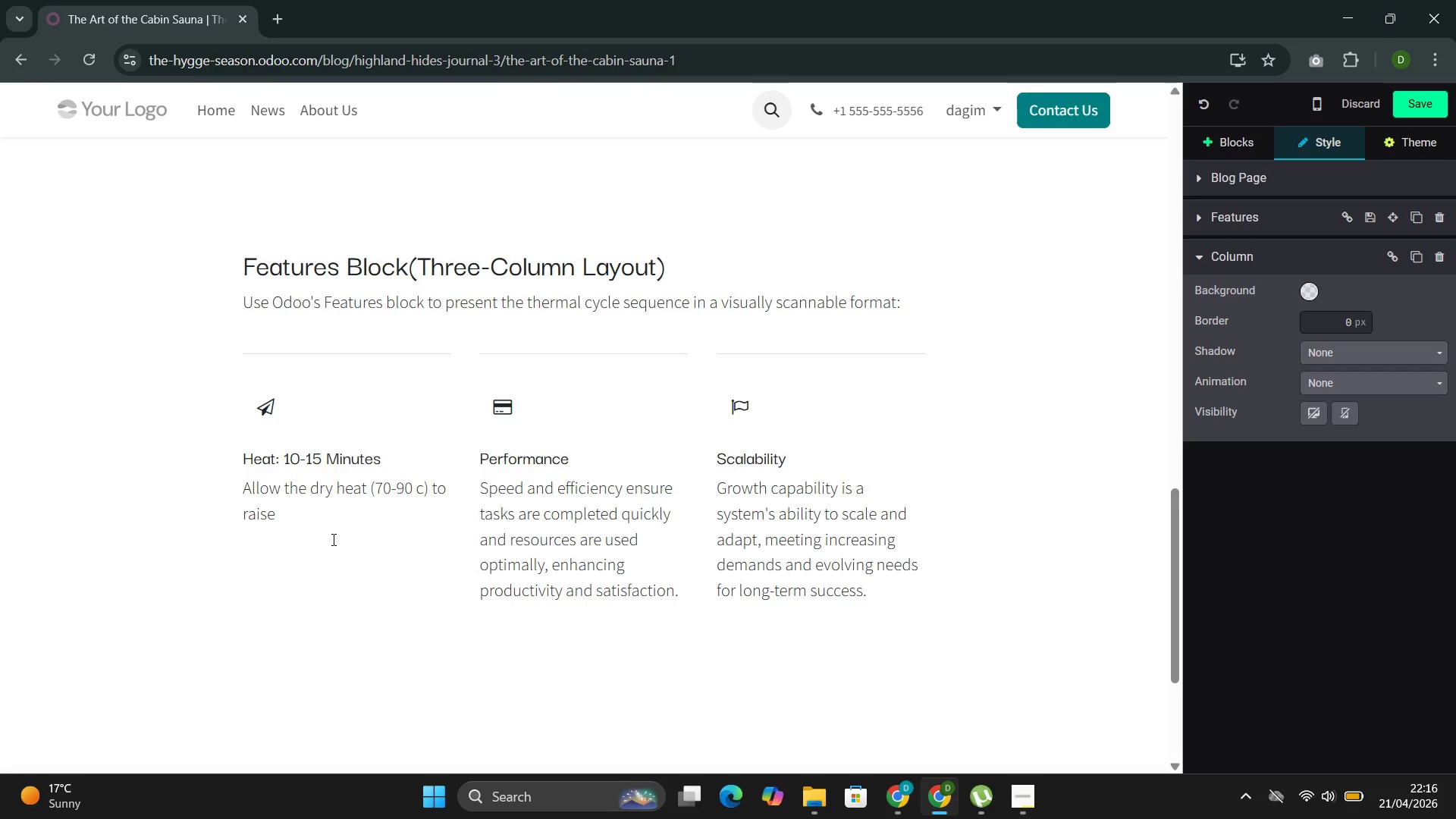 
key(ArrowRight)
 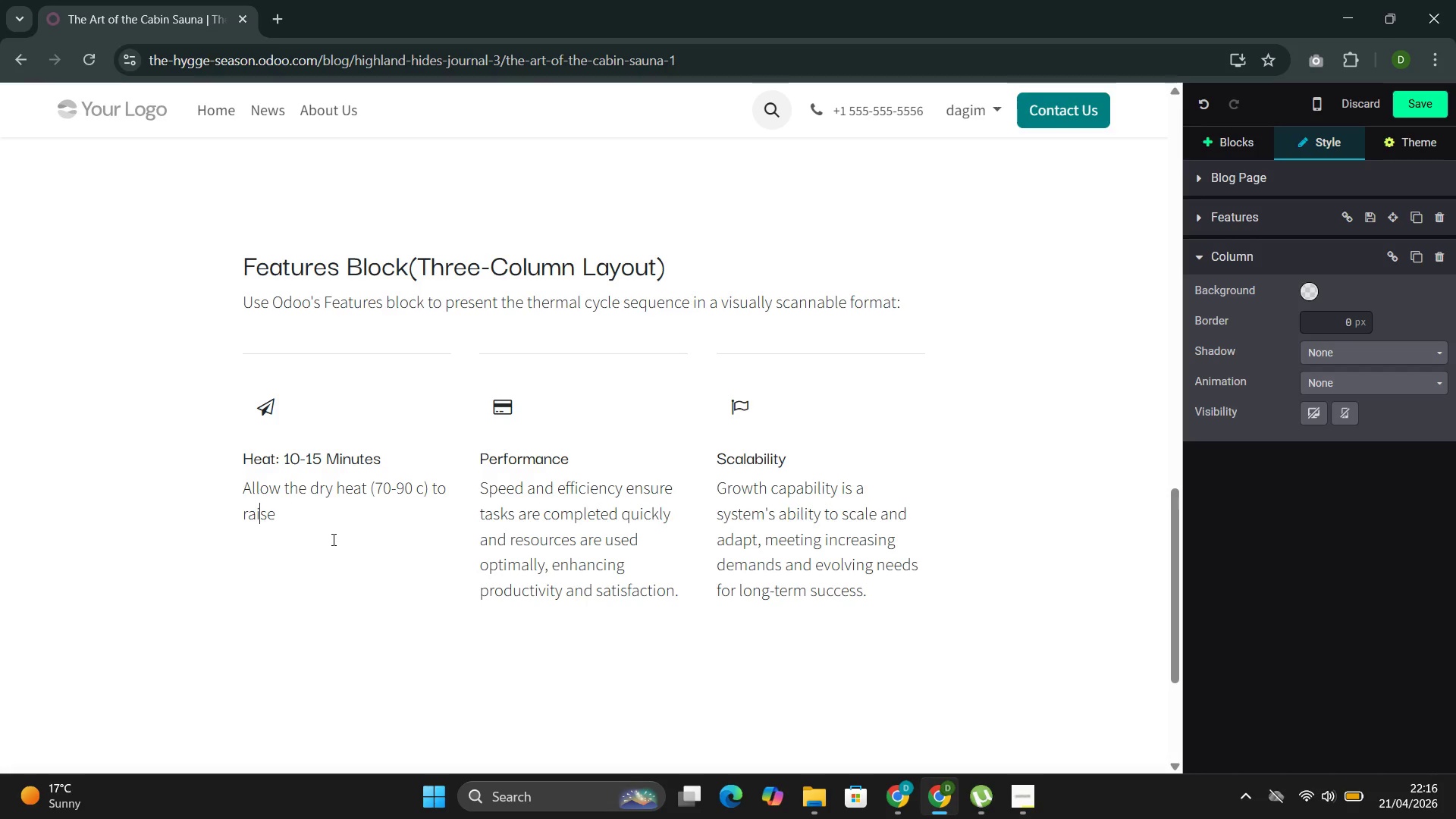 
key(ArrowRight)
 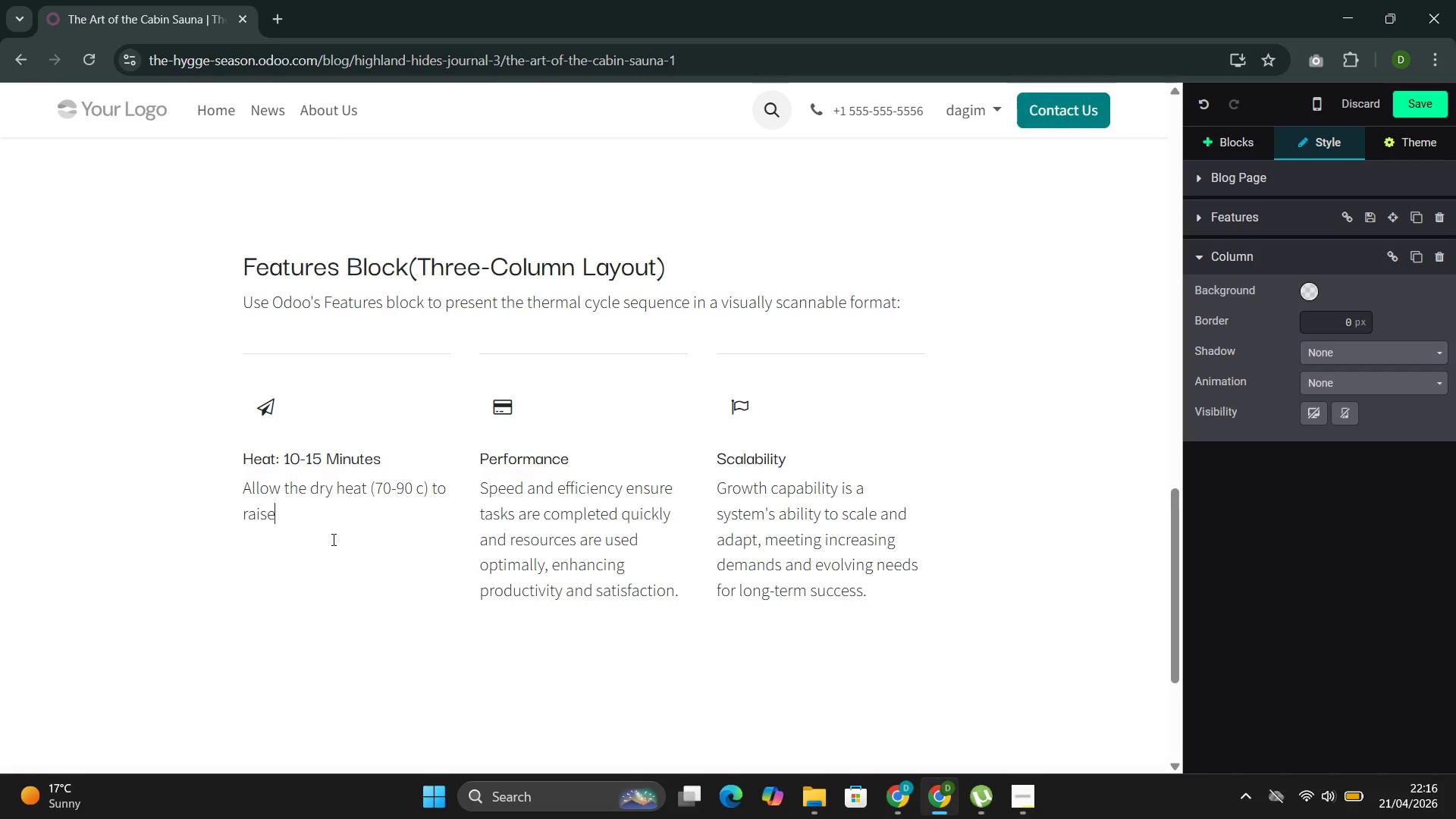 
key(ArrowRight)
 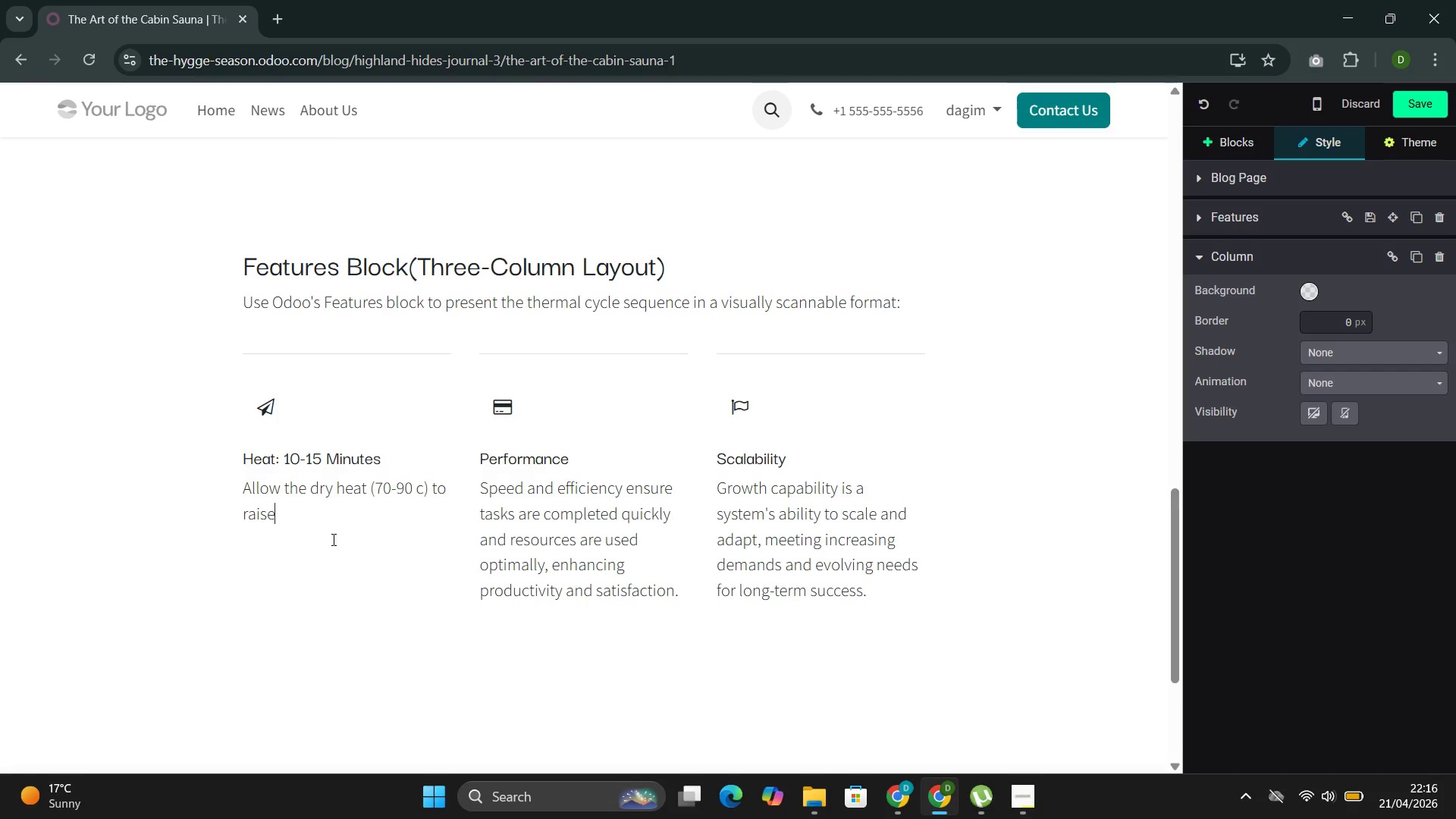 
type( your ci)
key(Backspace)
type(ore temperature. Focus )
 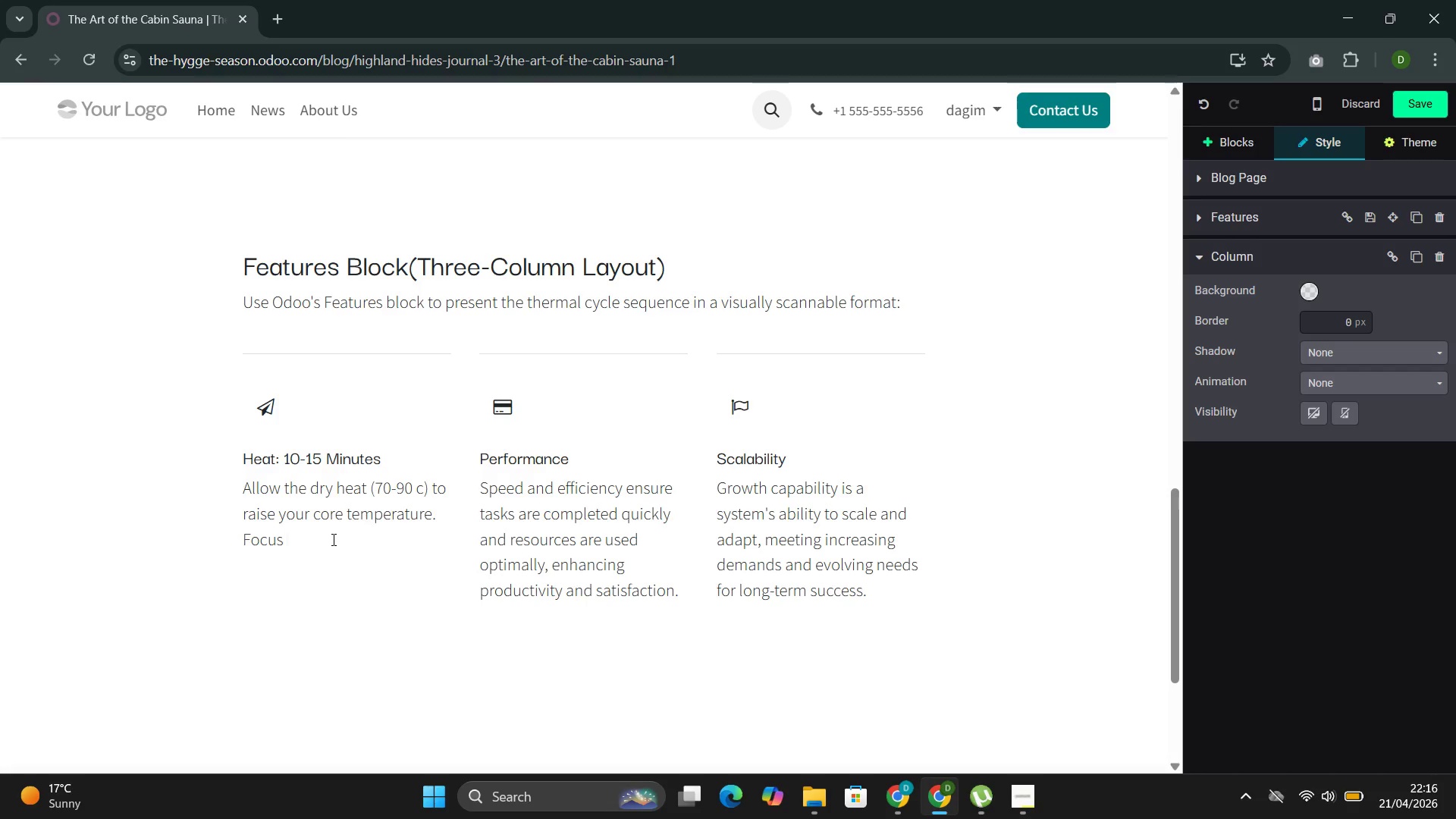 
type(on sloe)
key(Backspace)
type(w ,)
key(Backspace)
key(Backspace)
type(, )
 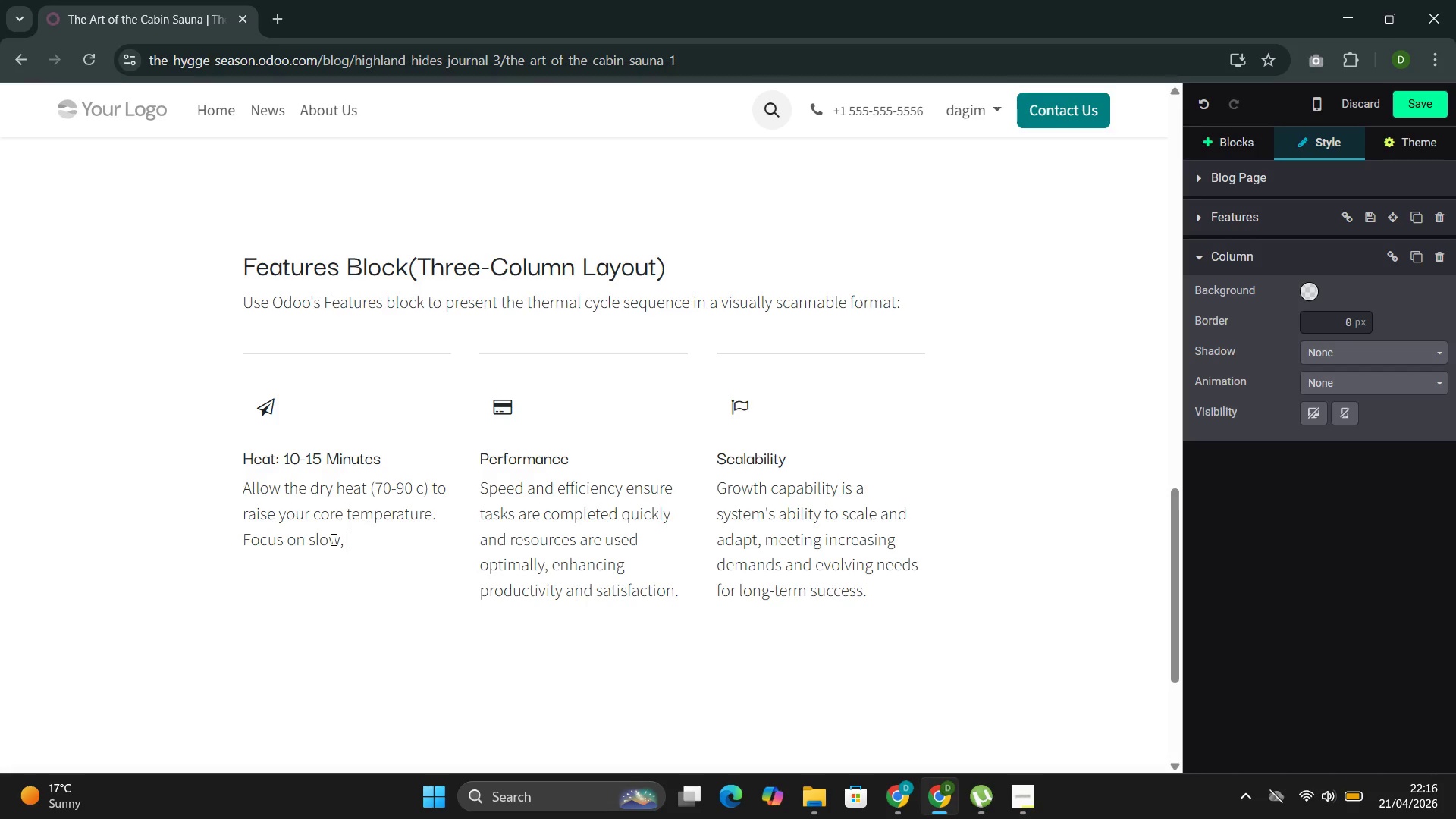 
type(steady b)
 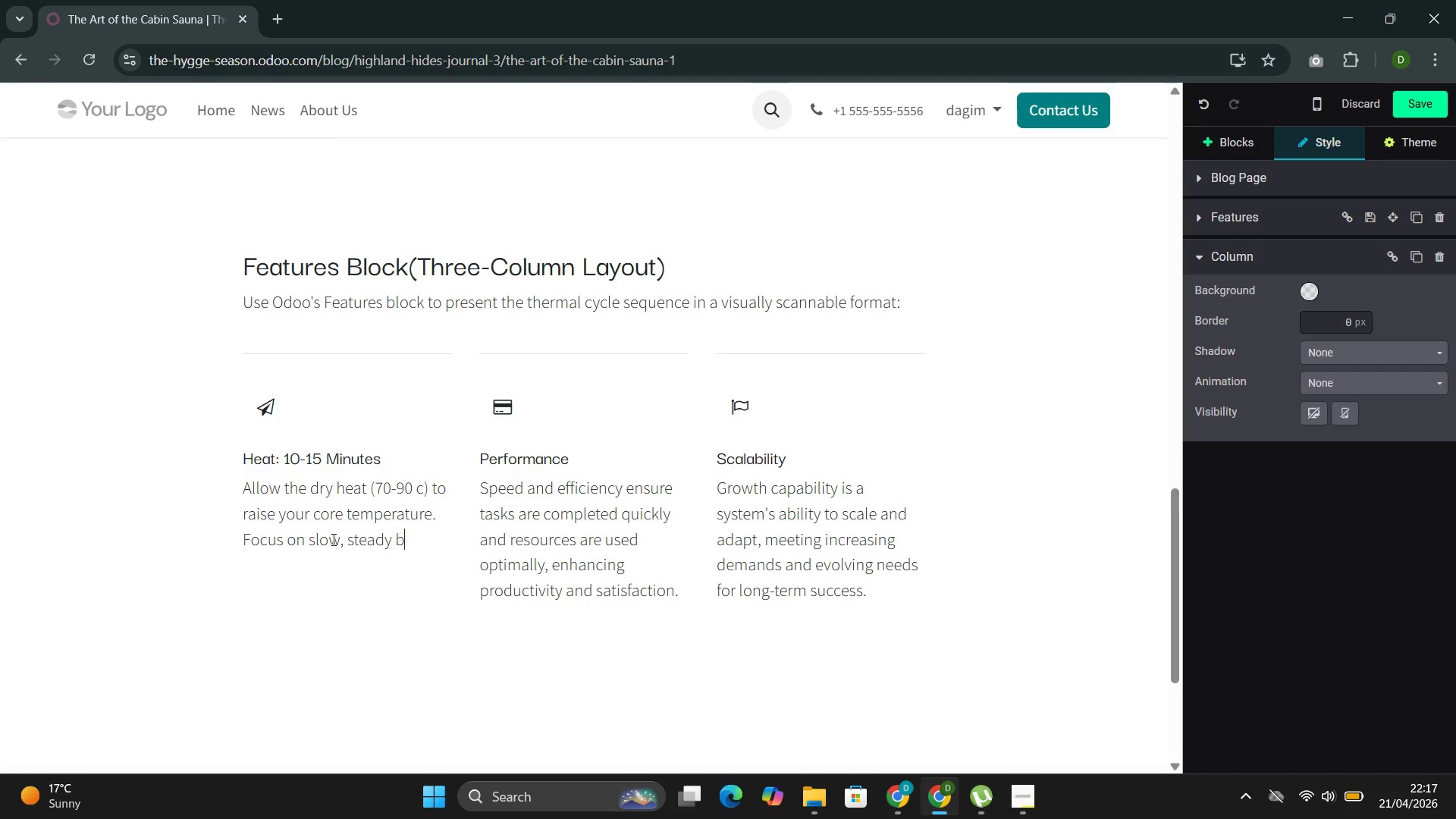 
wait(40.05)
 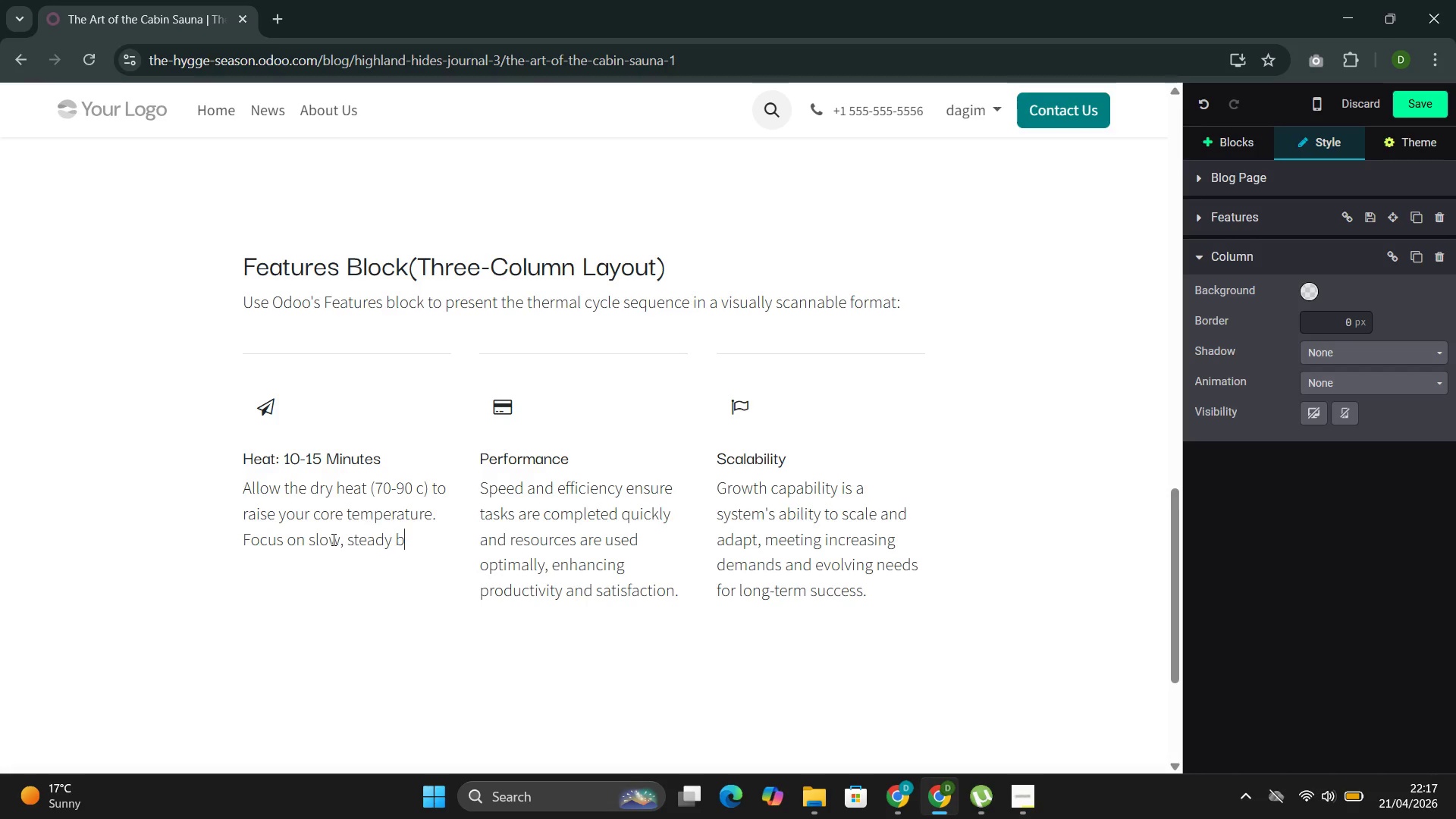 
type(reathing rather than enc)
key(Backspace)
type(dura)
 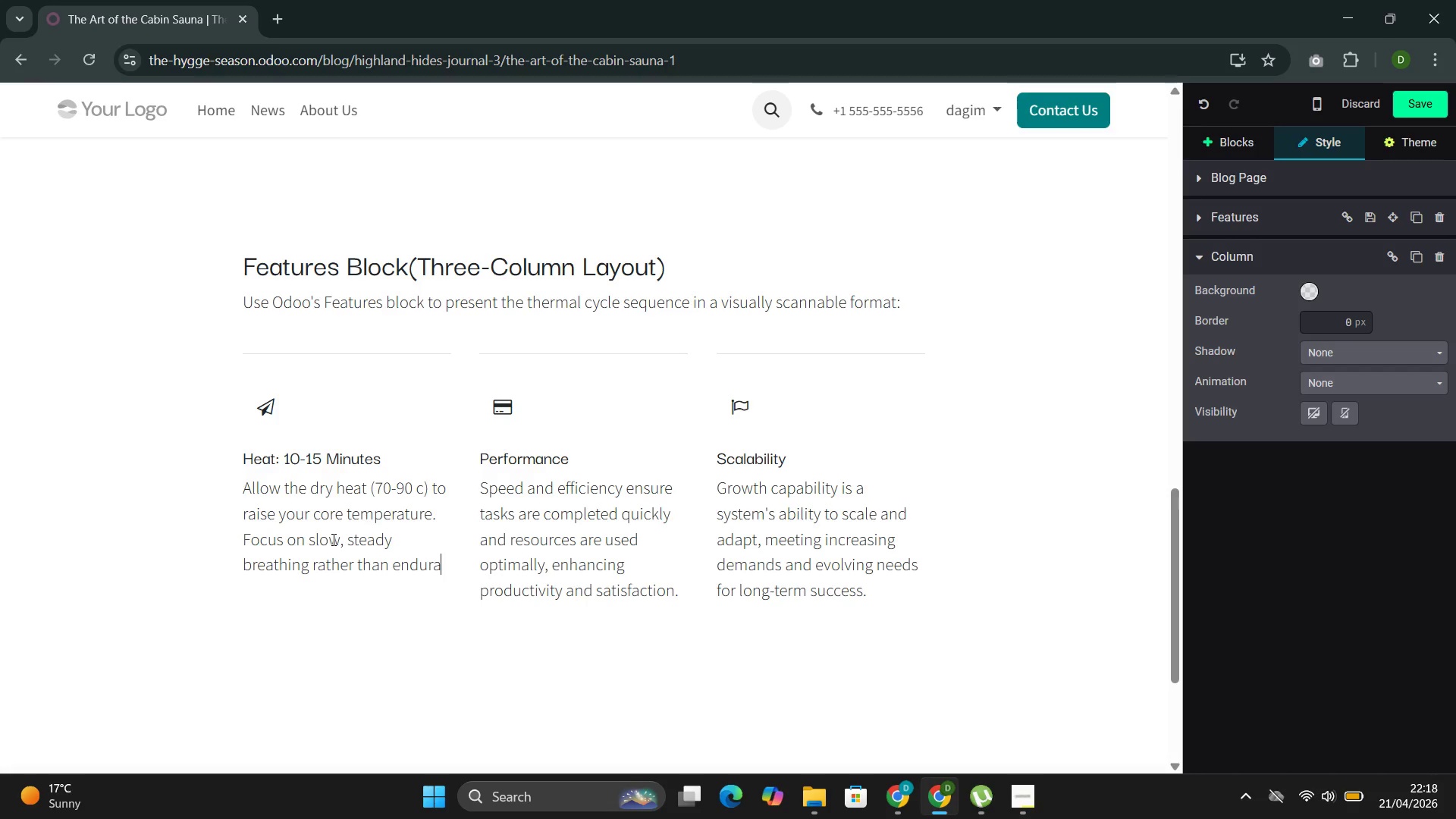 
type(nce )
key(Backspace)
type(.)
 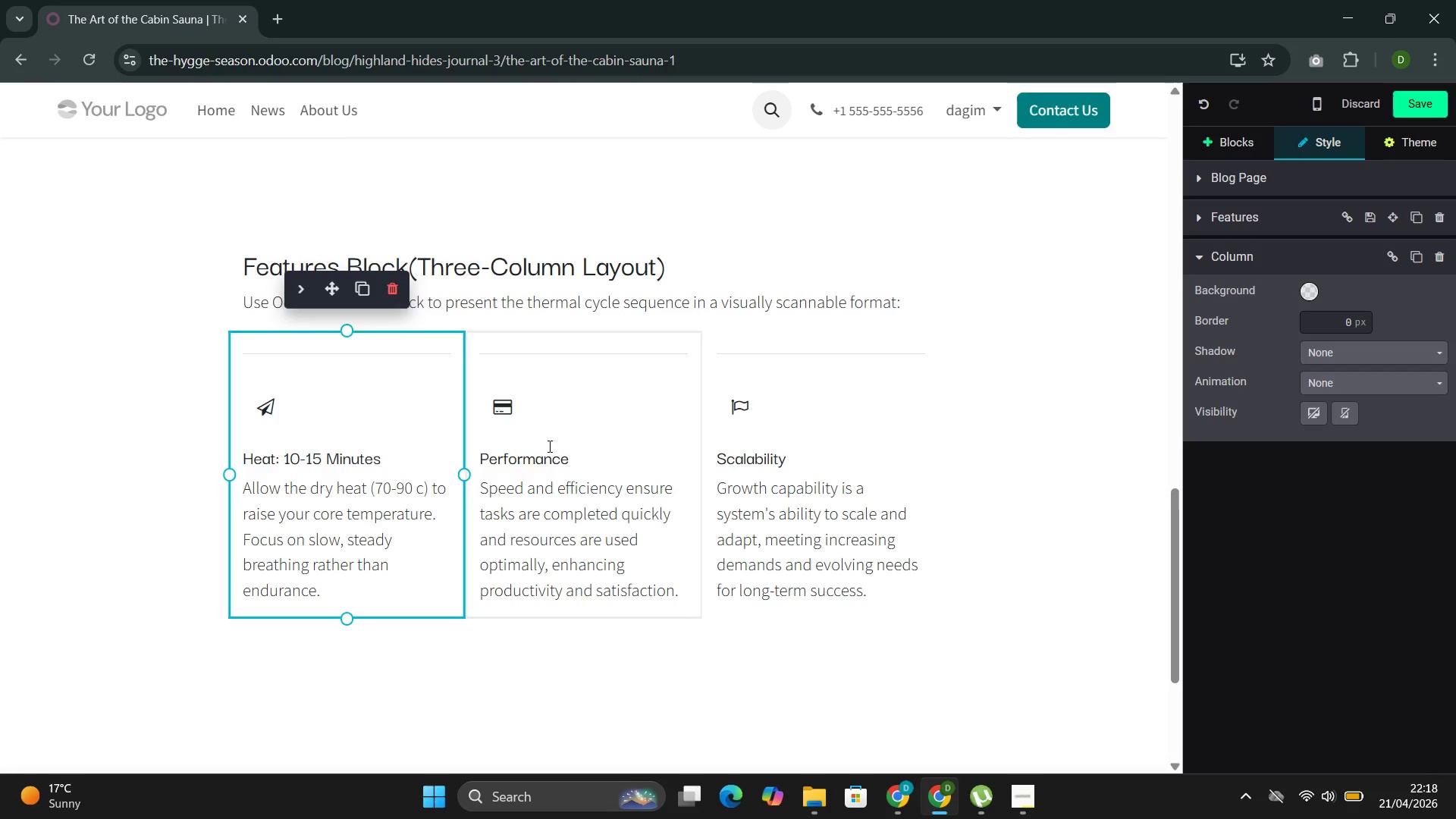 
left_click([598, 462])
 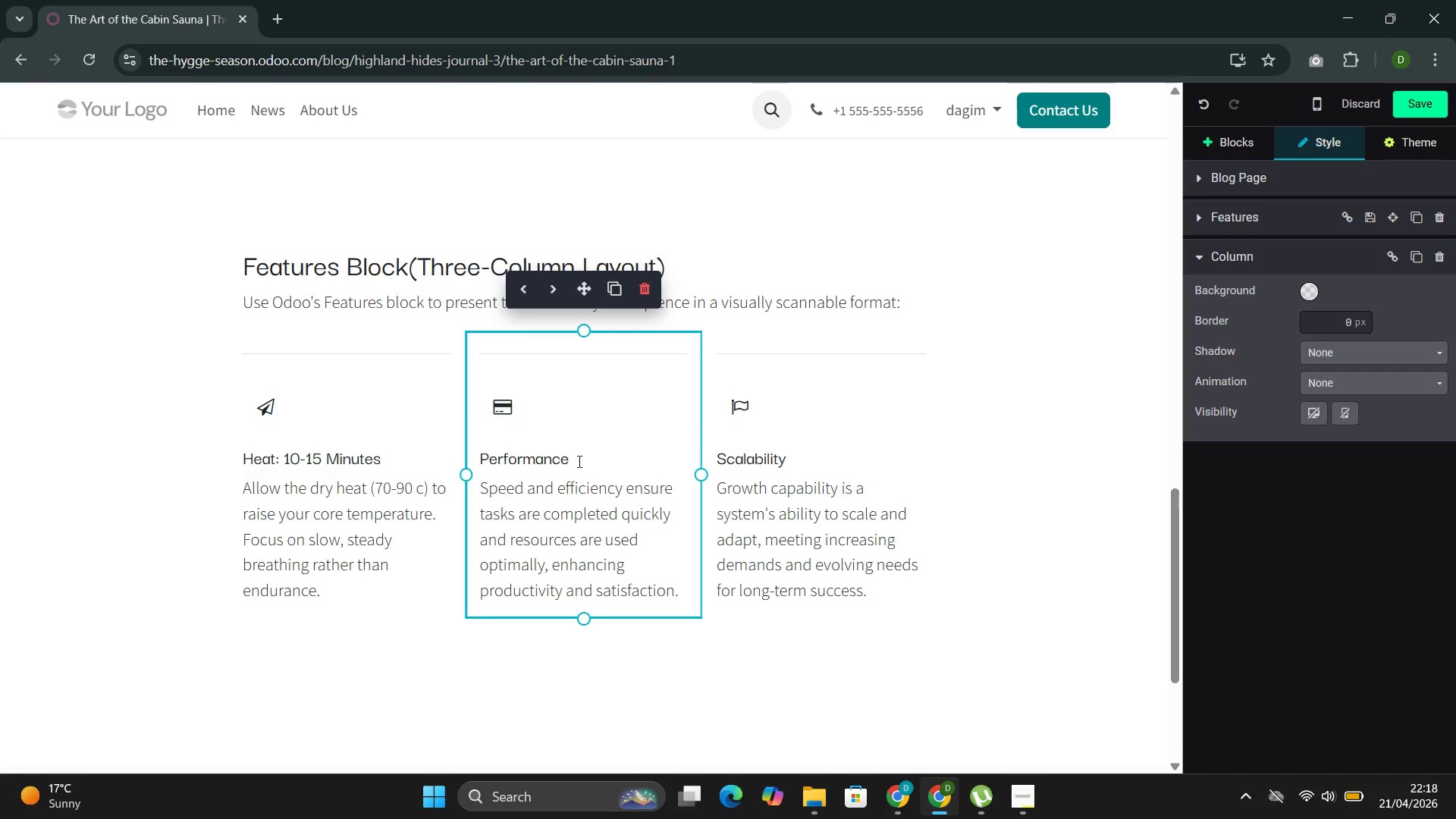 
left_click_drag(start_coordinate=[569, 462], to_coordinate=[475, 456])
 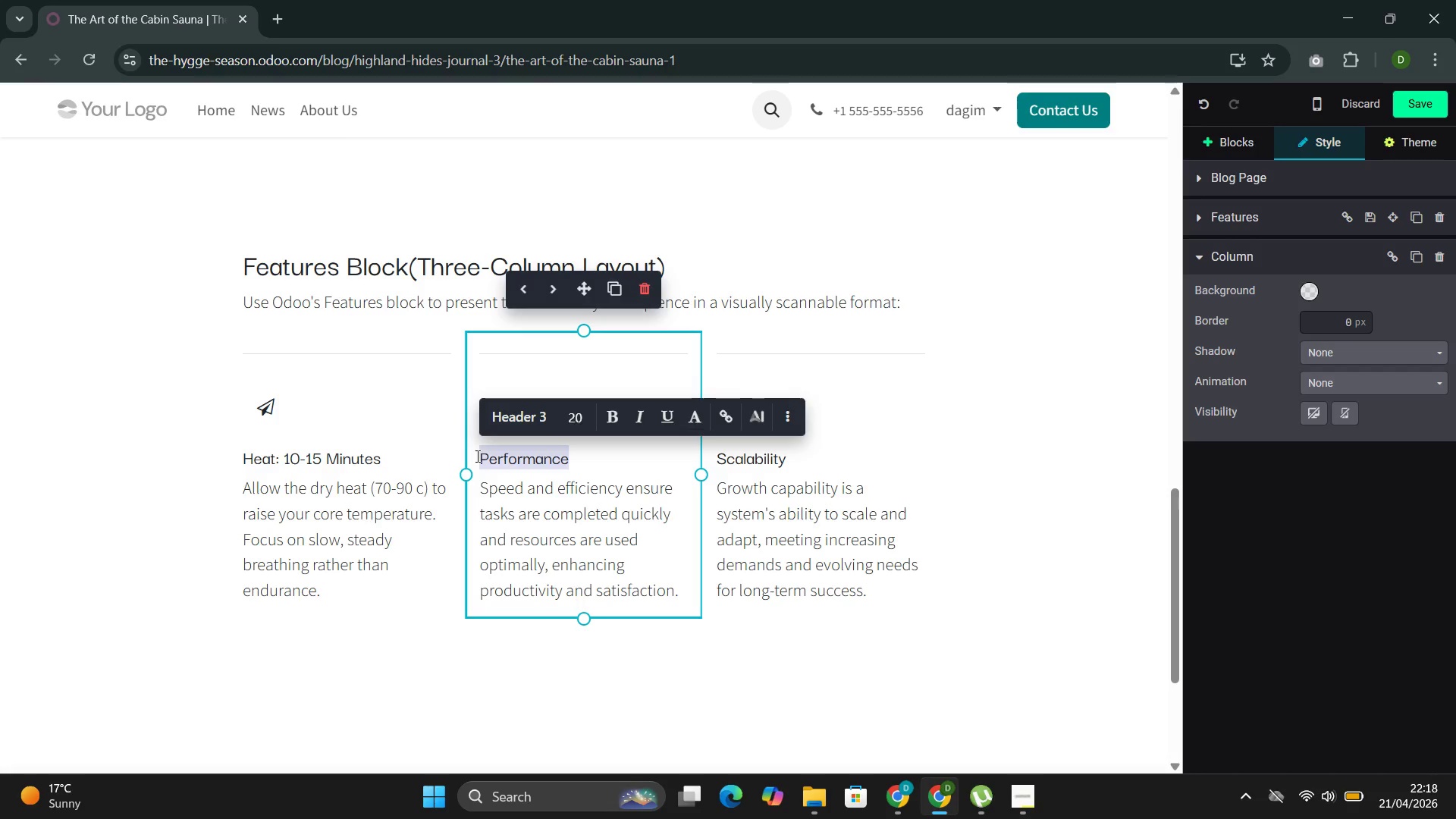 
type(Cold: 30-60 Seconds)
 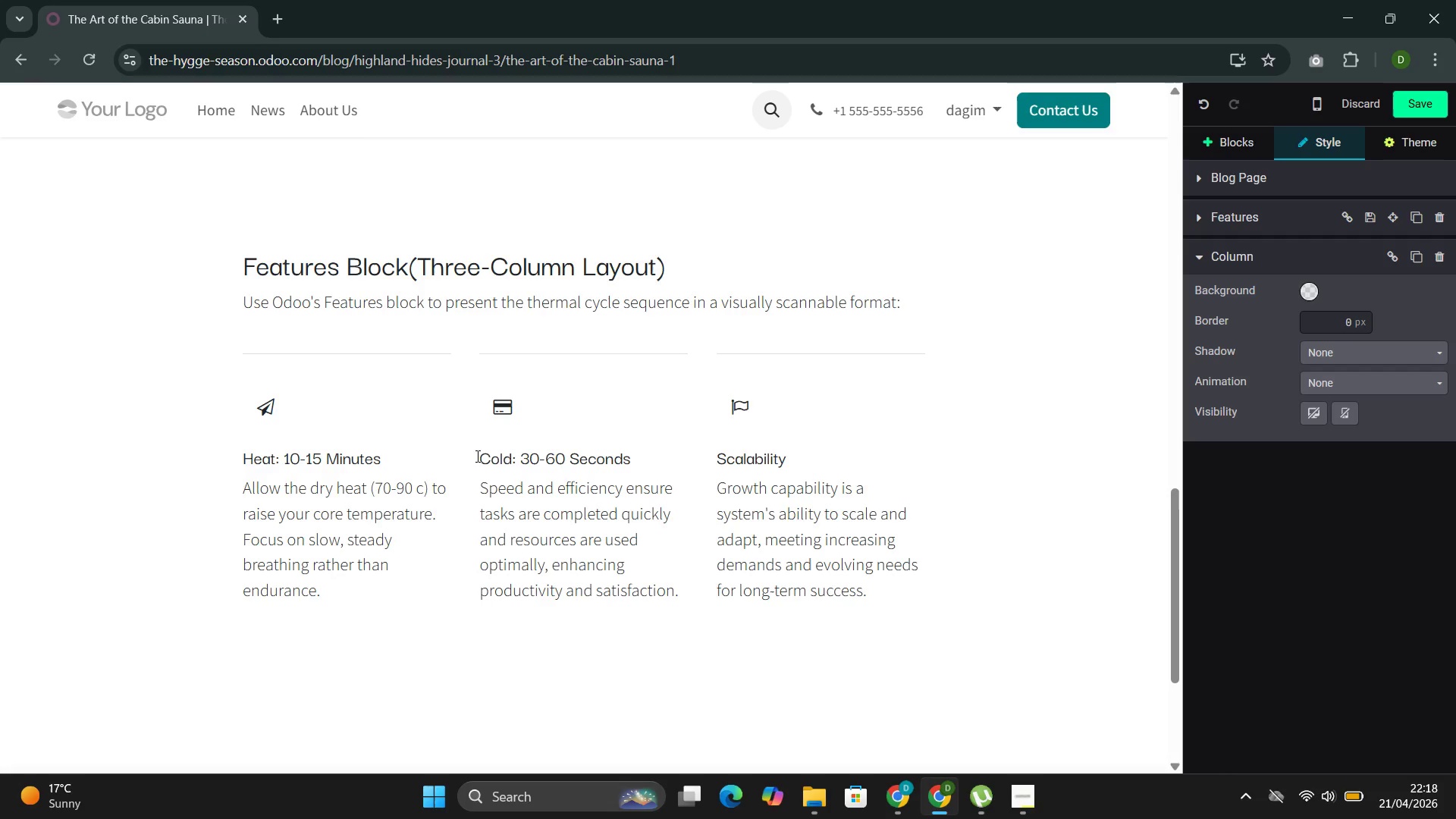 
left_click_drag(start_coordinate=[686, 595], to_coordinate=[473, 484])
 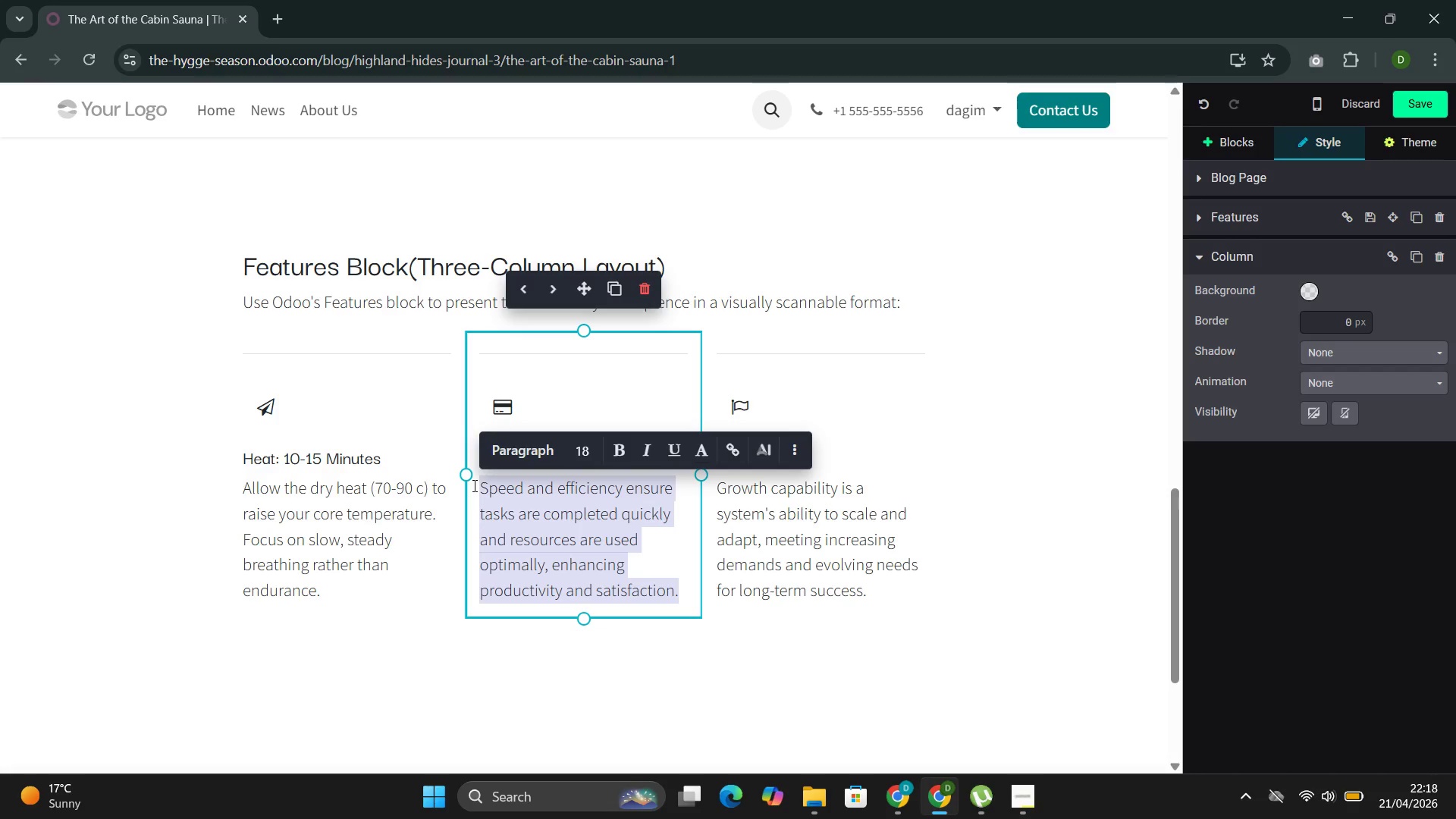 
type(Step outside into the snow )
key(Backspace)
type(, take a cold plunge )
key(Backspace)
type(, or simply stand in the crip)
 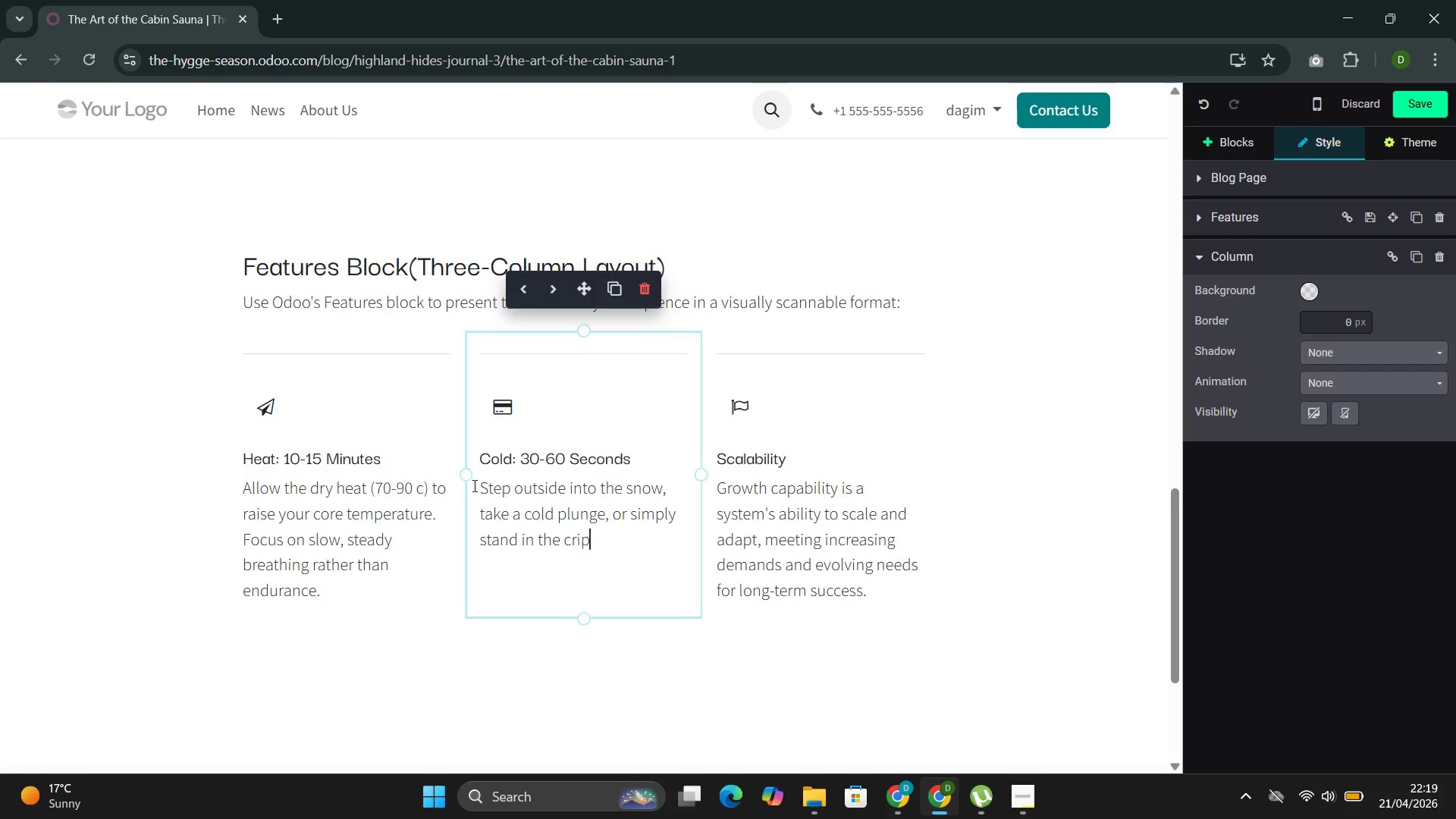 
key(ArrowLeft)
 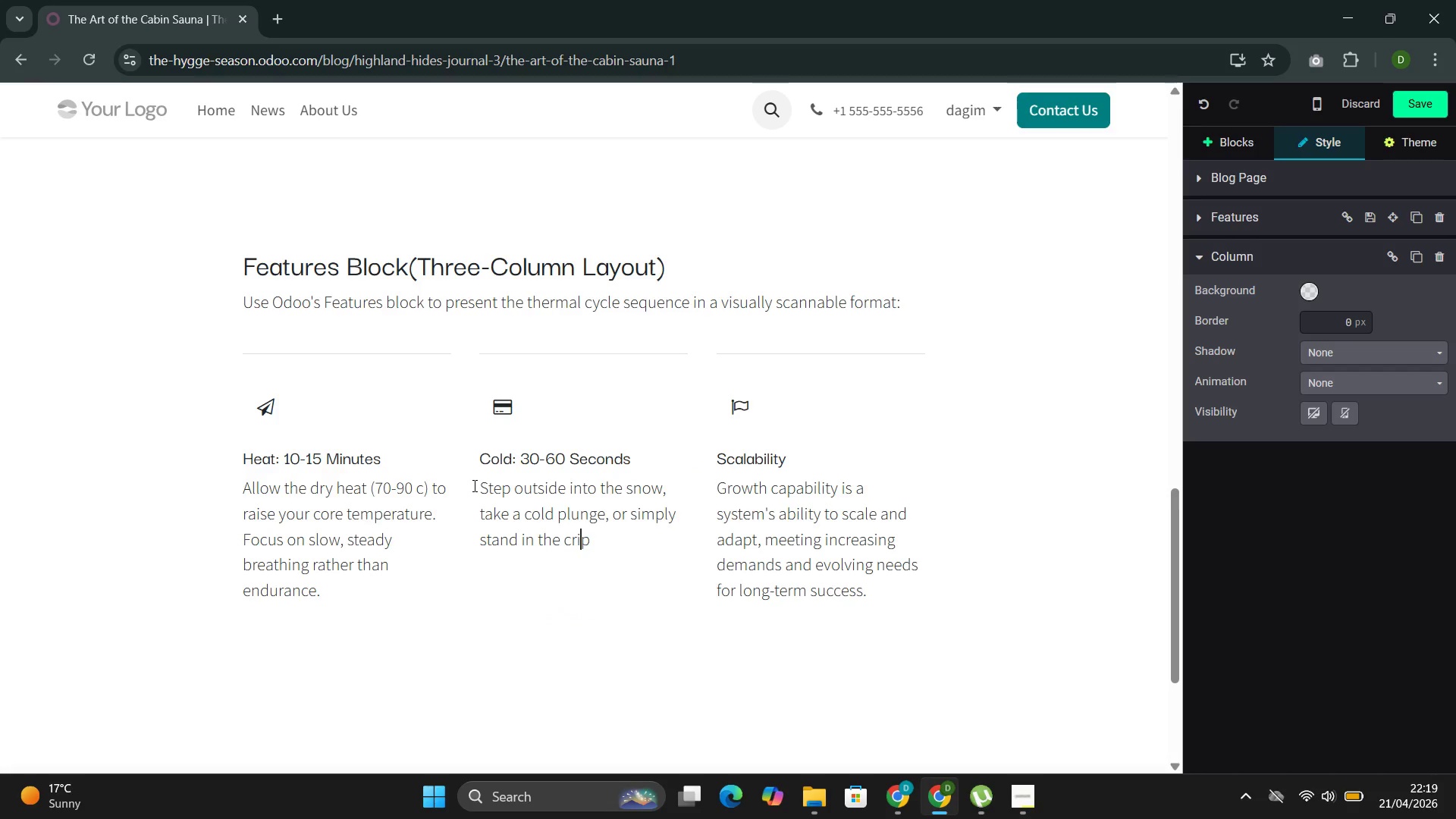 
key(S)
 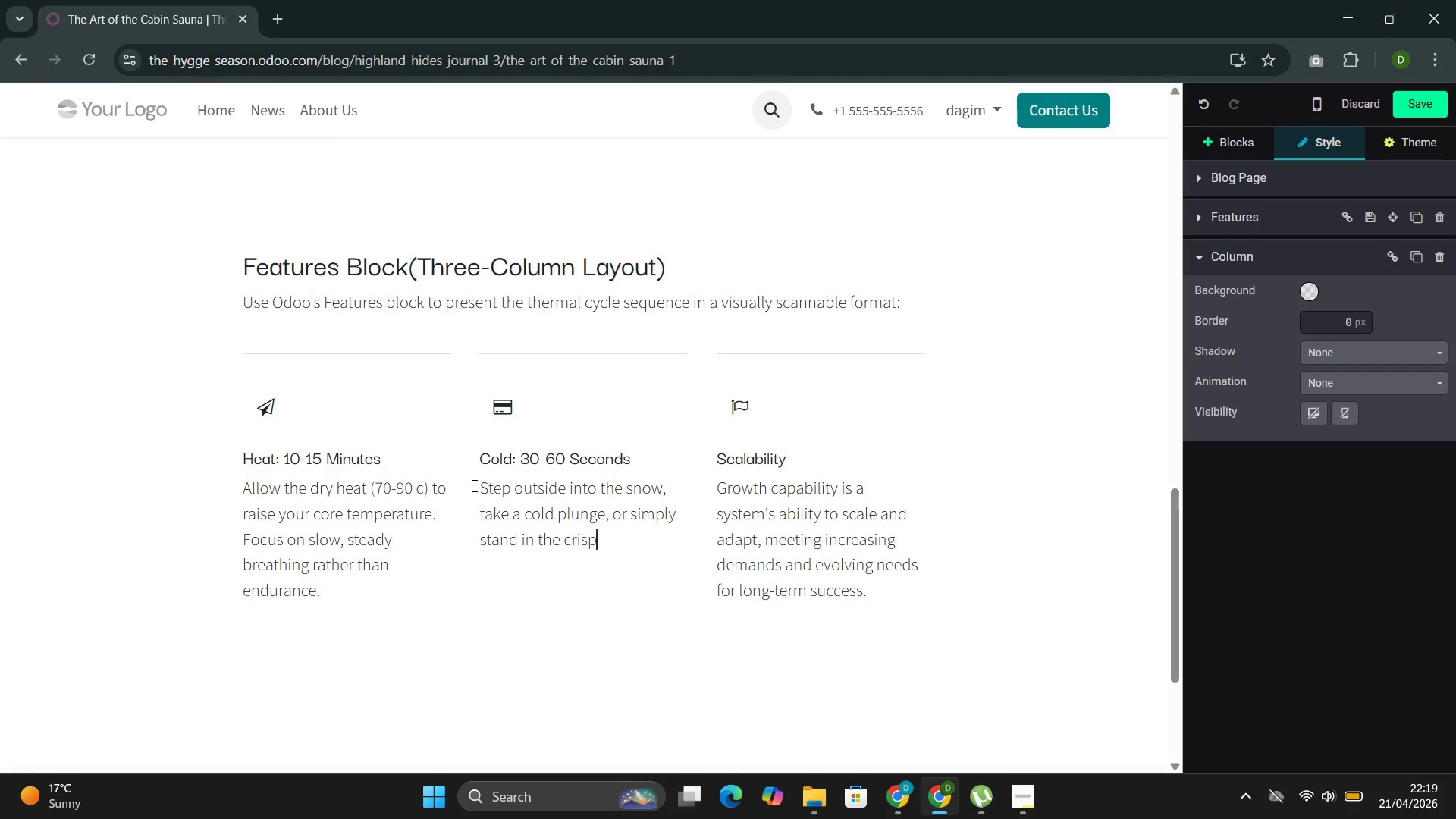 
key(ArrowRight)
 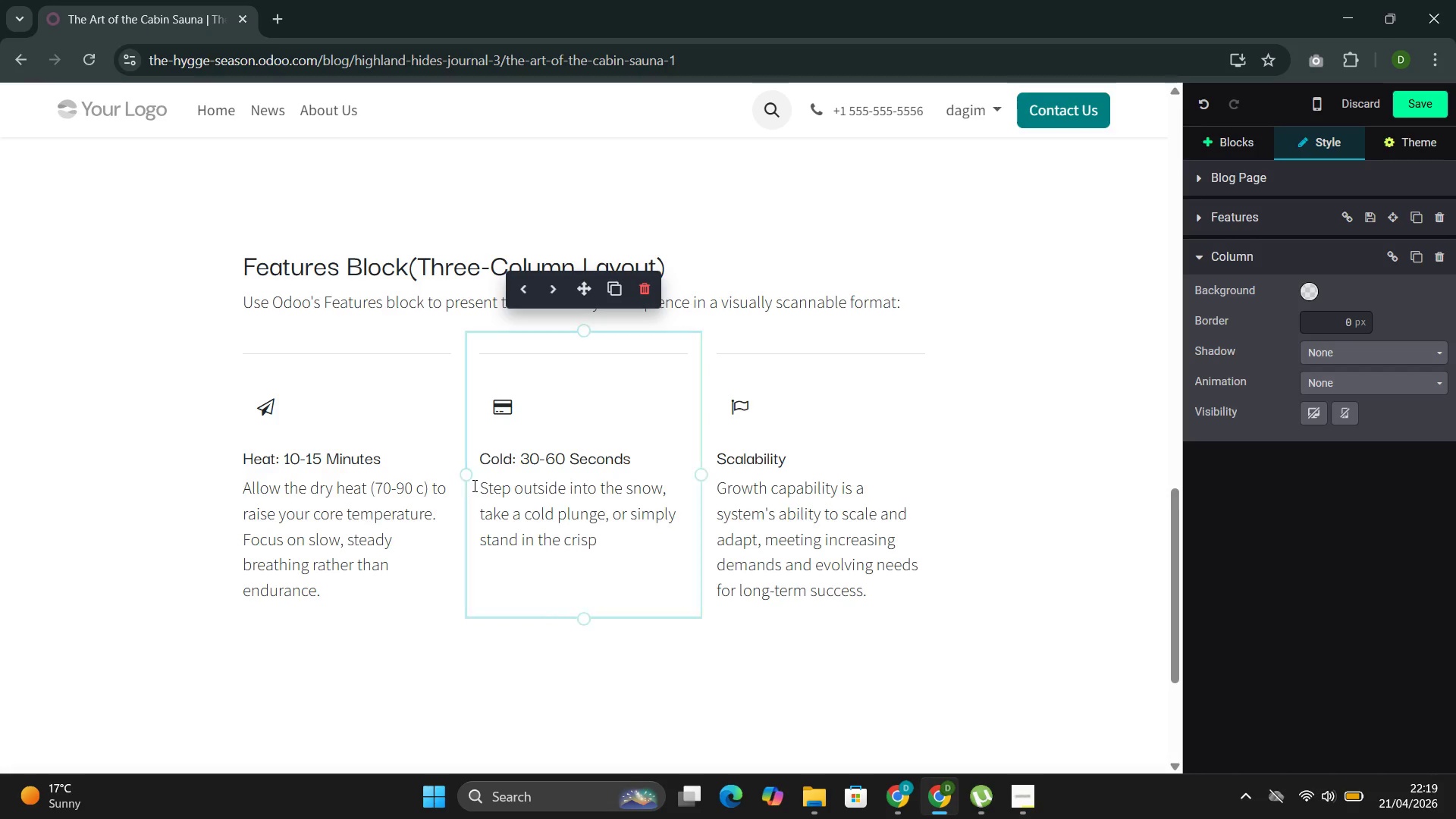 
type( winter air.)
 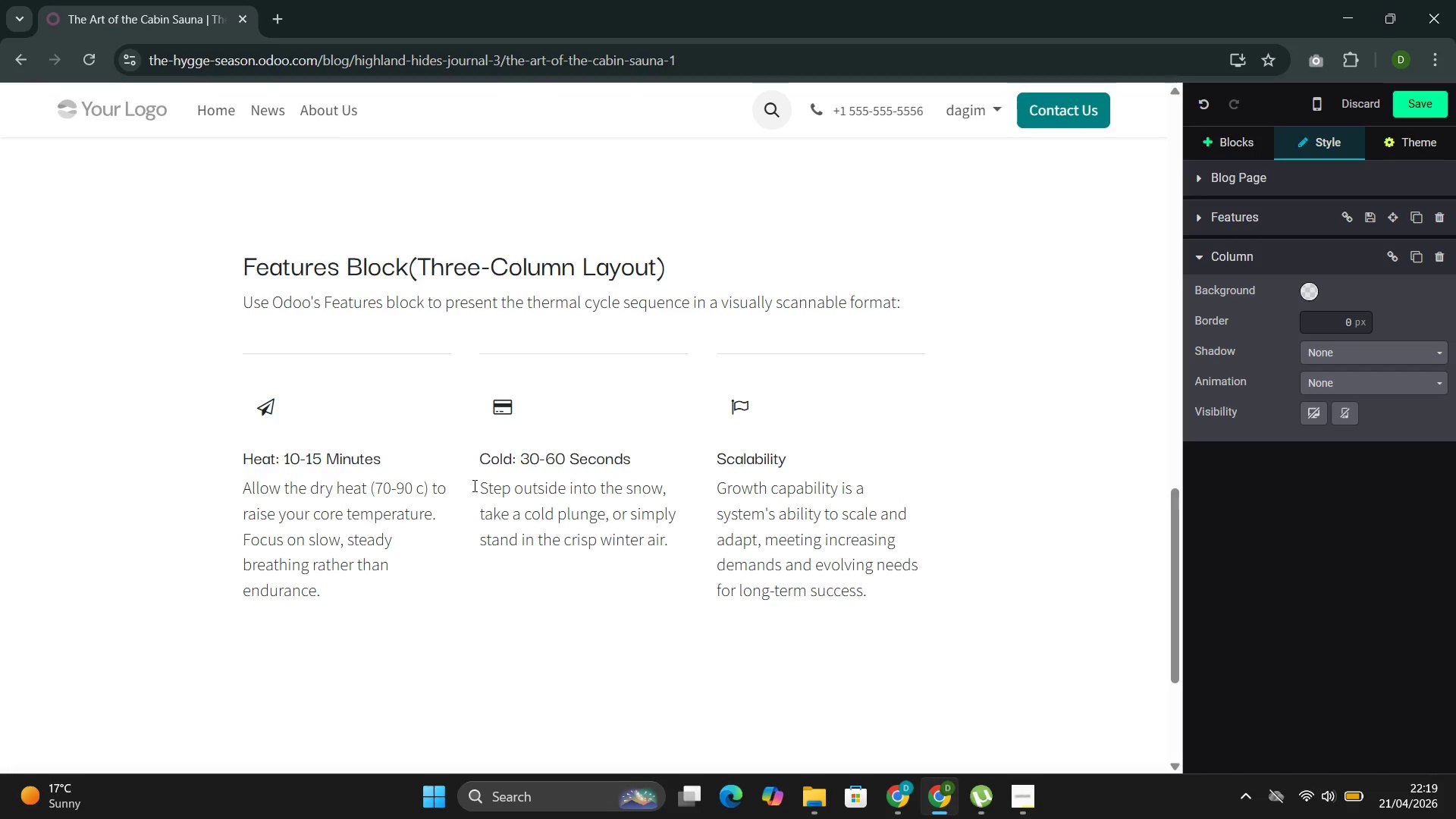 
key(Enter)
 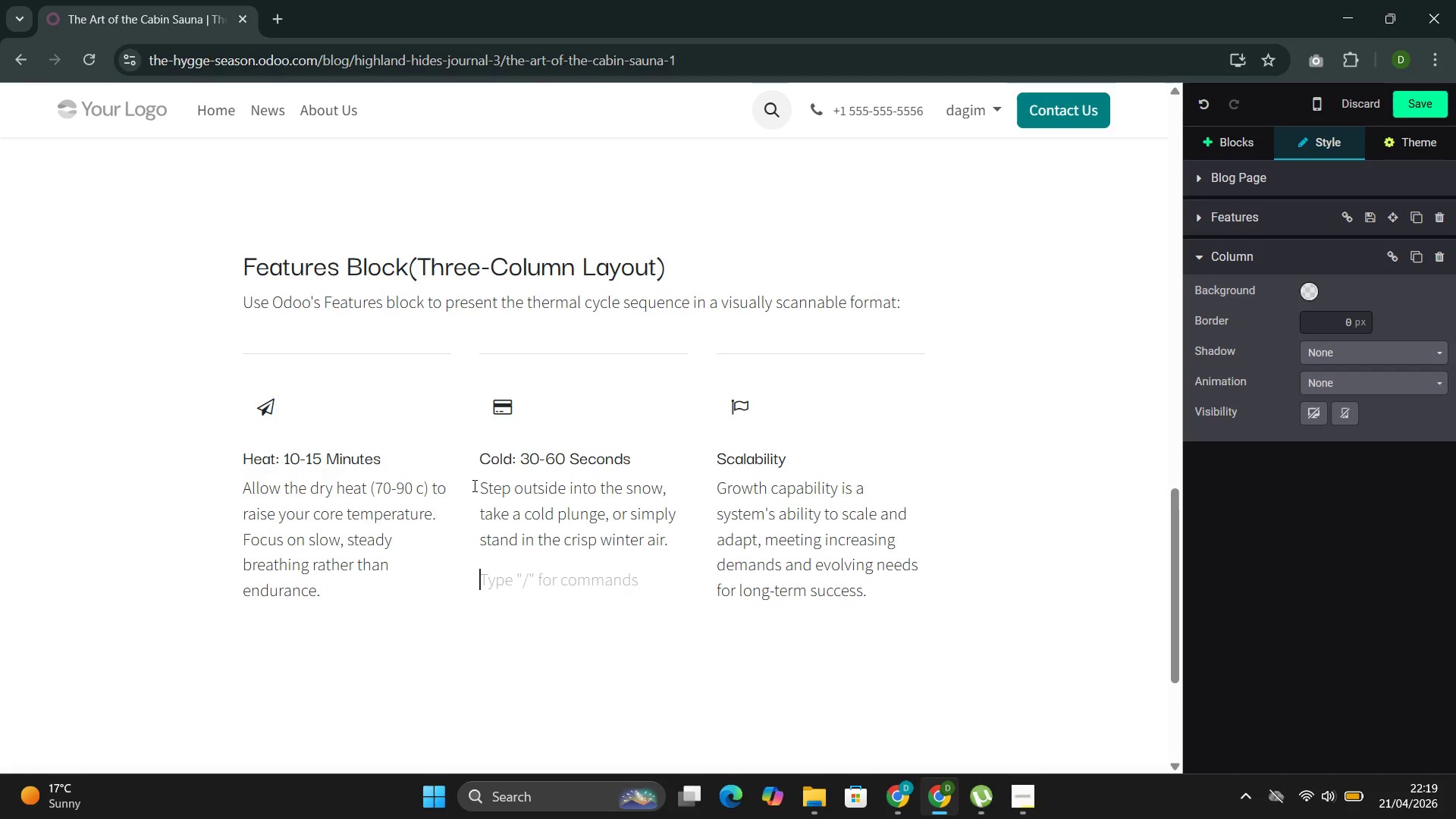 
type(The contrast triggers c)
key(Backspace)
type(vas)
 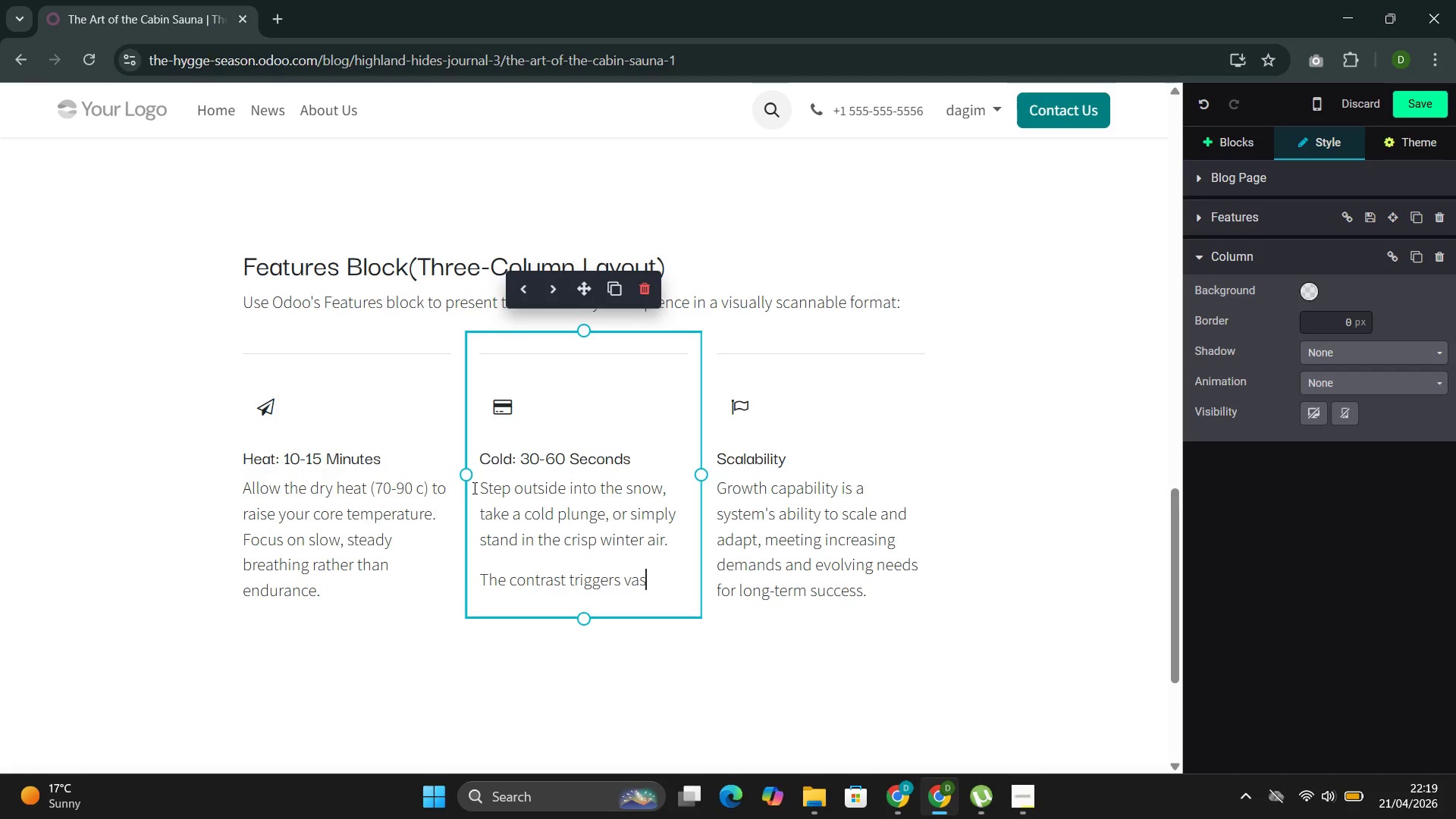 
key(O)
 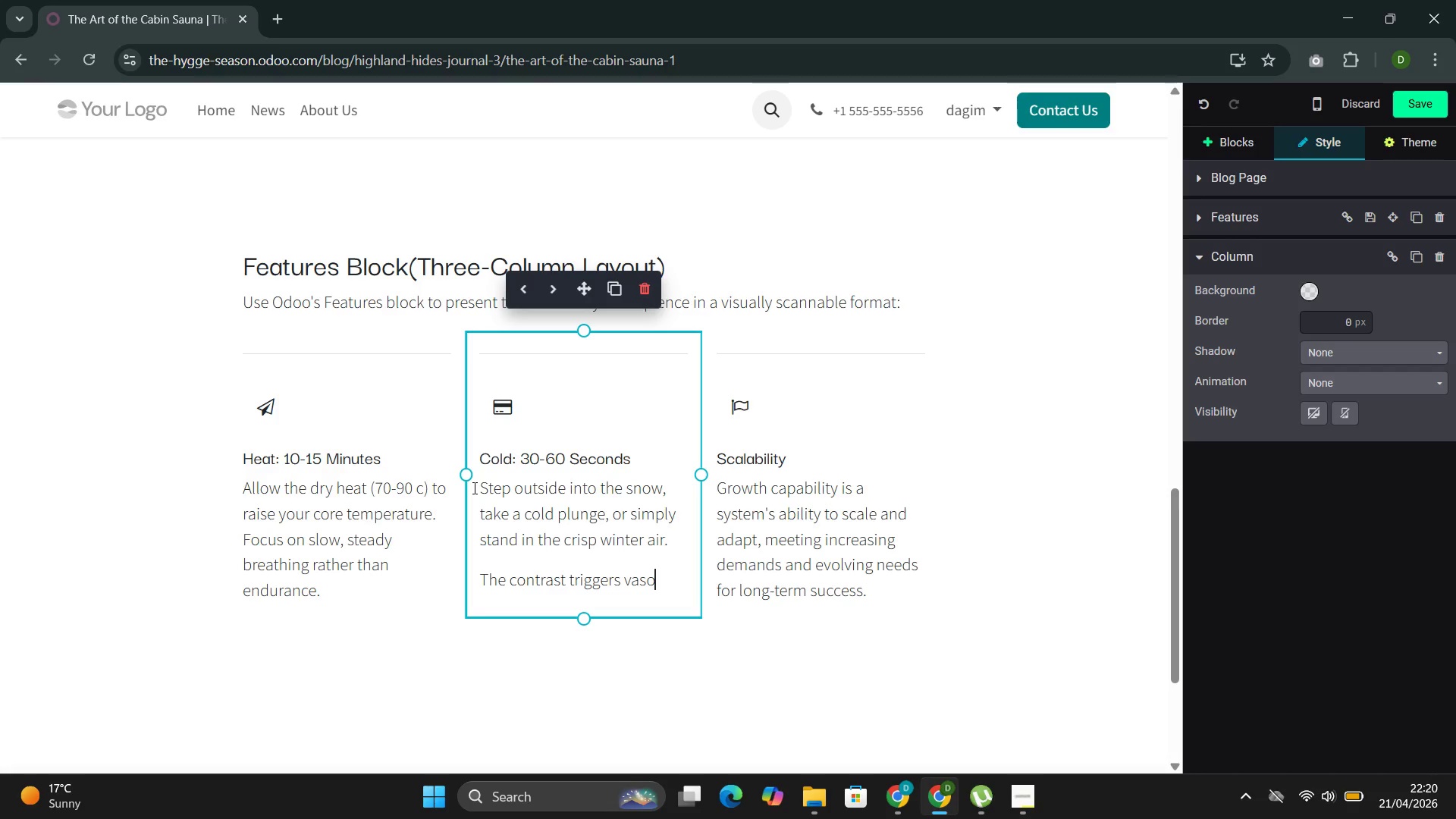 
wait(5.83)
 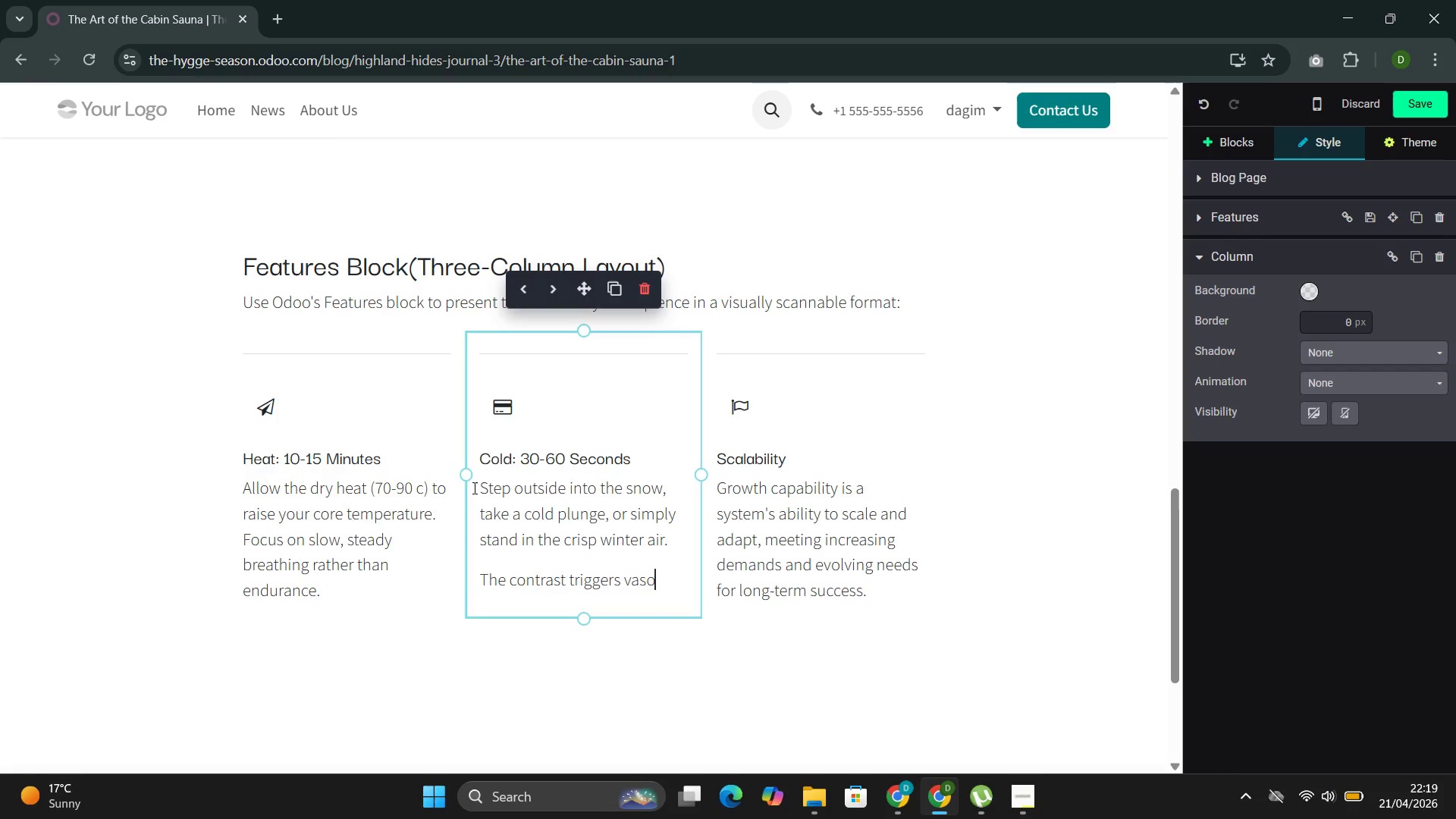 
type(constriction)
 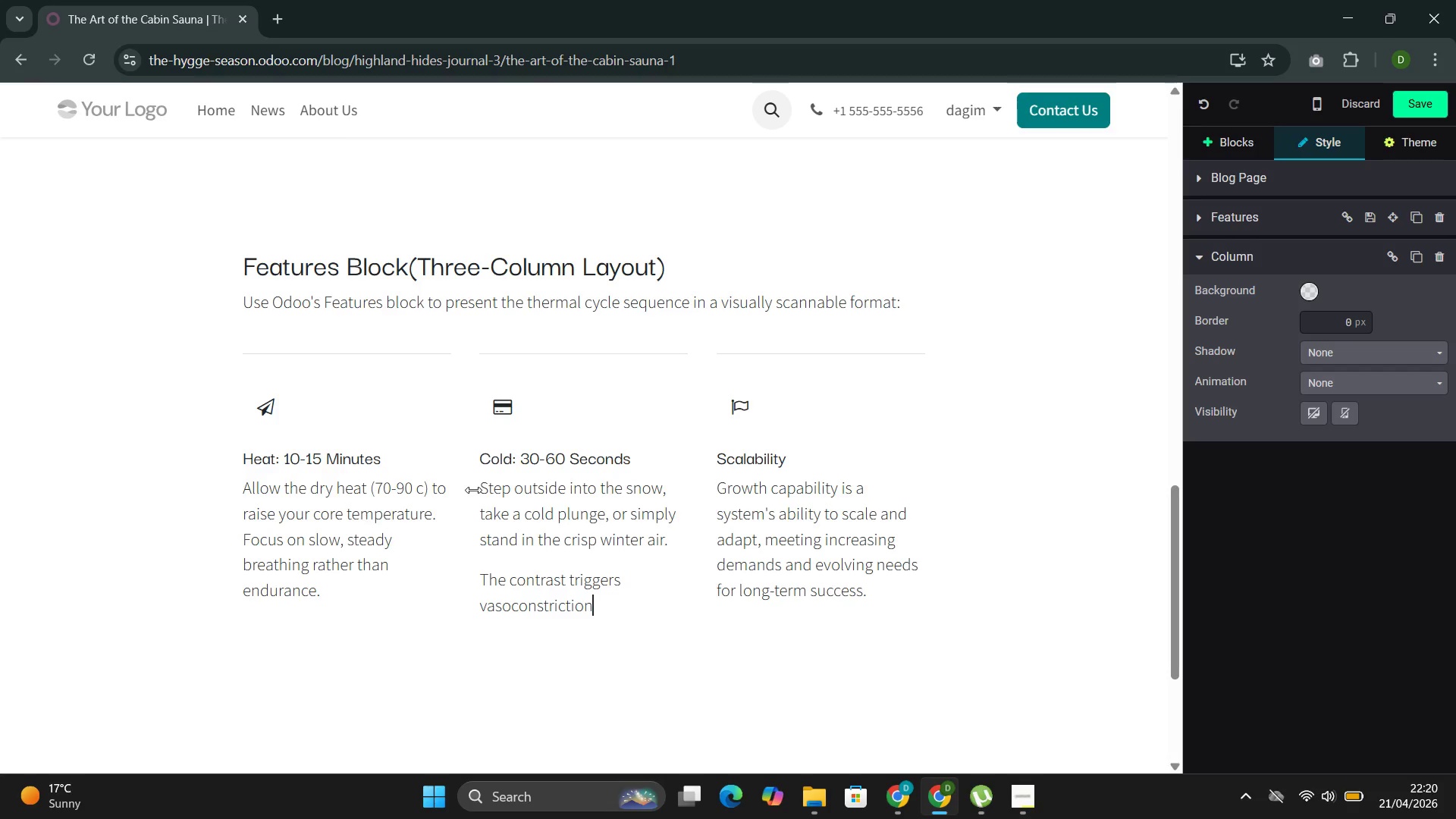 
wait(8.3)
 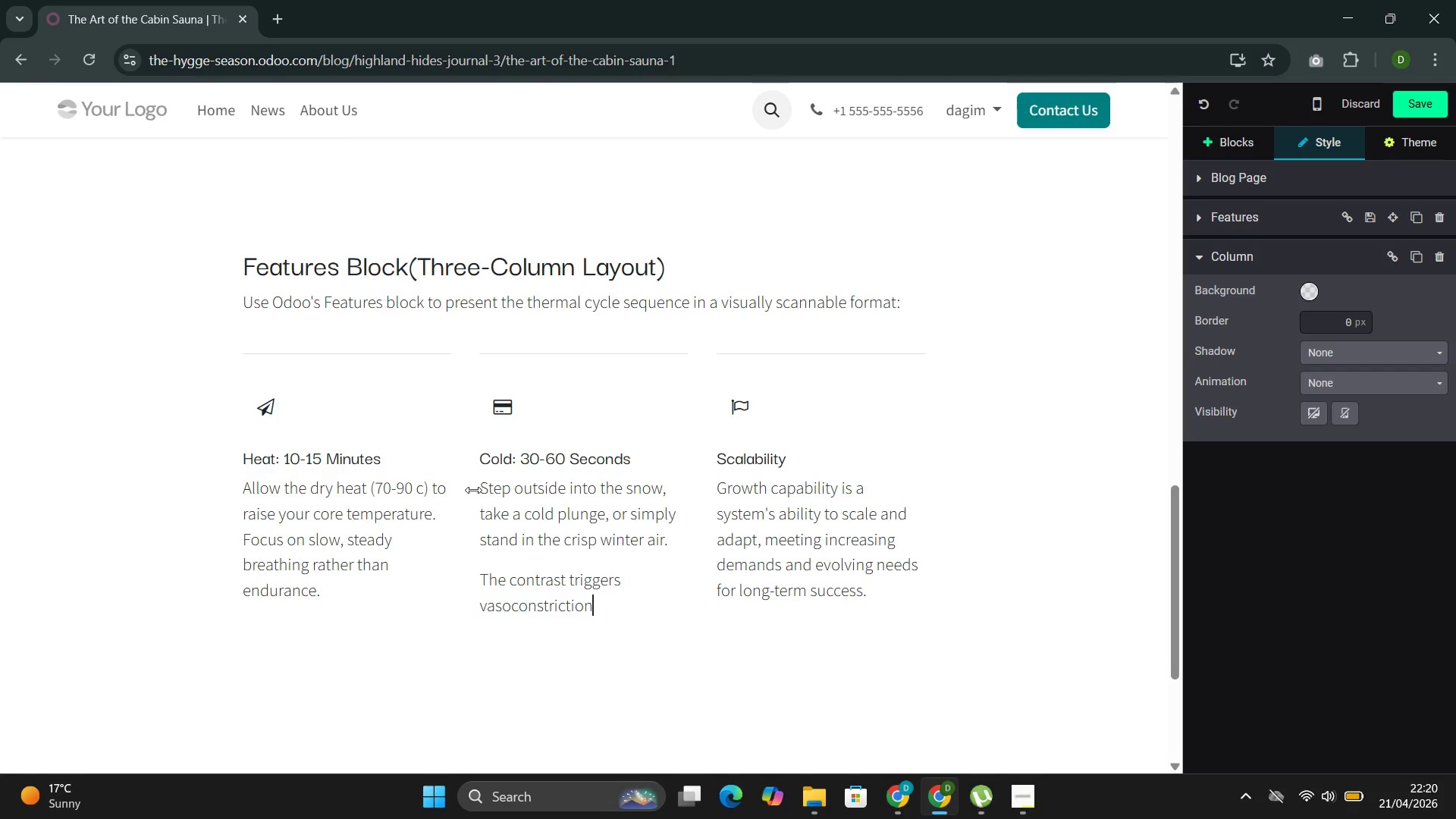 
type( followed by powerful vasodilation.)
 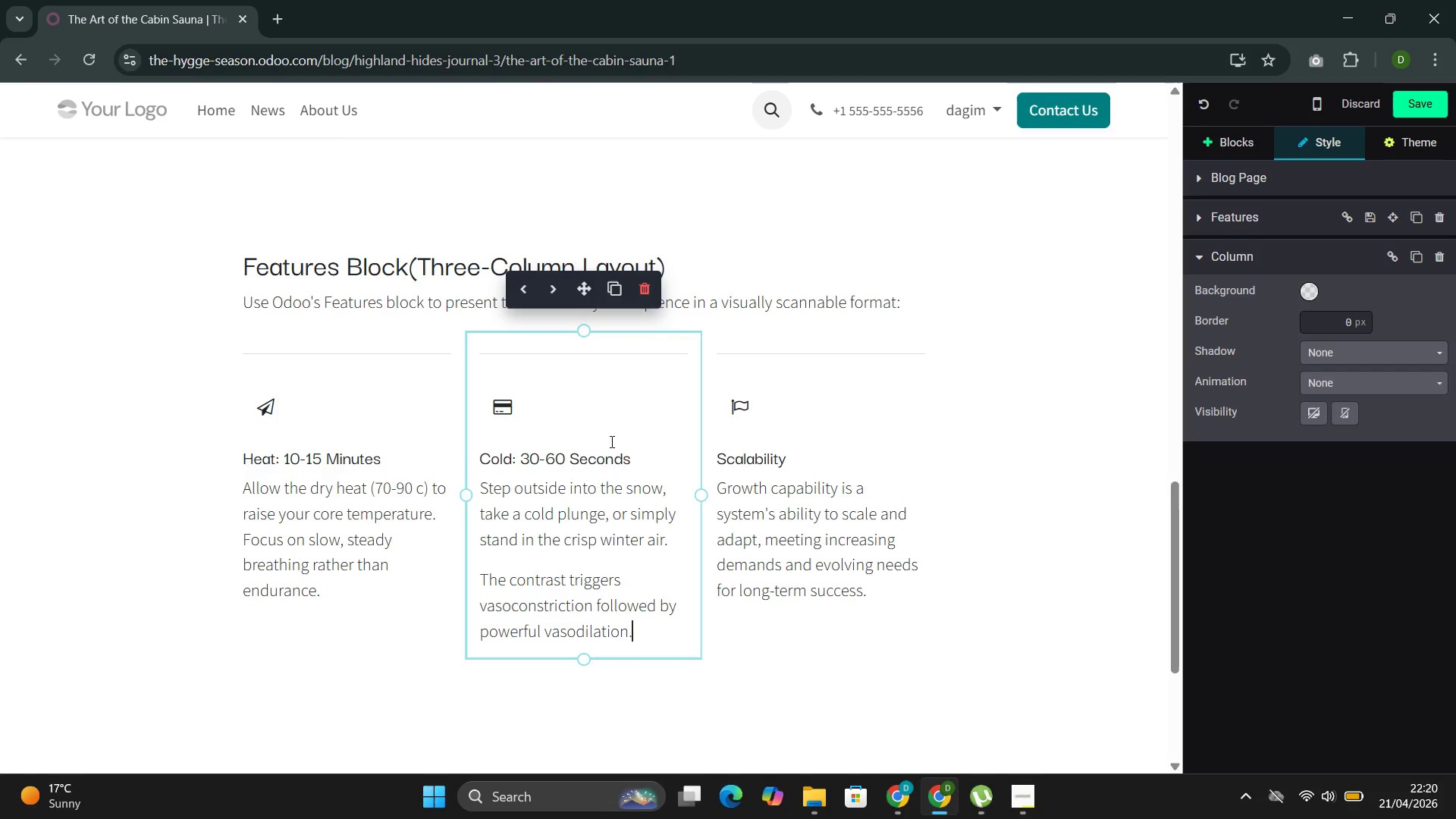 
left_click([811, 458])
 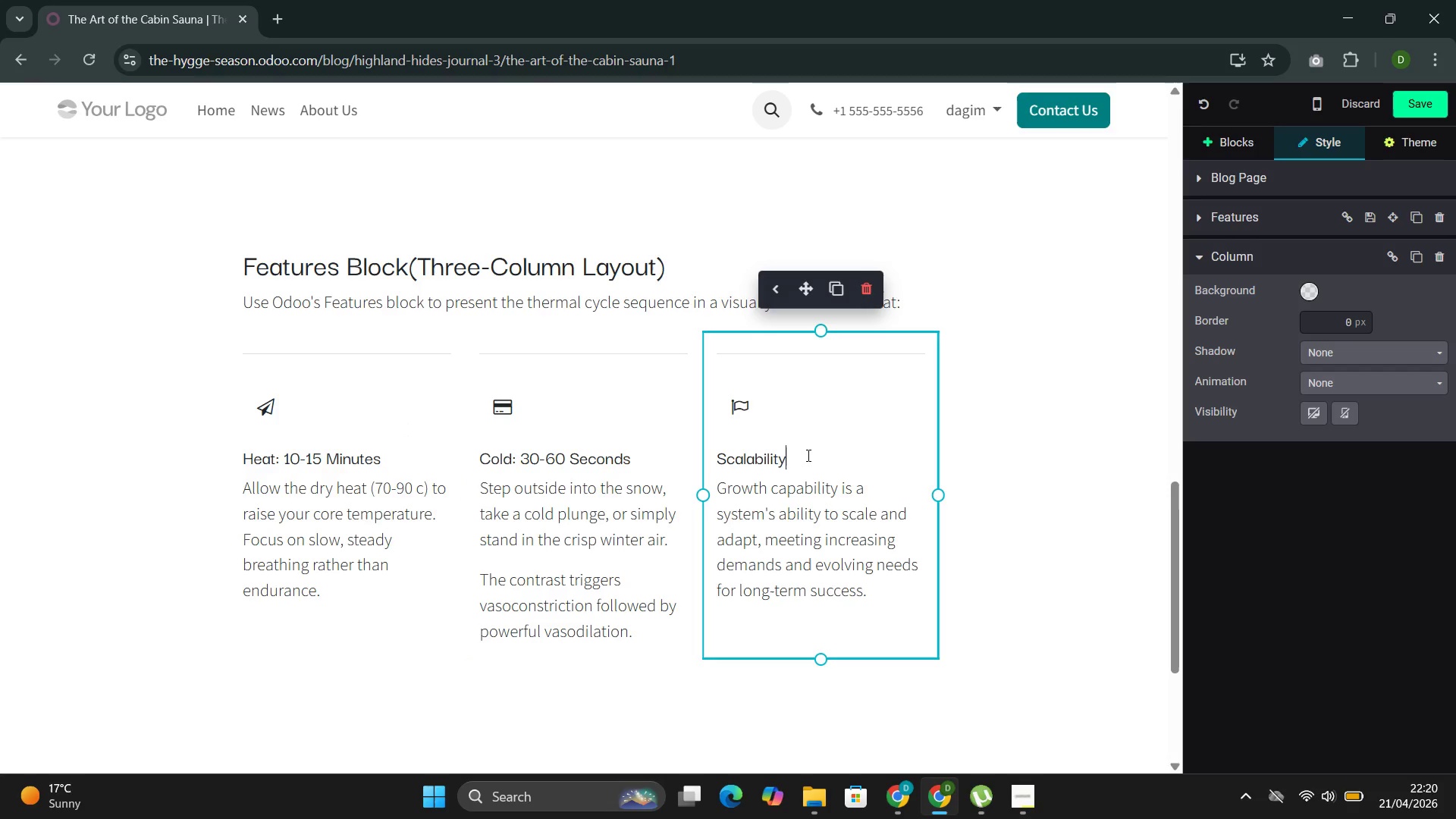 
key(Backspace)
key(Backspace)
key(Backspace)
key(Backspace)
key(Backspace)
key(Backspace)
key(Backspace)
key(Backspace)
key(Backspace)
key(Backspace)
key(Backspace)
type(RE)
key(Backspace)
type(eas:)
 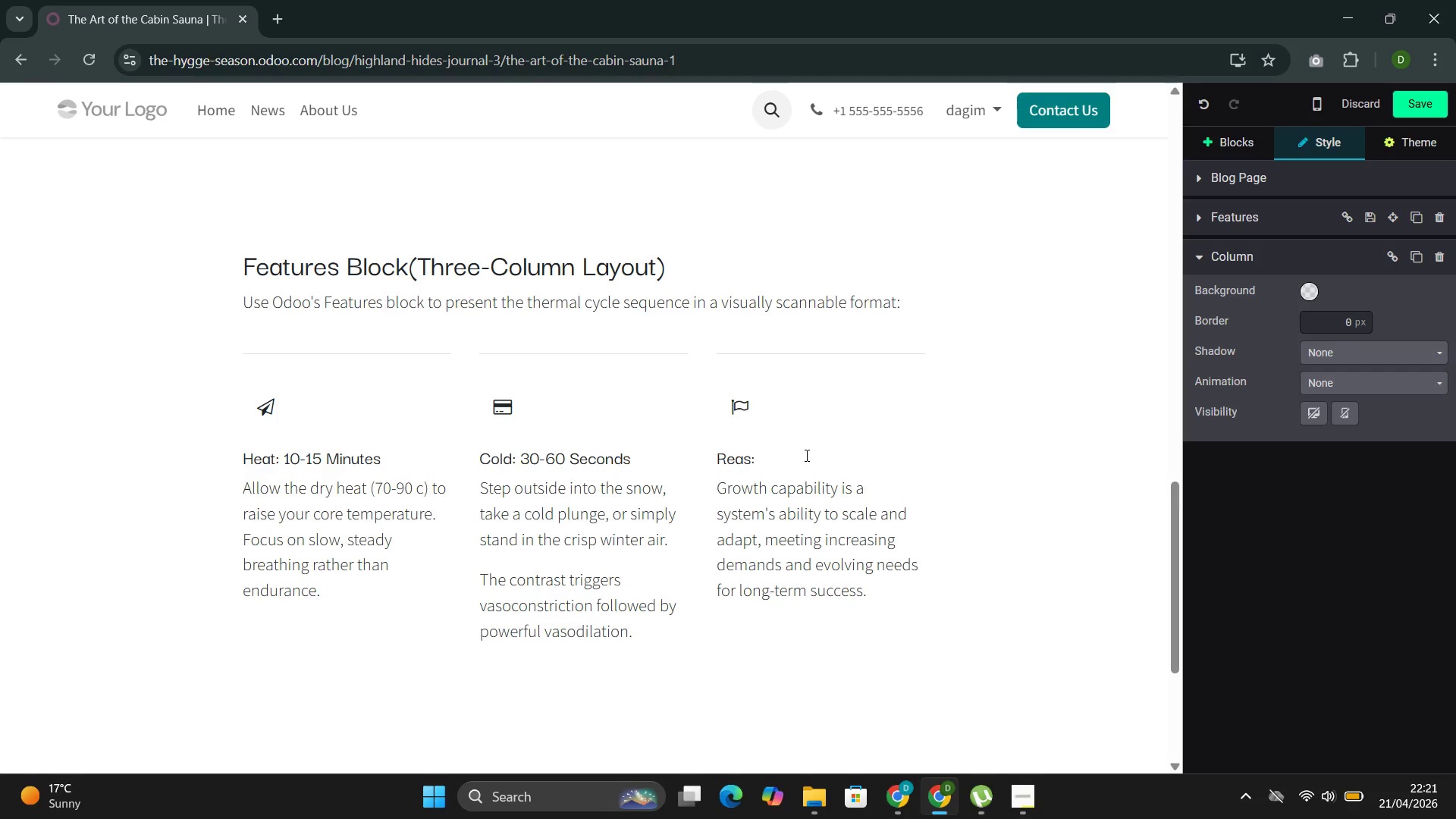 
key(ArrowLeft)
 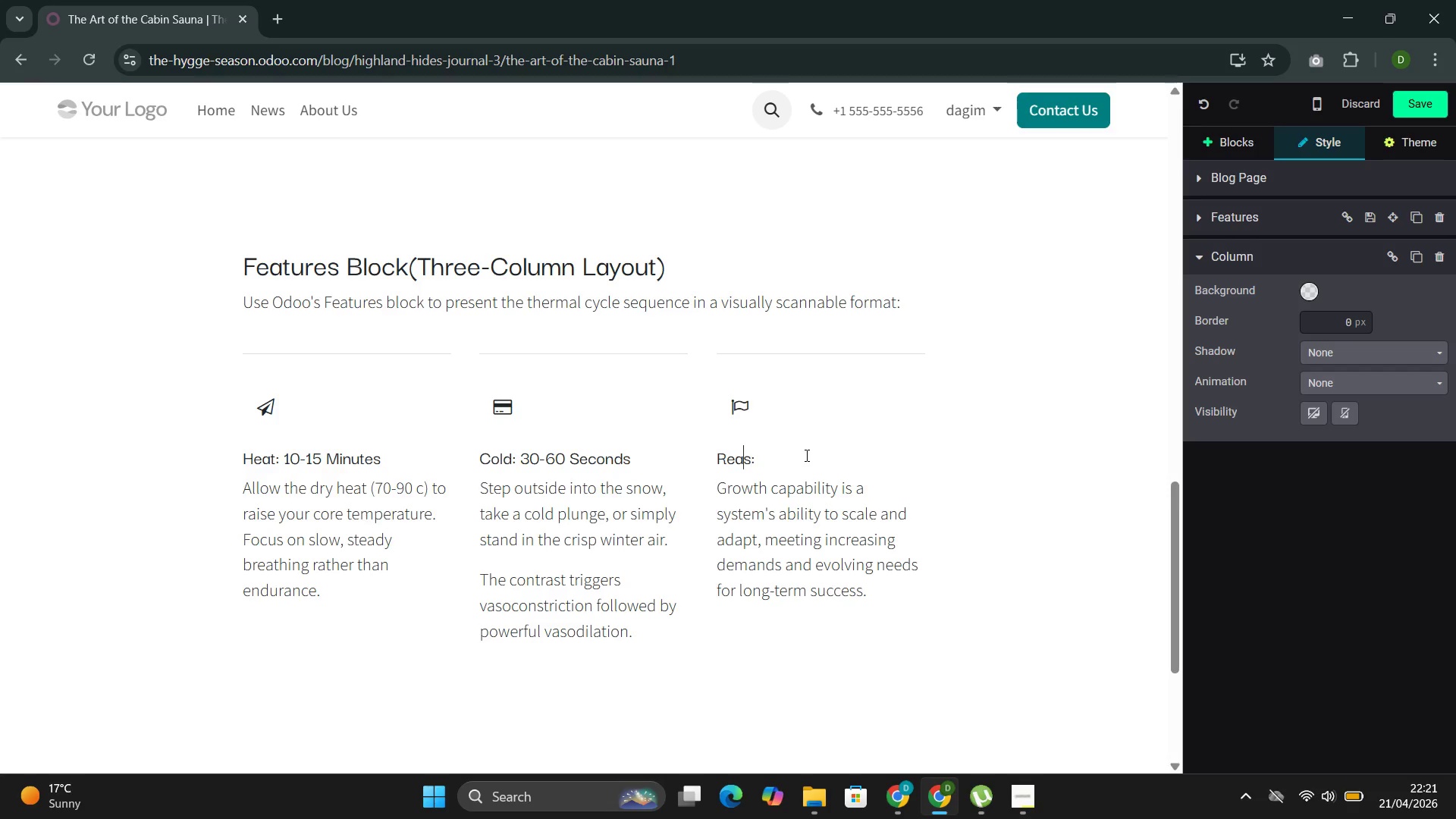 
key(ArrowLeft)
 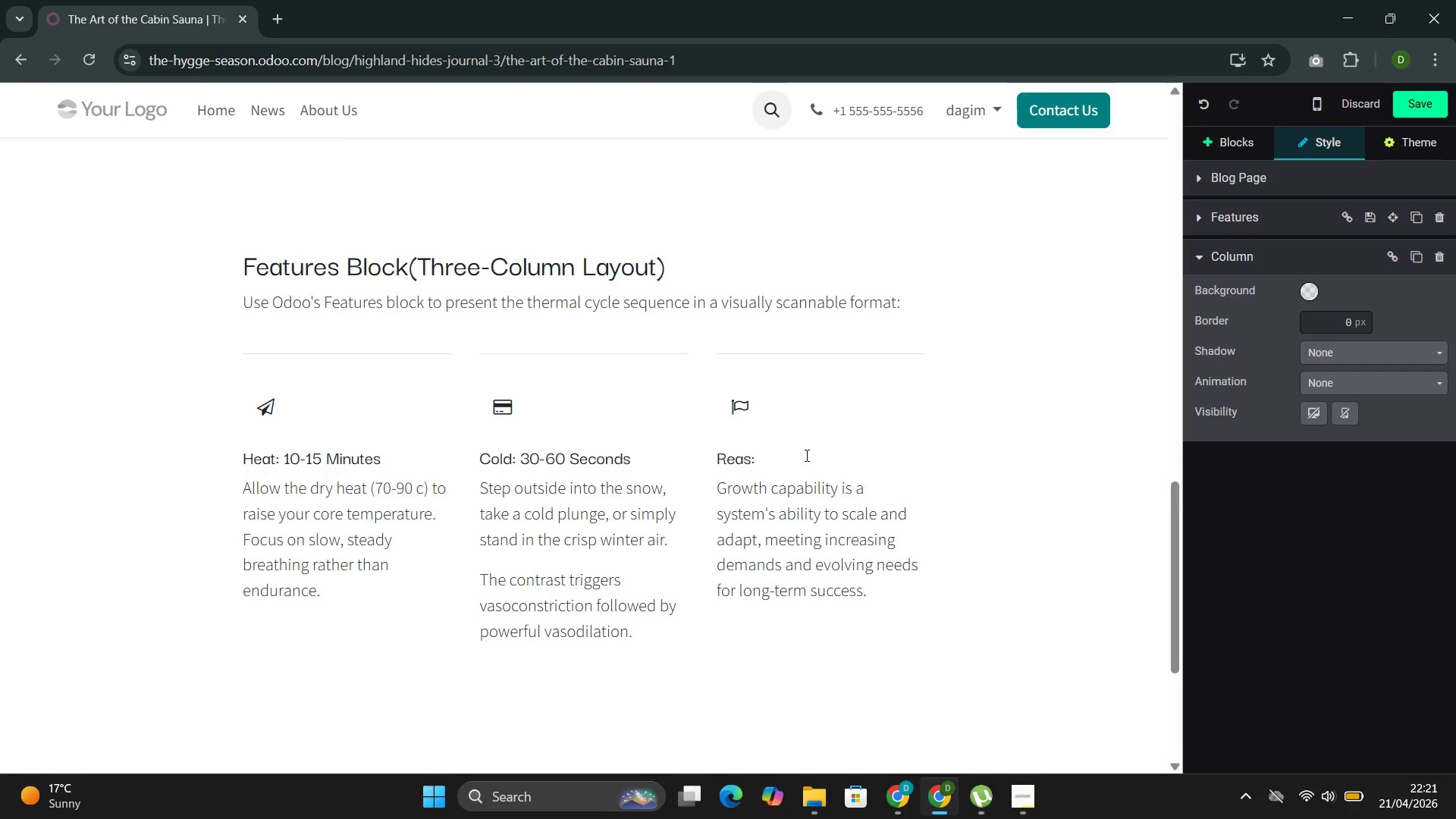 
key(Backspace)
 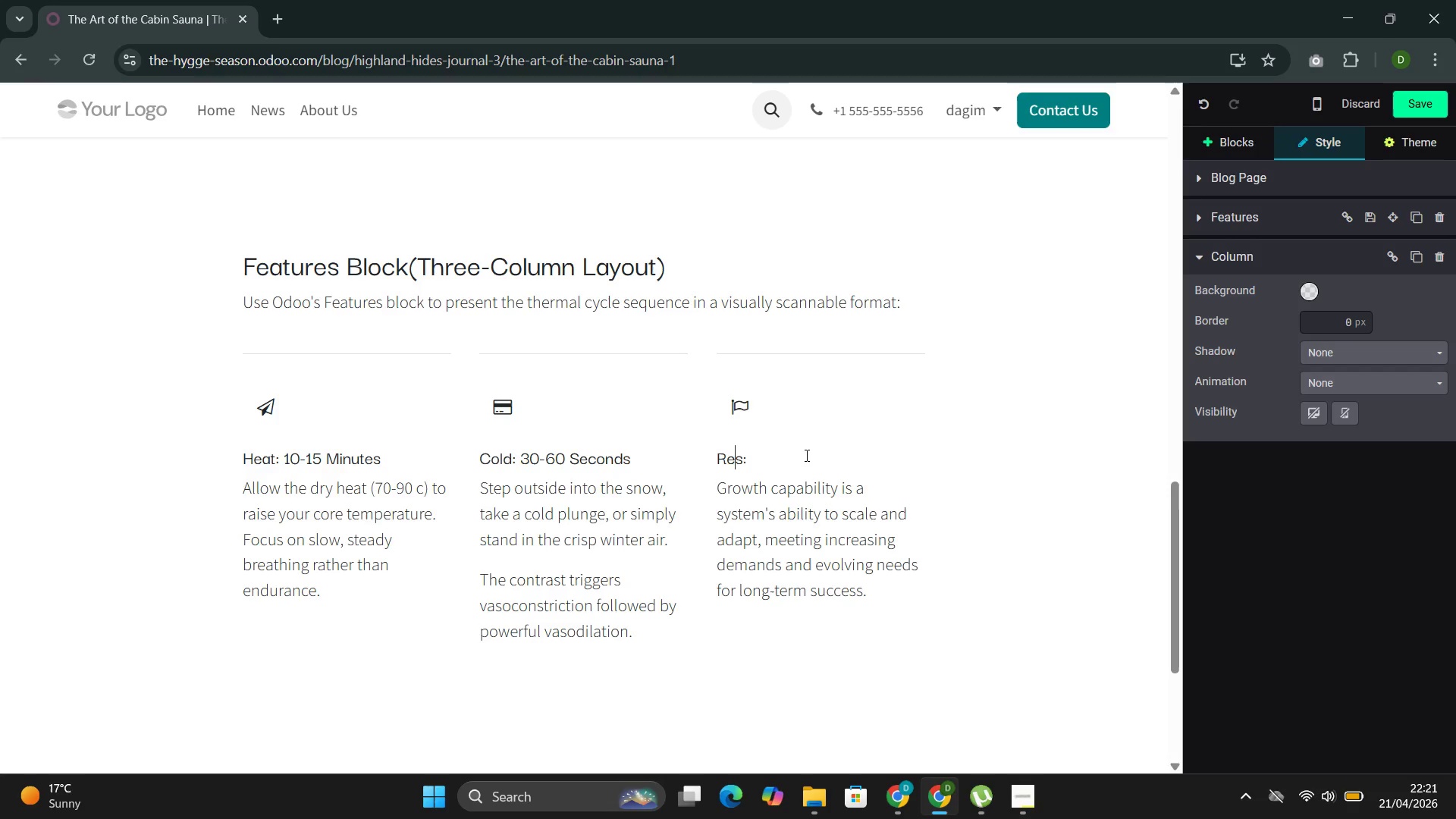 
key(ArrowRight)
 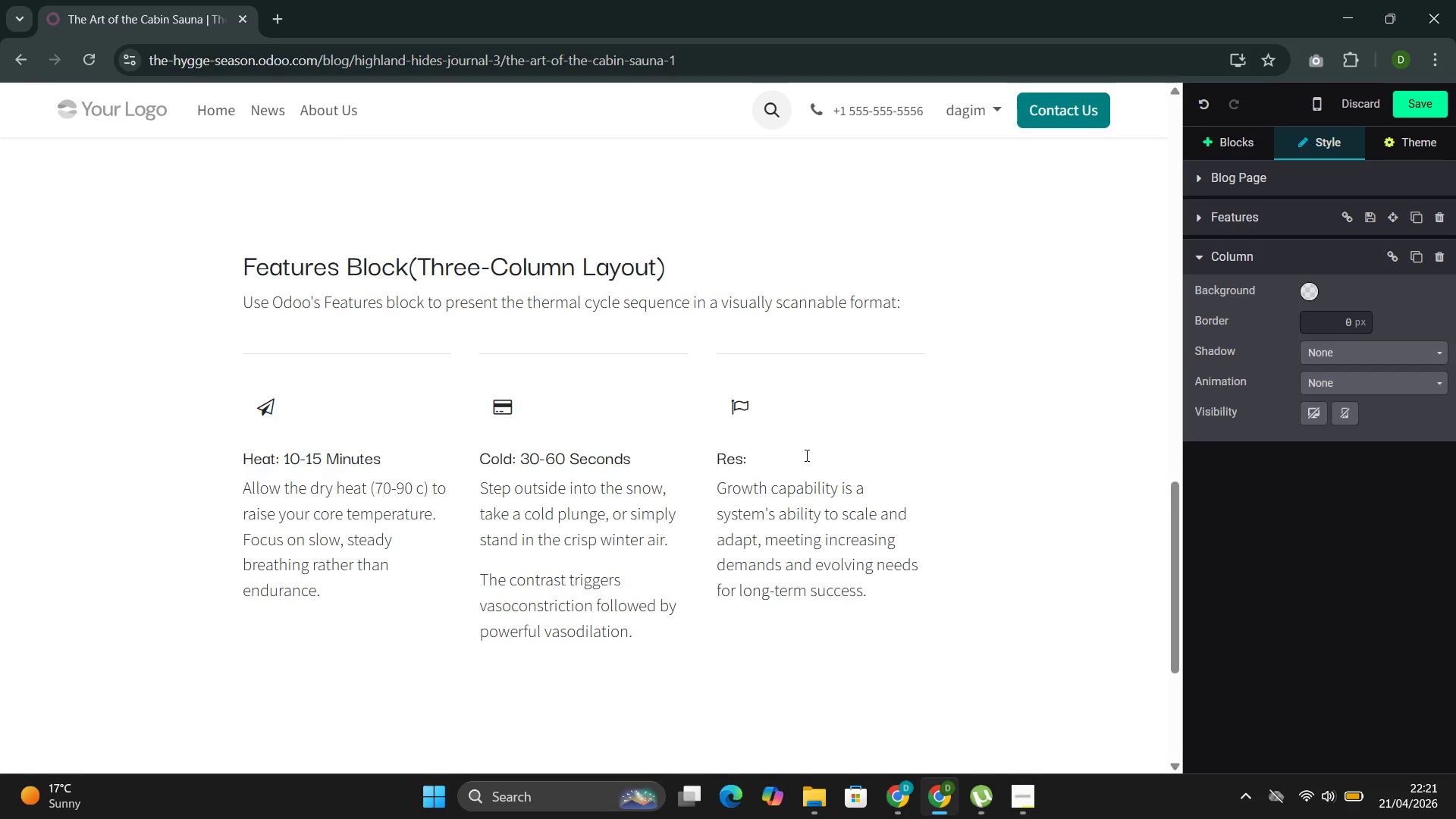 
key(T)
 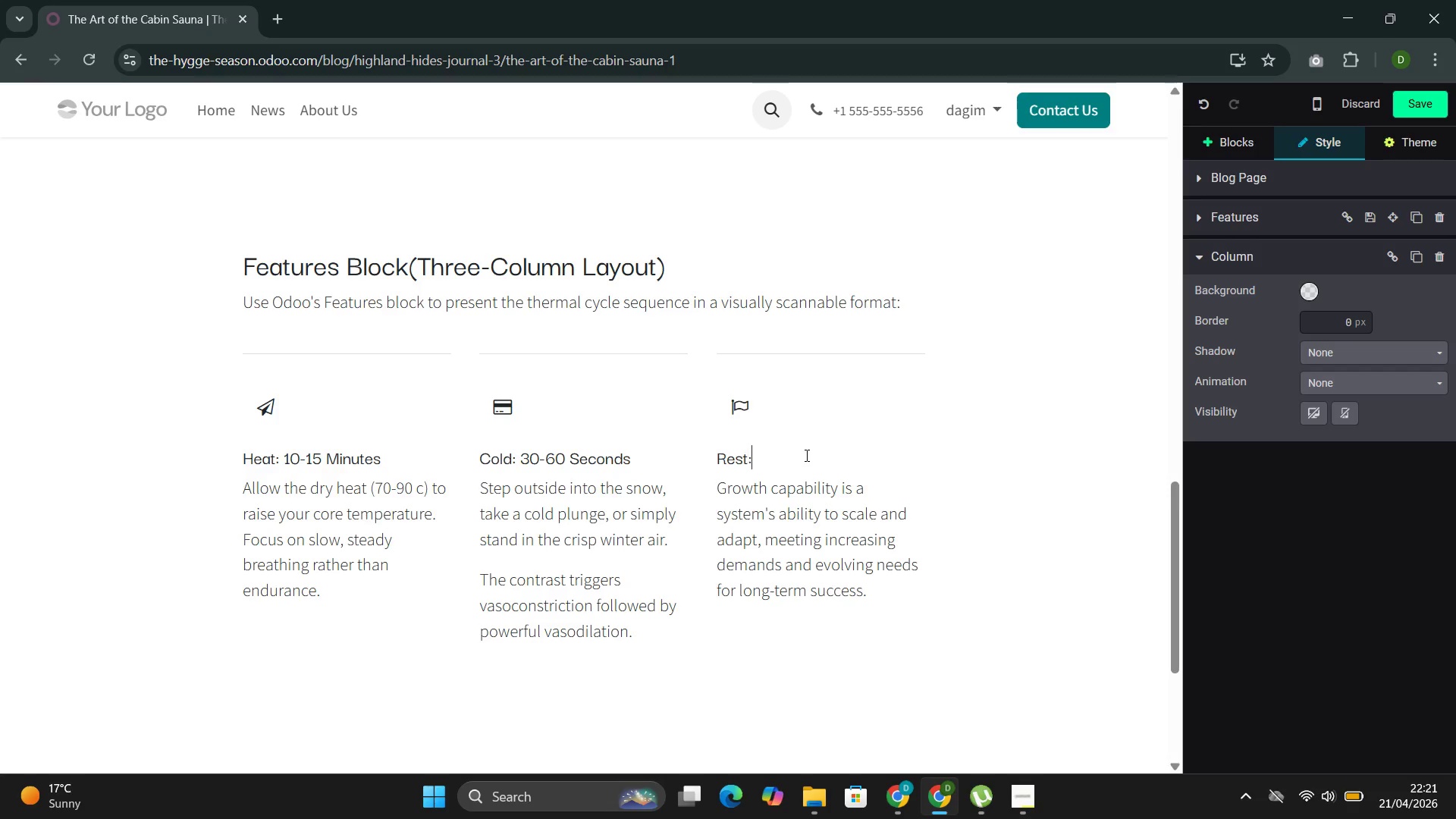 
key(ArrowRight)
 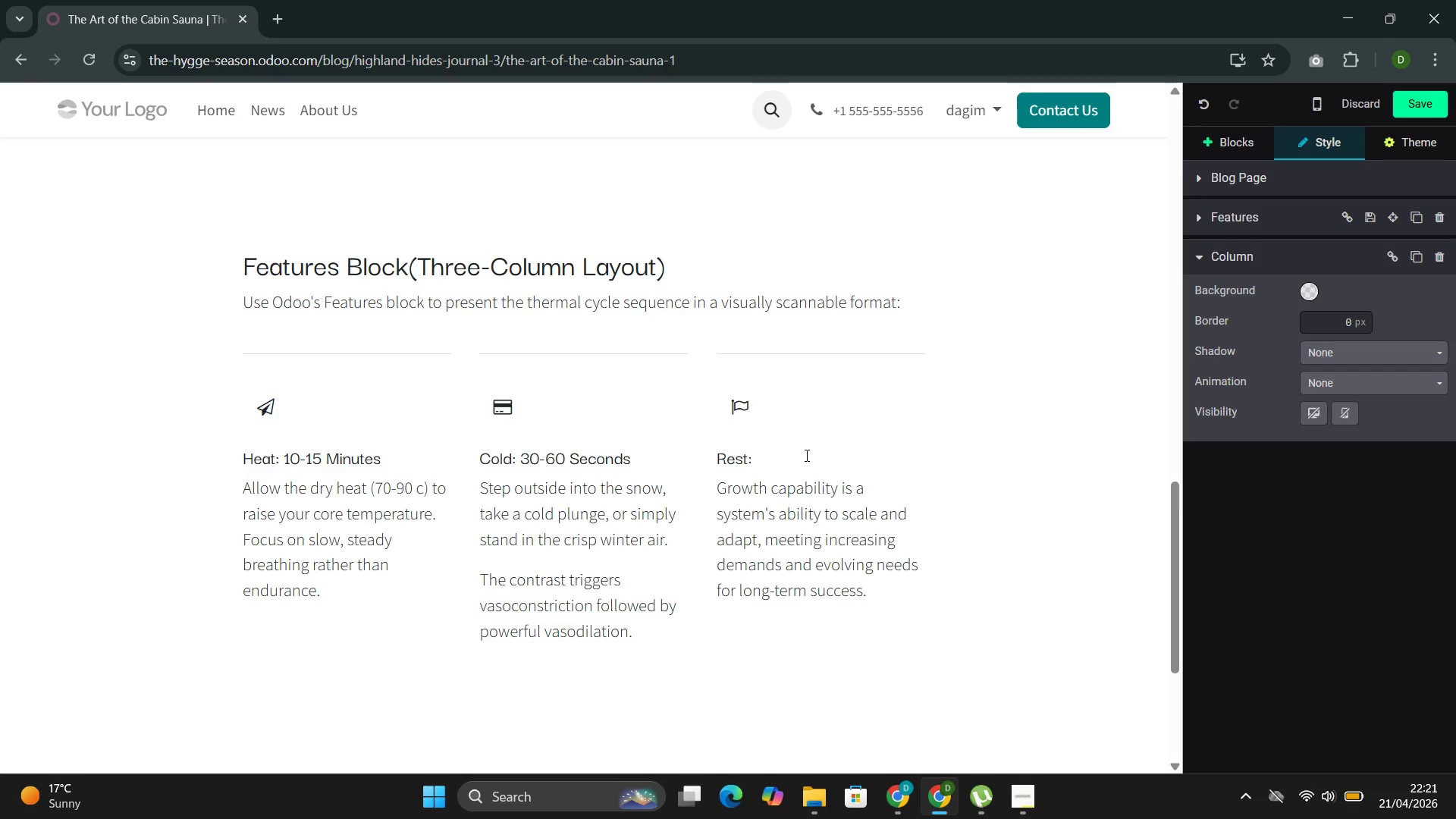 
type(10)
 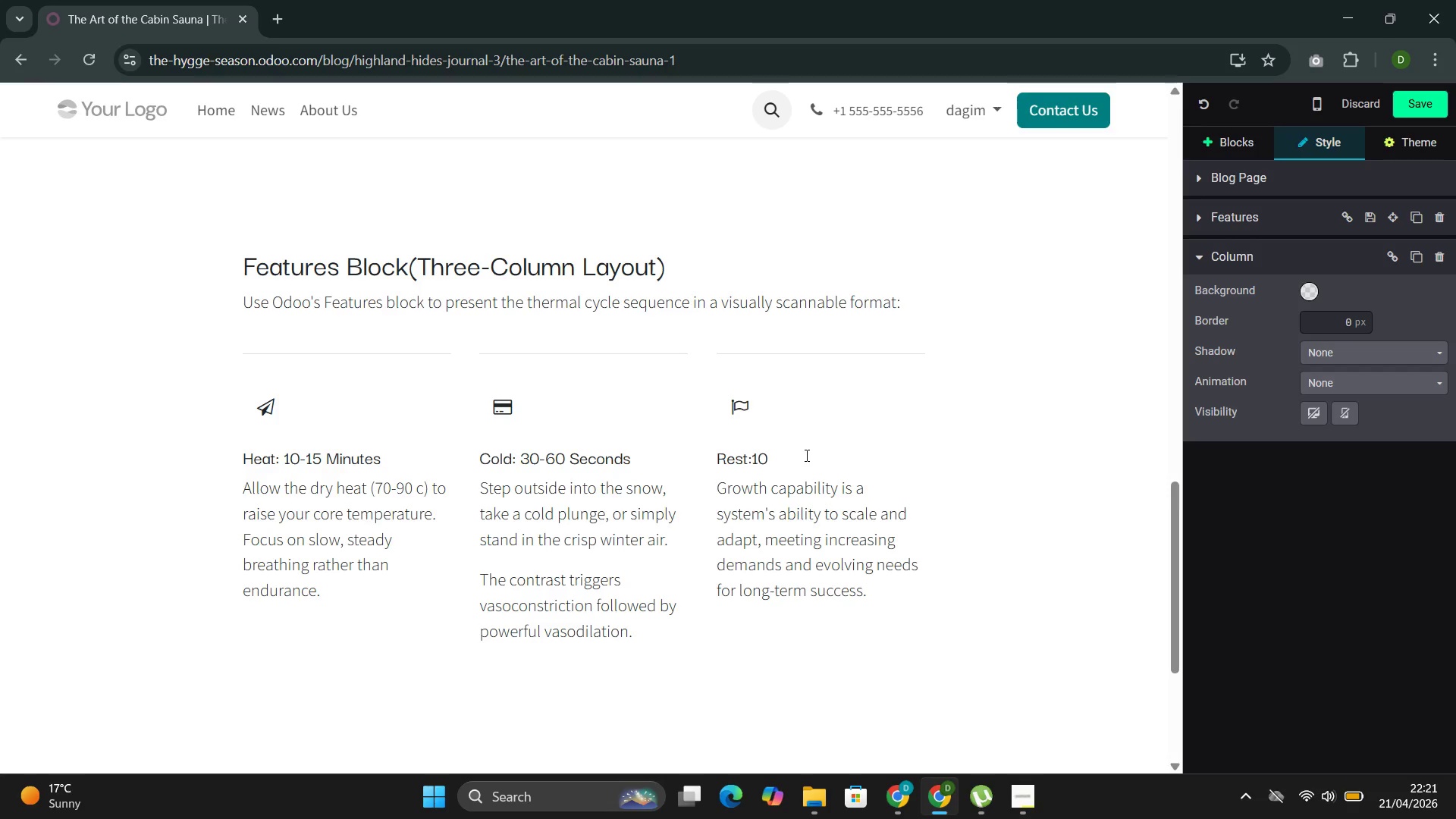 
key(ArrowLeft)
 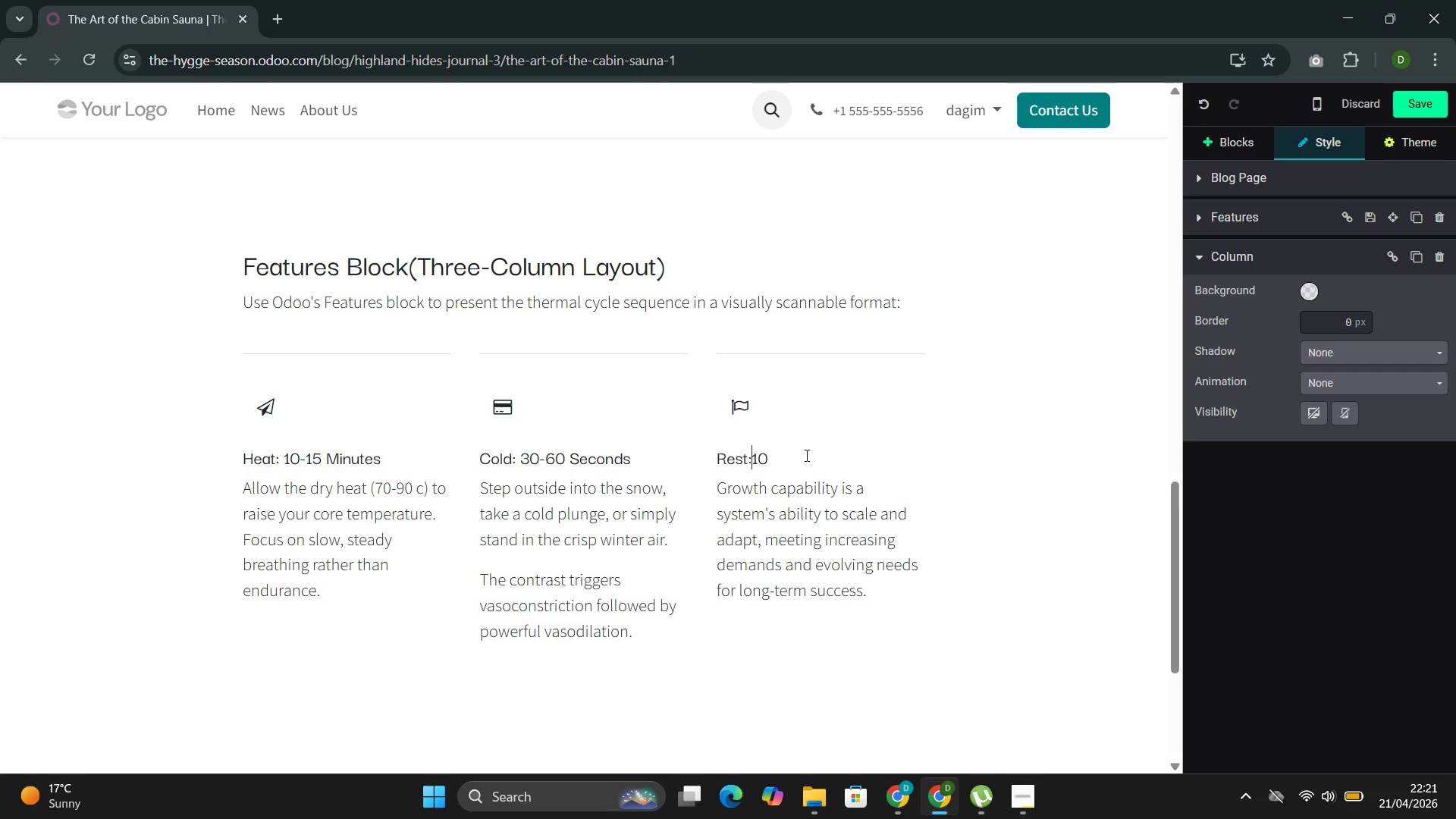 
key(ArrowLeft)
 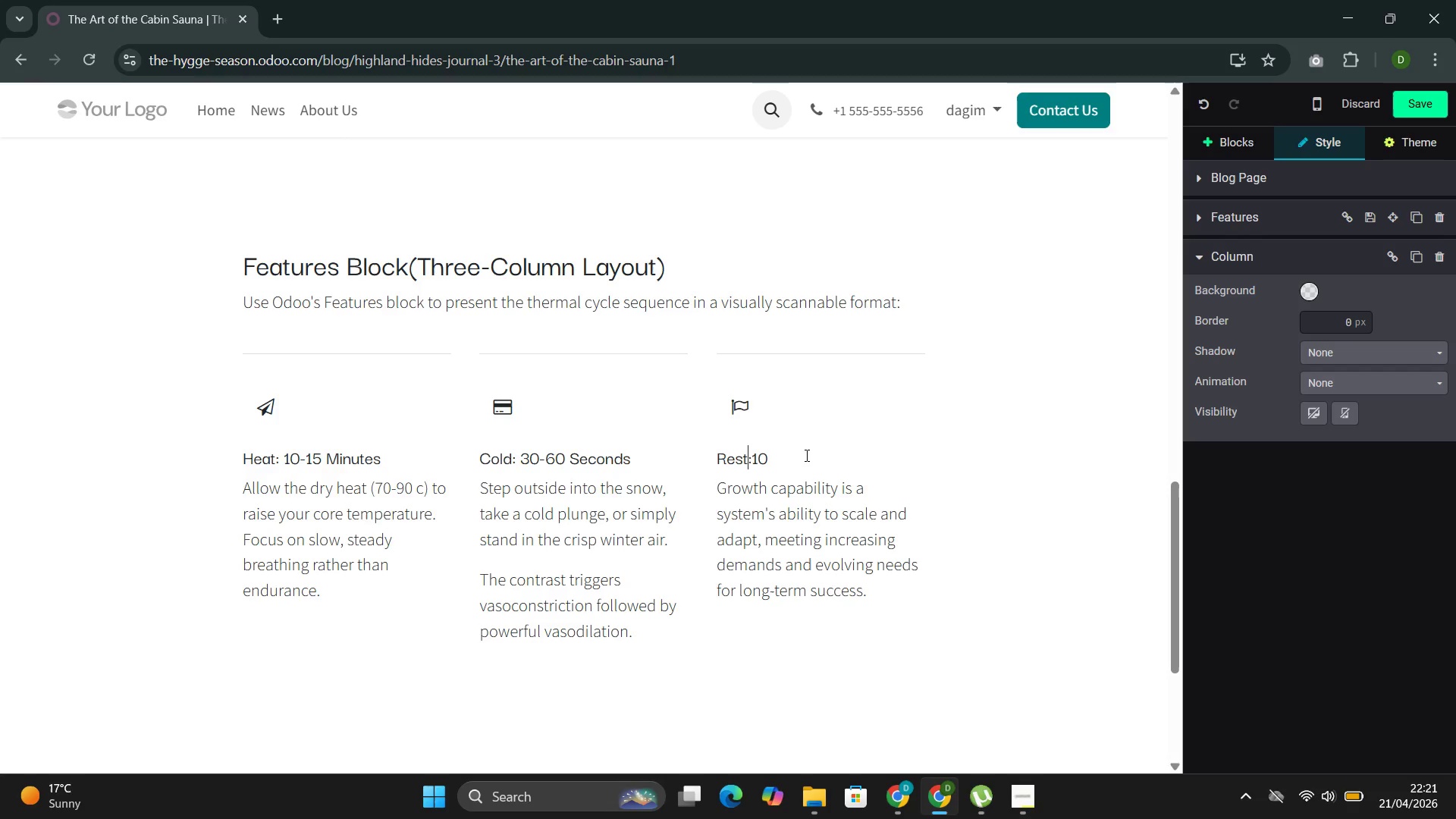 
key(ArrowLeft)
 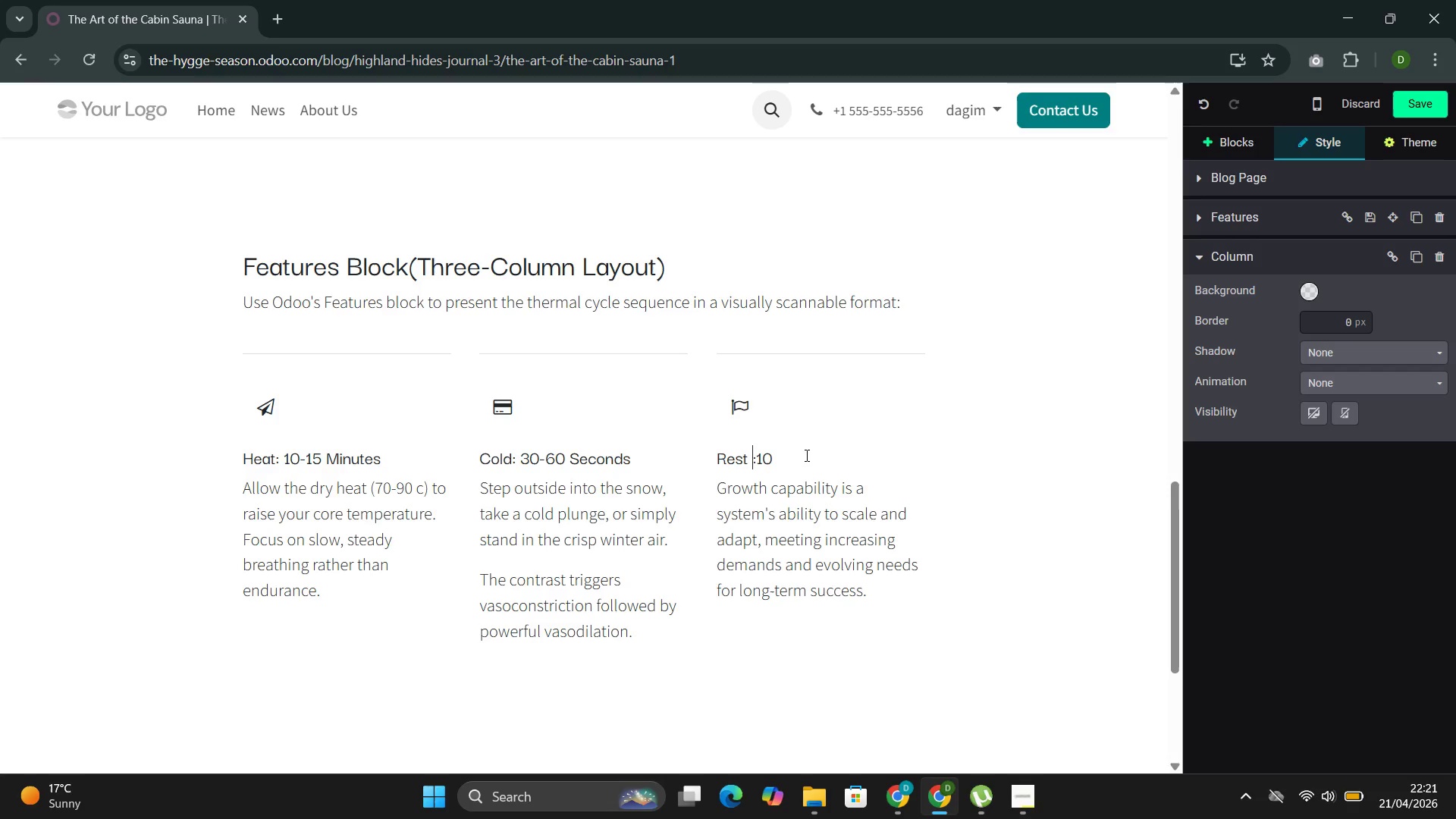 
key(Space)
 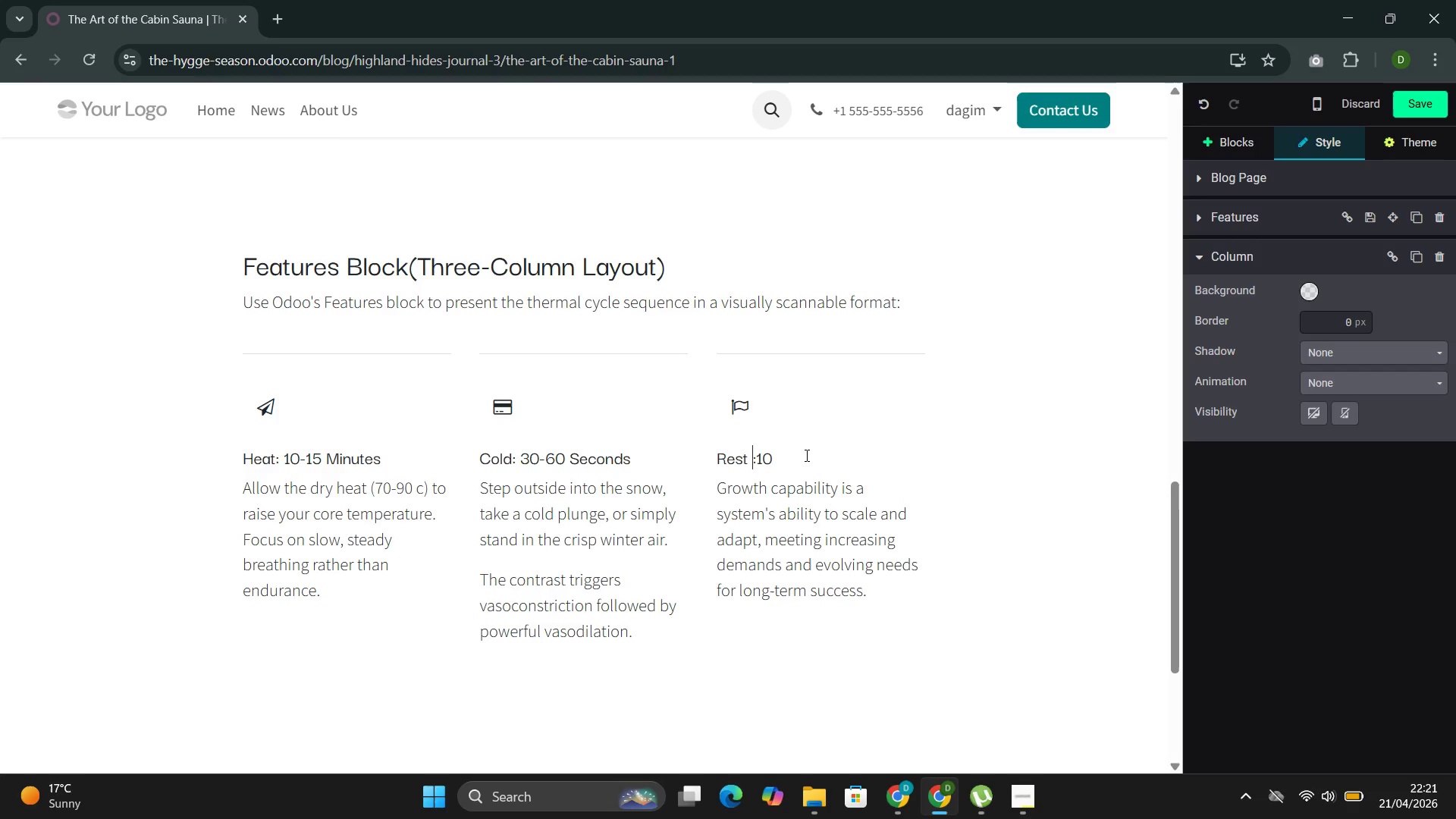 
key(Backspace)
 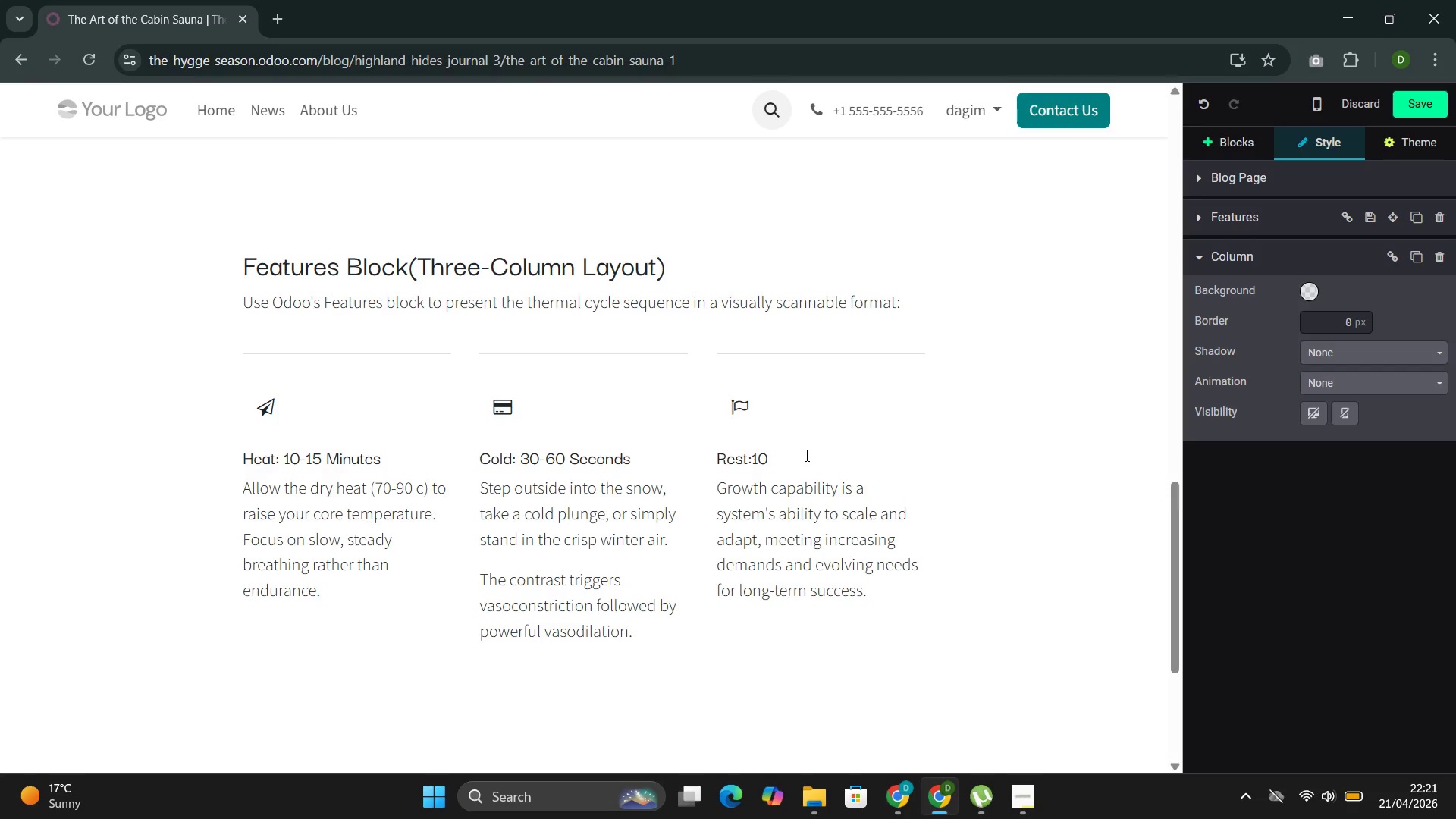 
key(ArrowRight)
 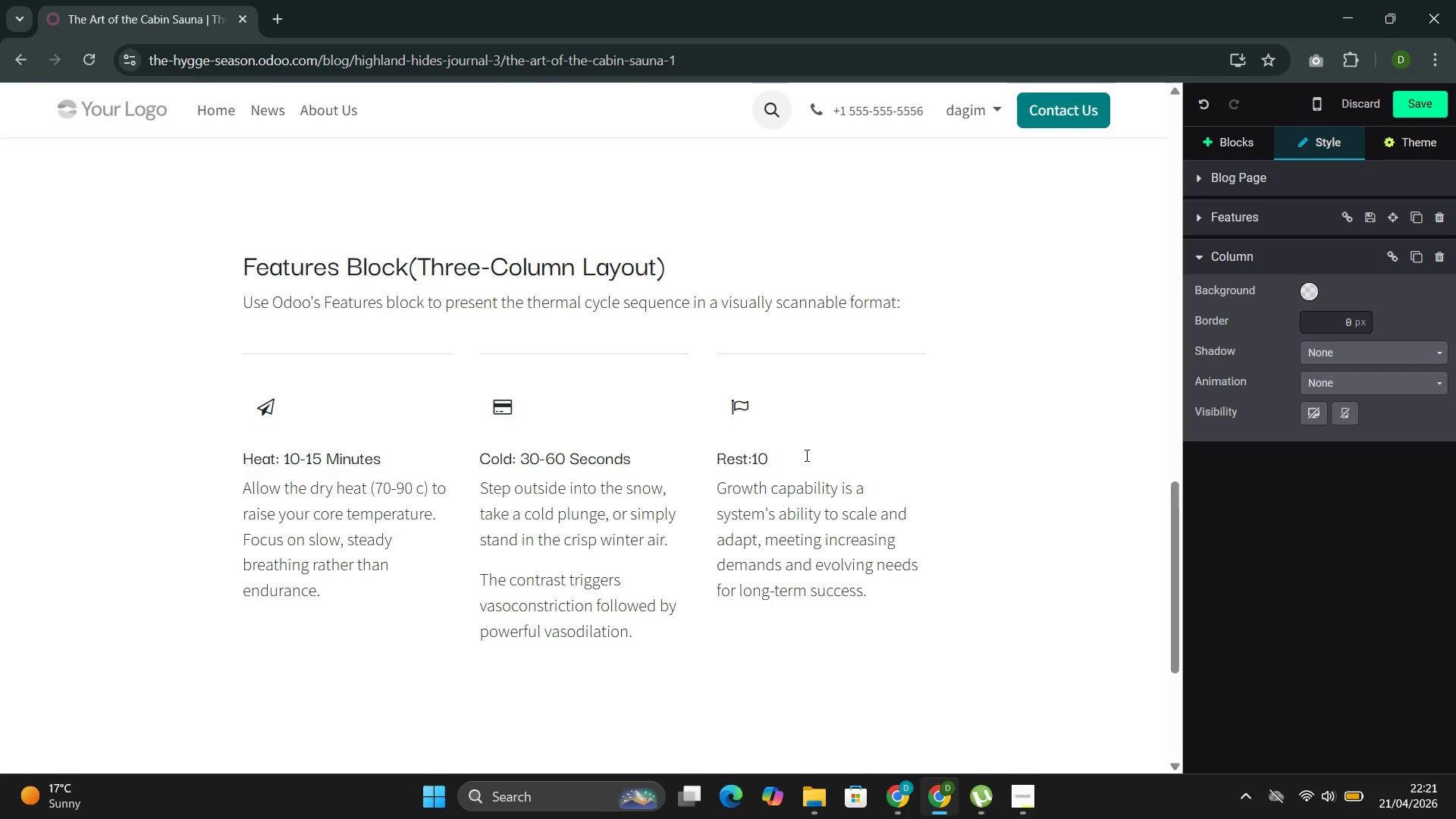 
key(Space)
 